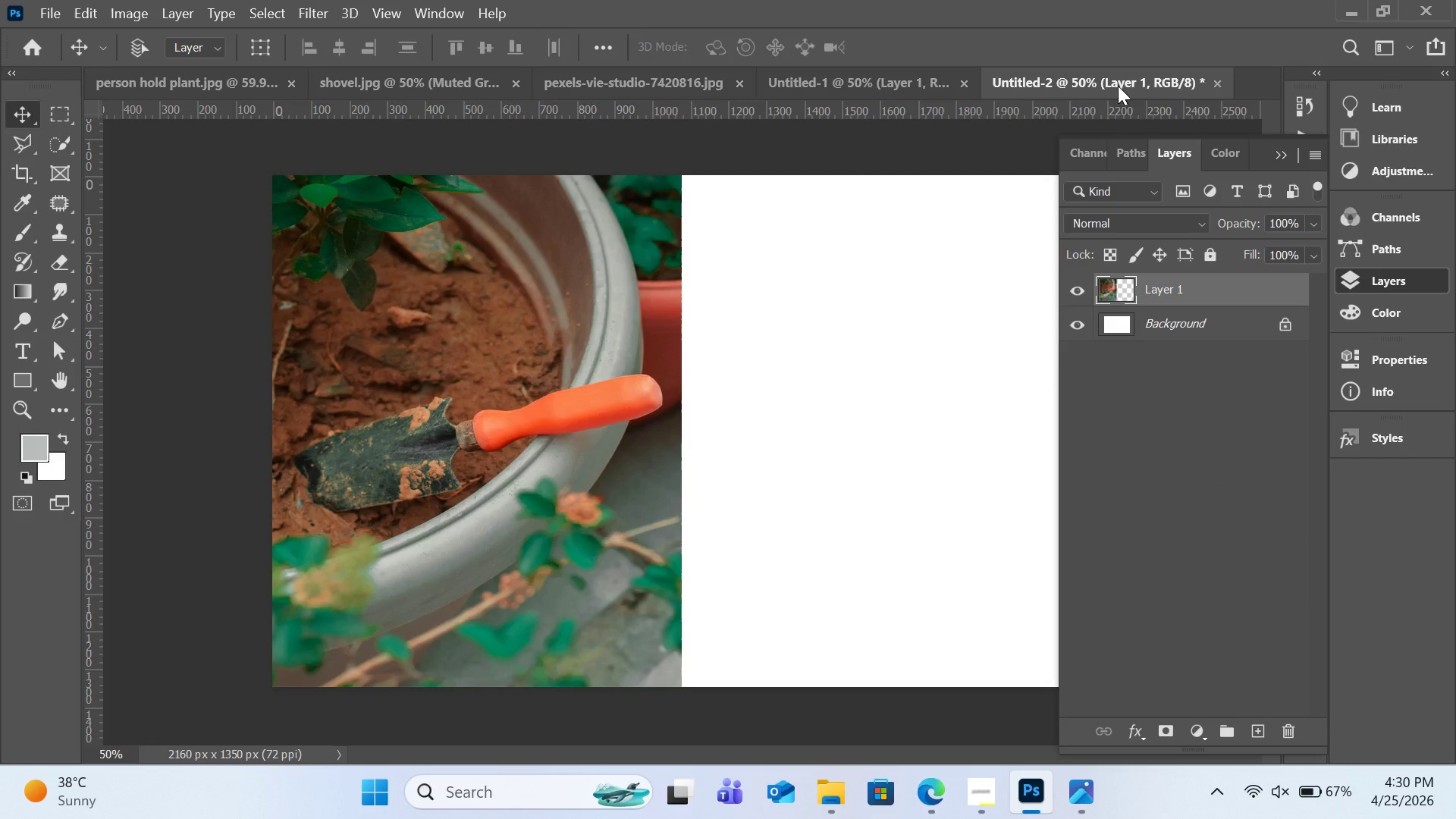 
left_click([46, 9])
 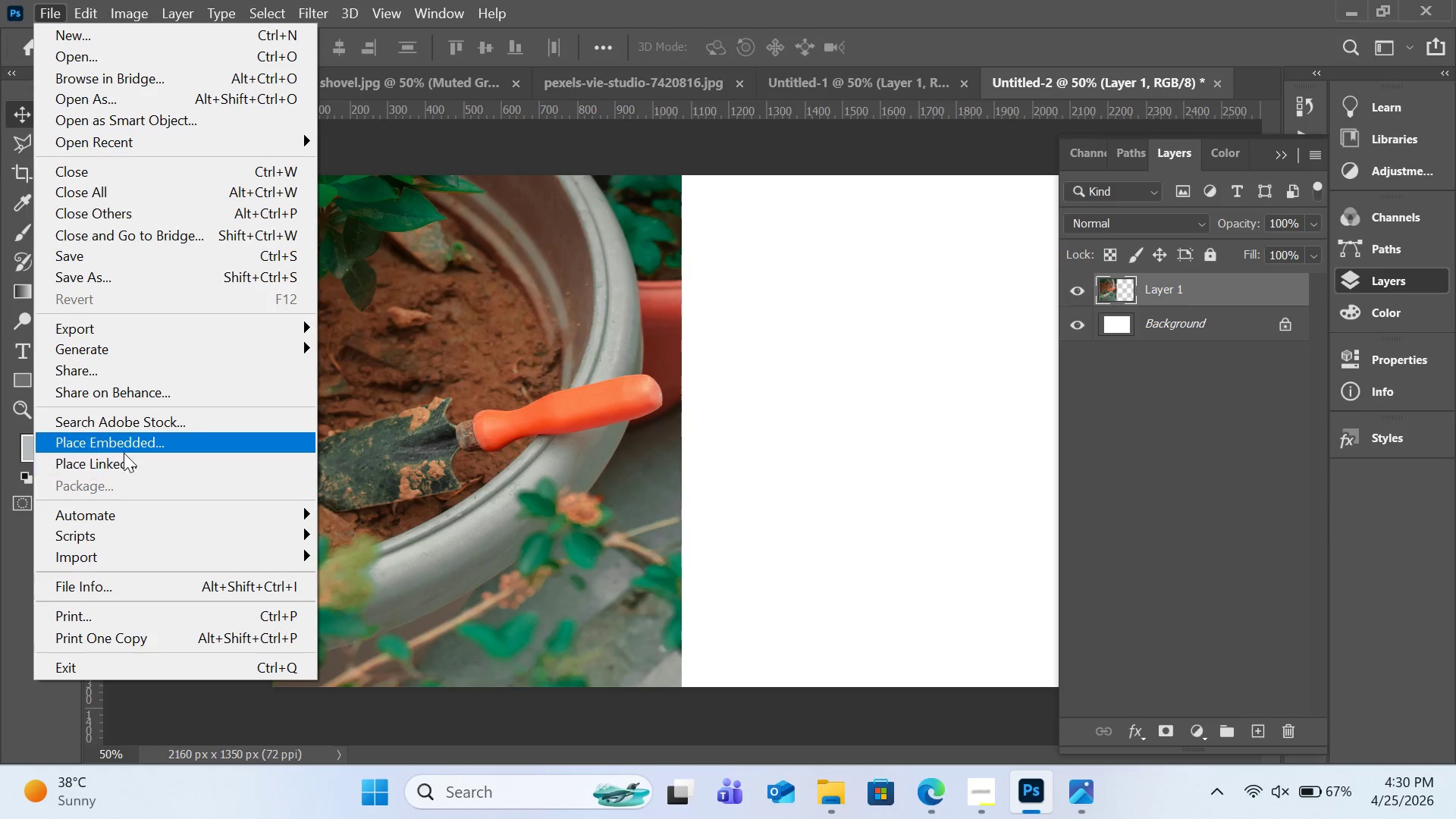 
left_click([128, 444])
 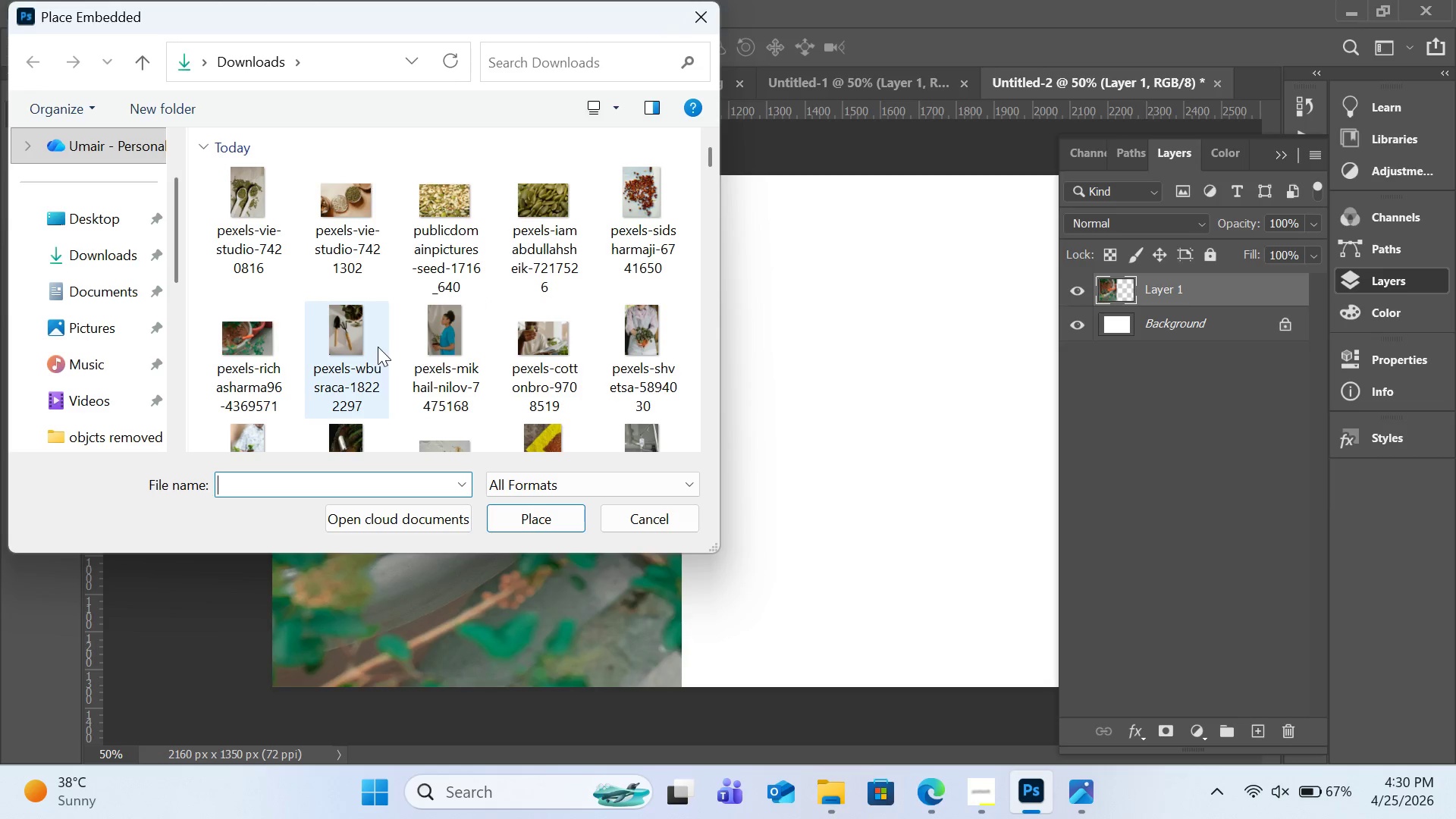 
scroll: coordinate [103, 299], scroll_direction: down, amount: 1.0
 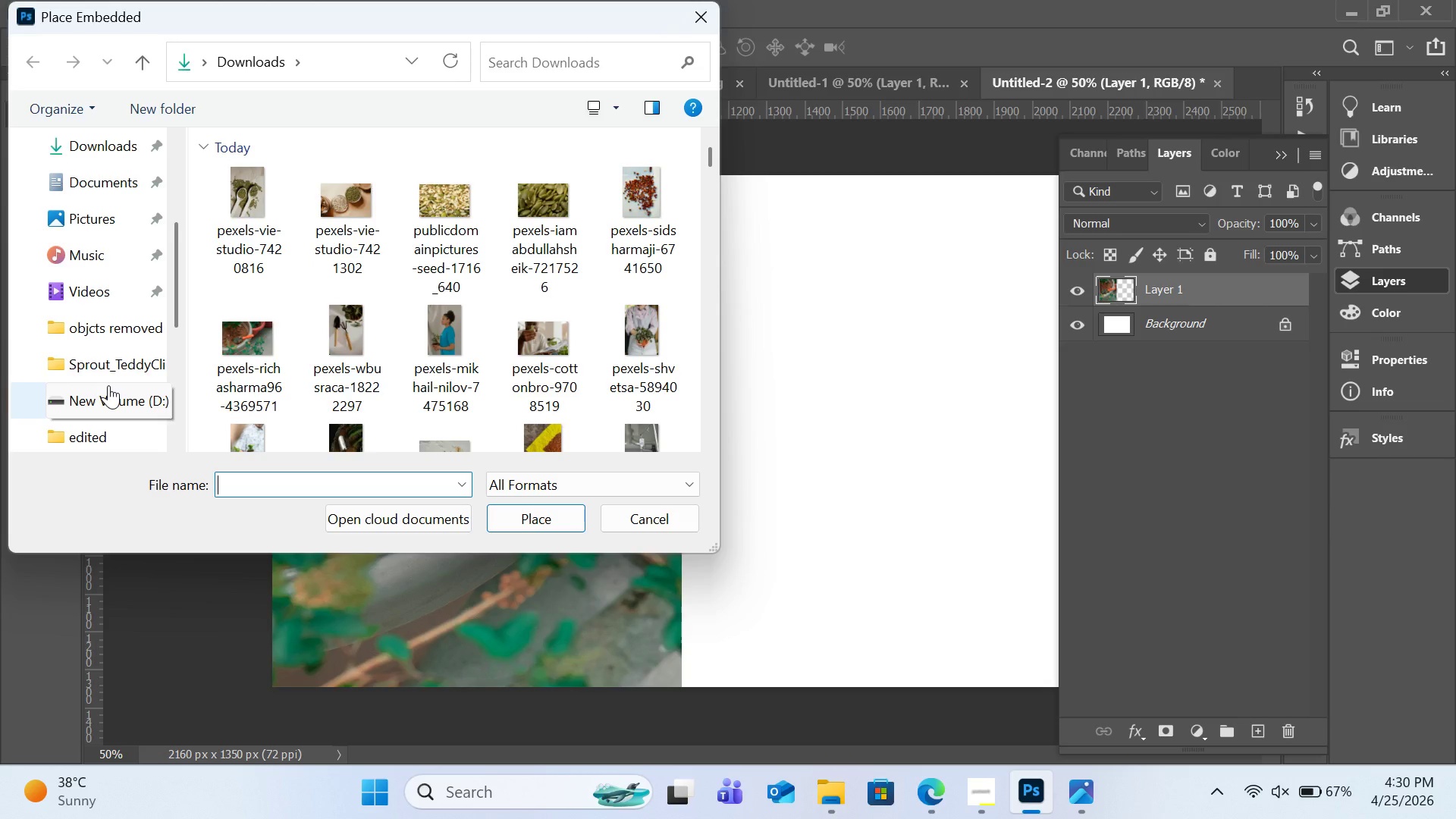 
scroll: coordinate [108, 385], scroll_direction: up, amount: 3.0
 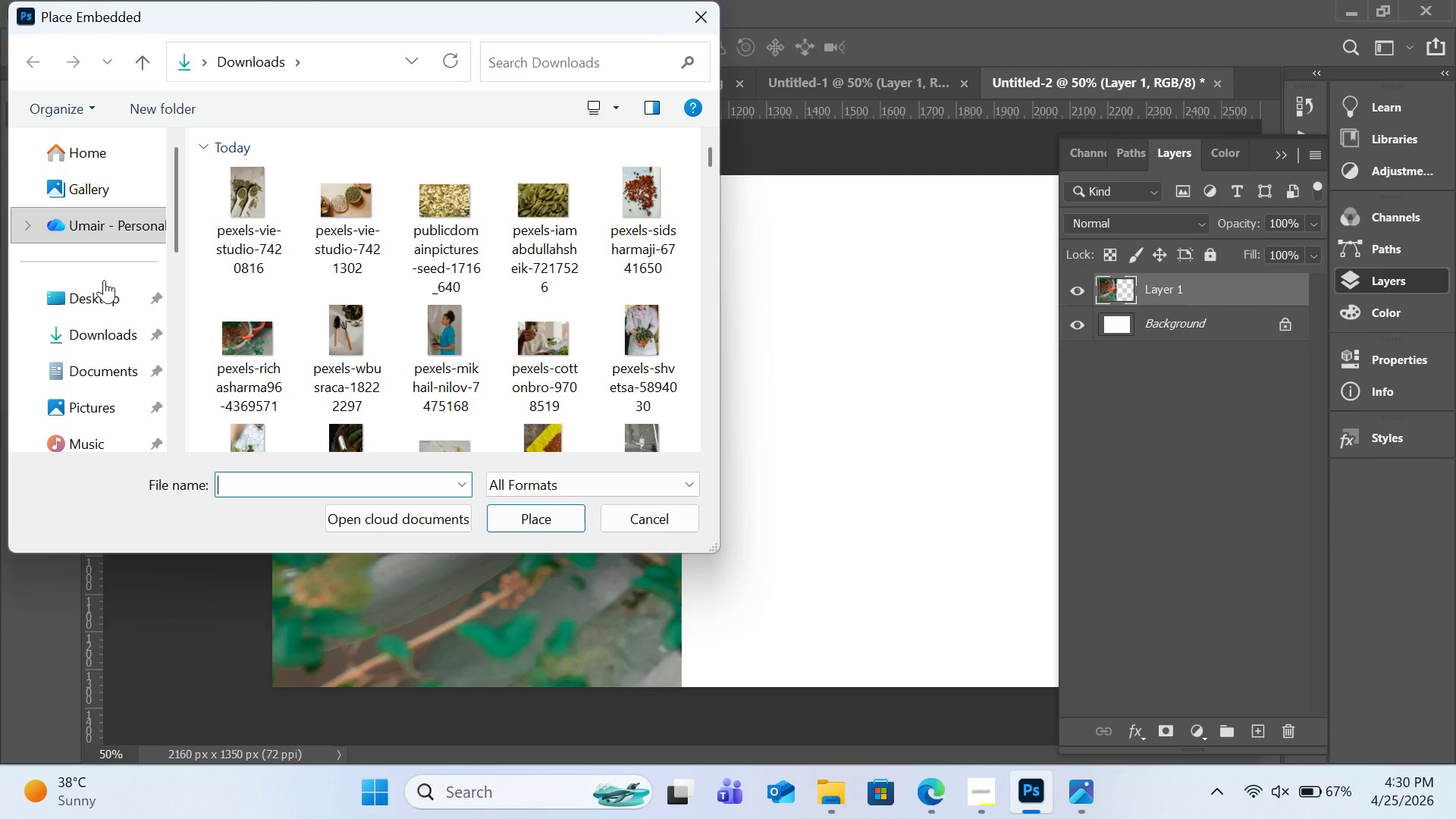 
left_click([107, 291])
 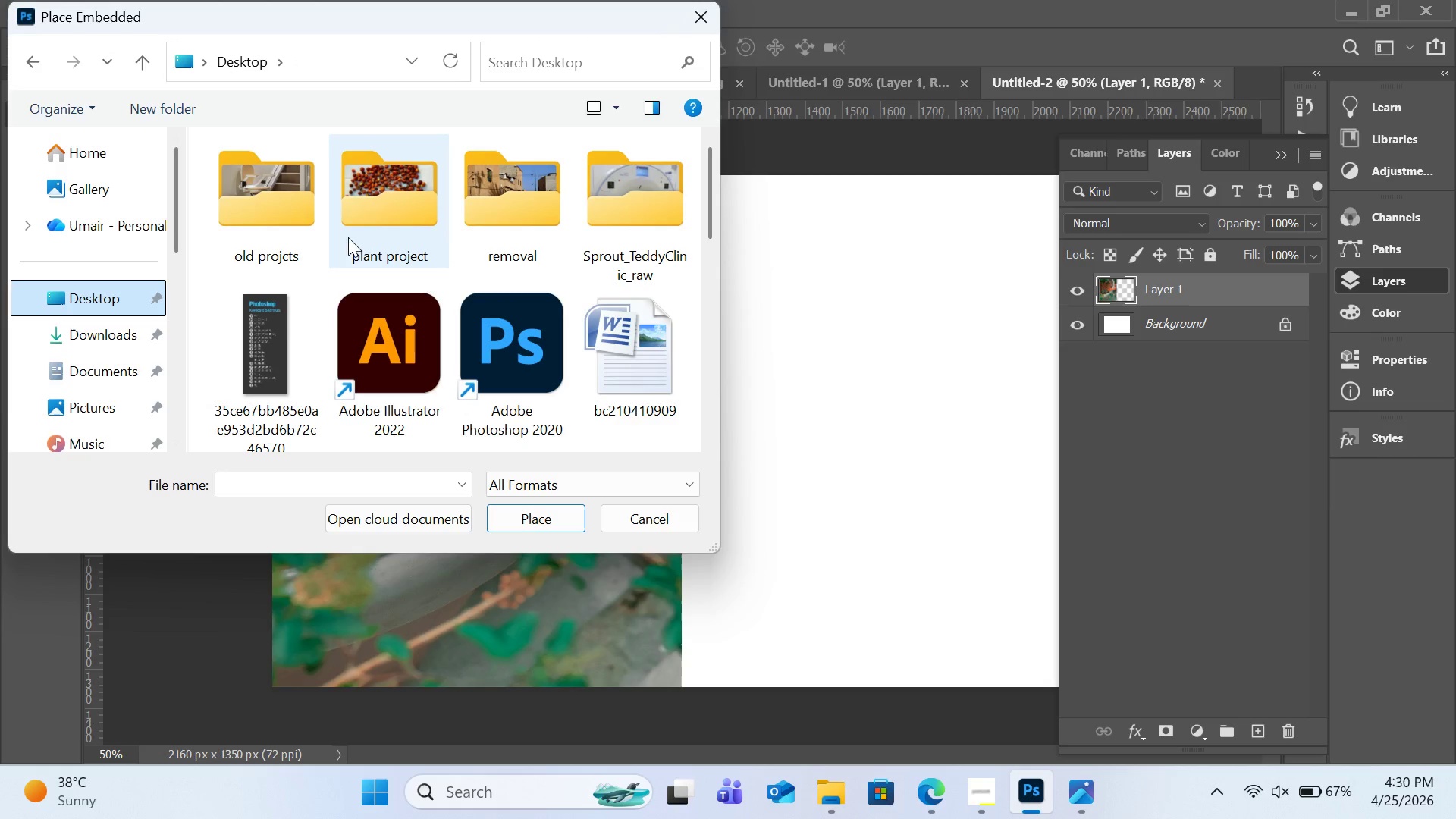 
double_click([358, 235])
 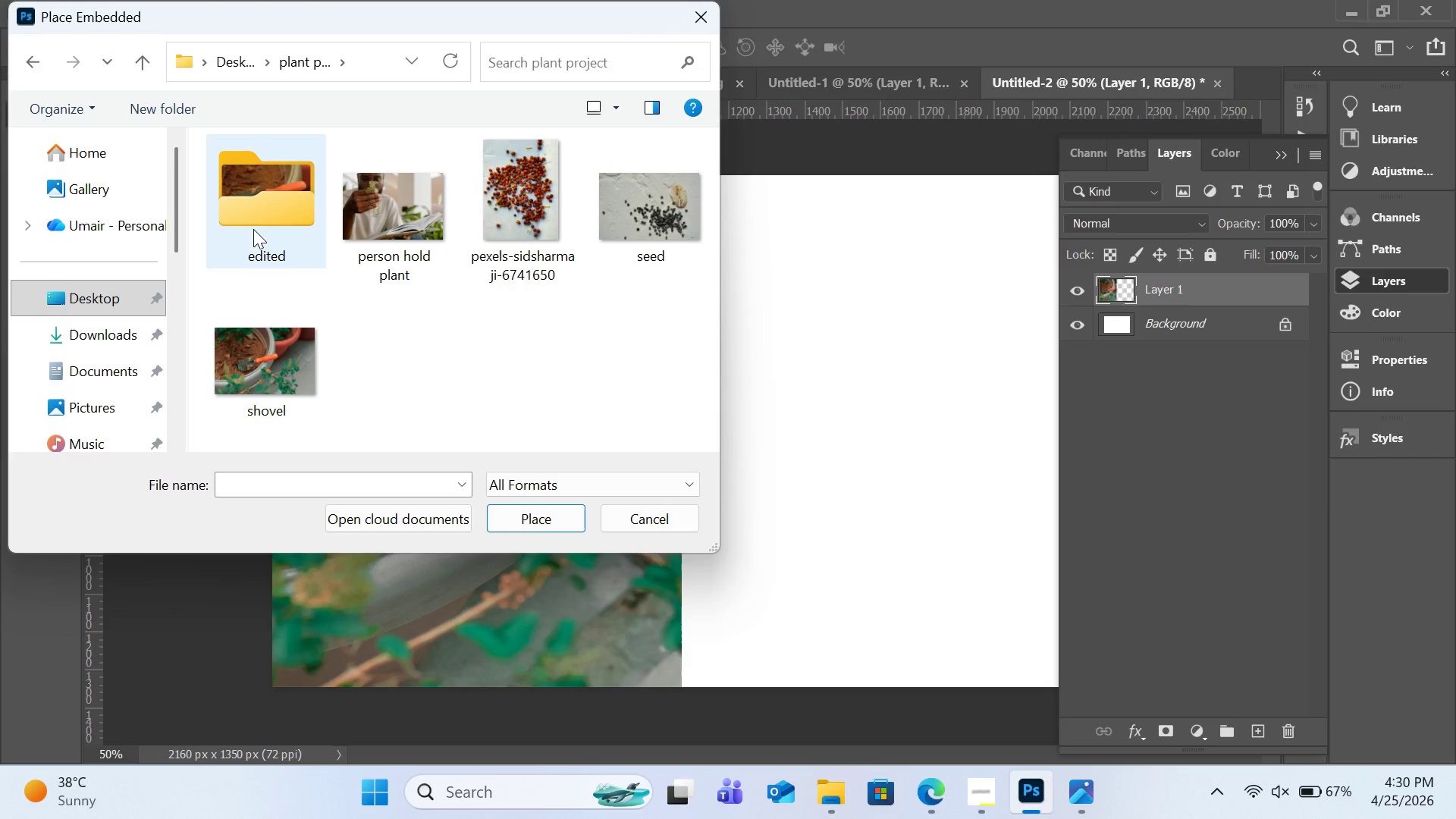 
double_click([253, 229])
 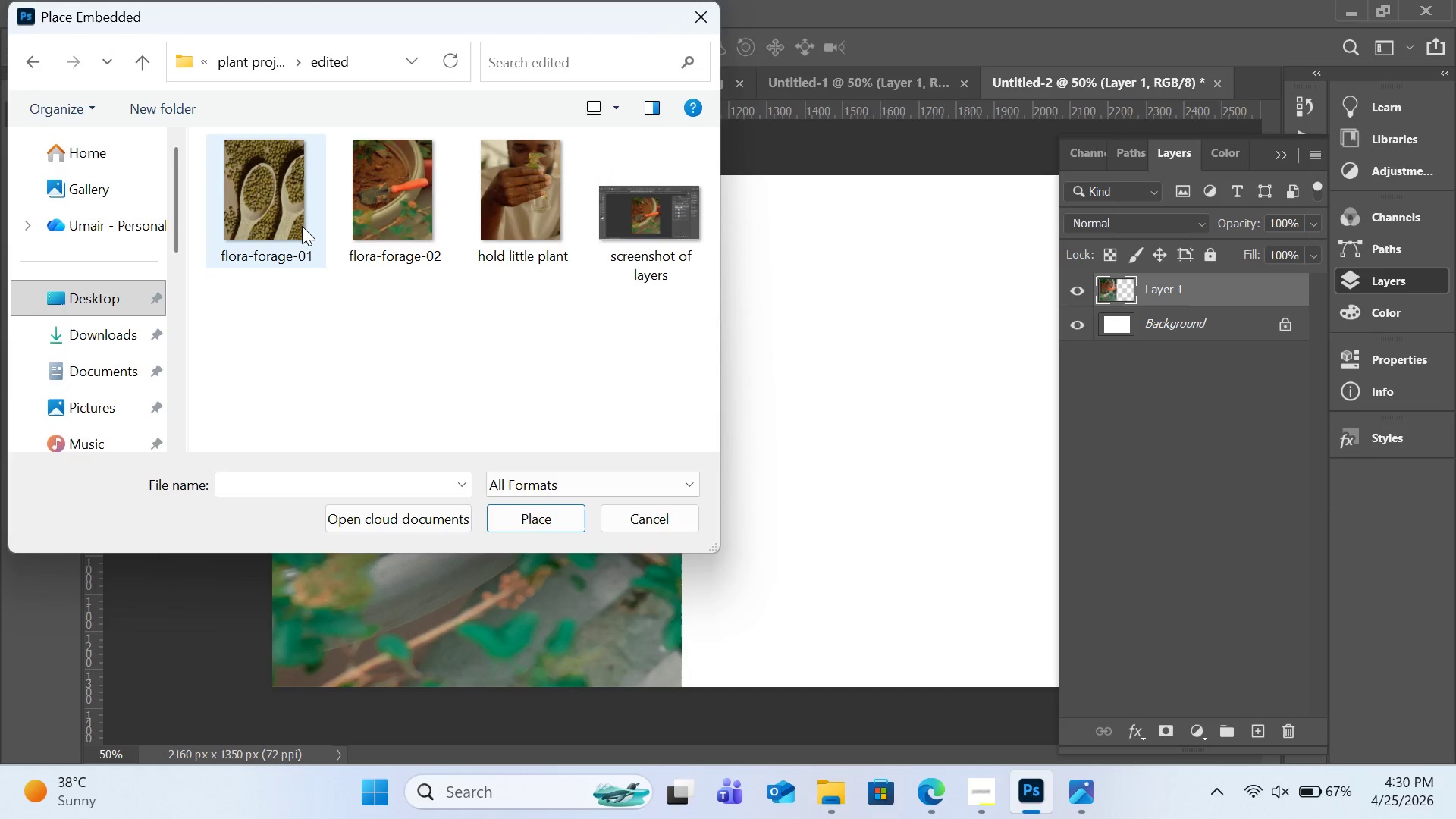 
double_click([365, 222])
 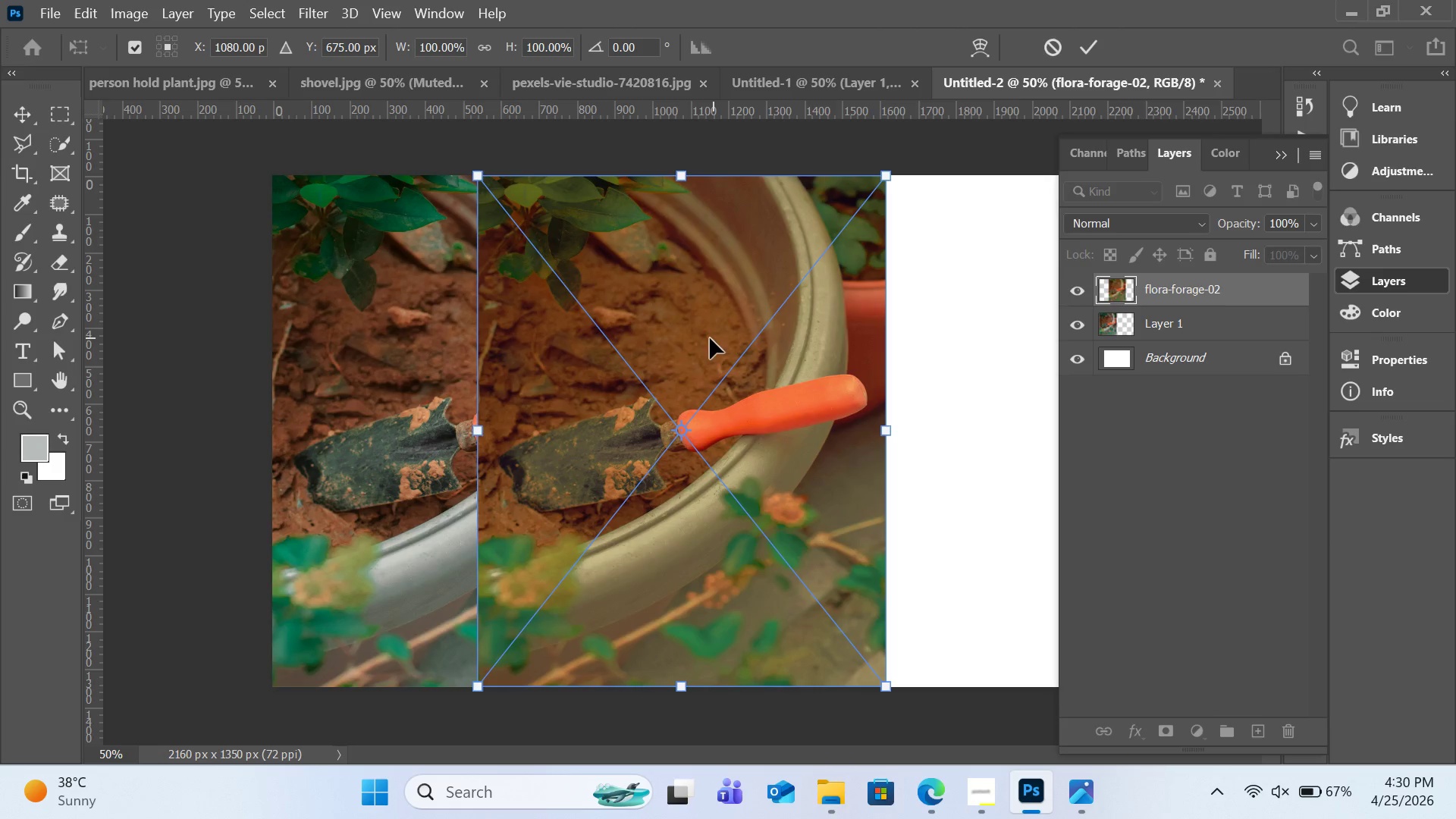 
left_click_drag(start_coordinate=[710, 338], to_coordinate=[914, 340])
 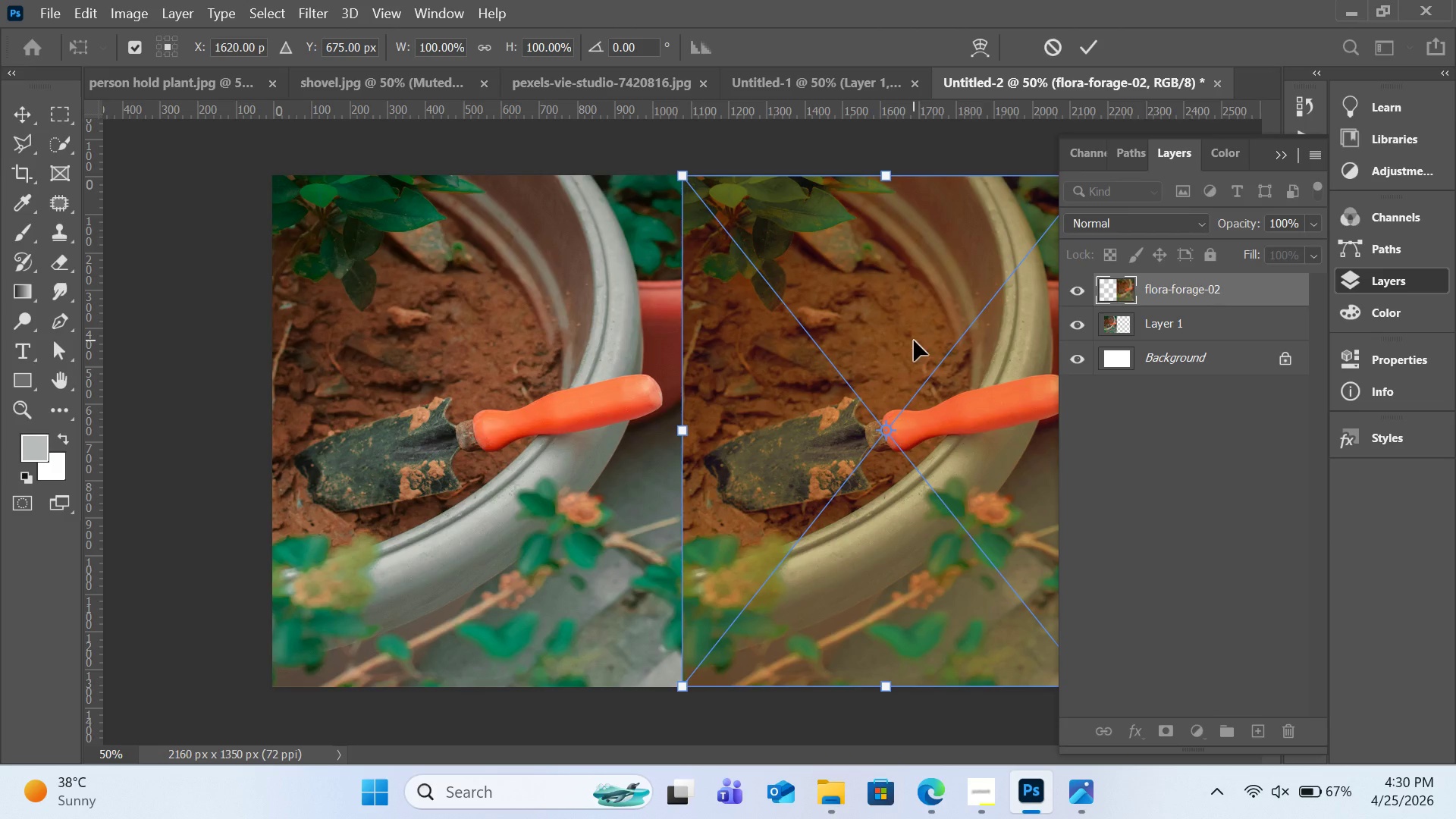 
hold_key(key=ControlLeft, duration=1.86)
 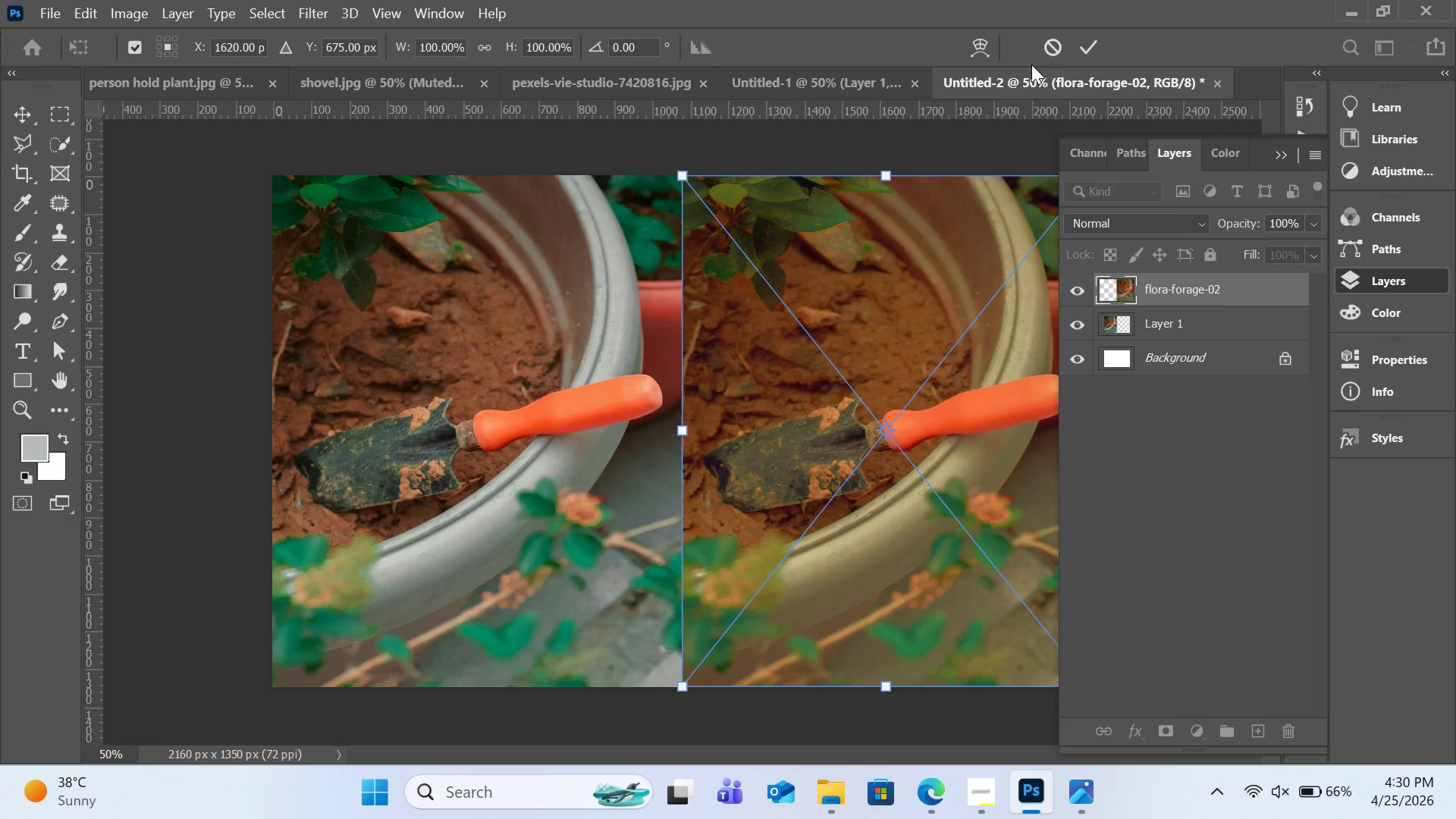 
left_click([1087, 42])
 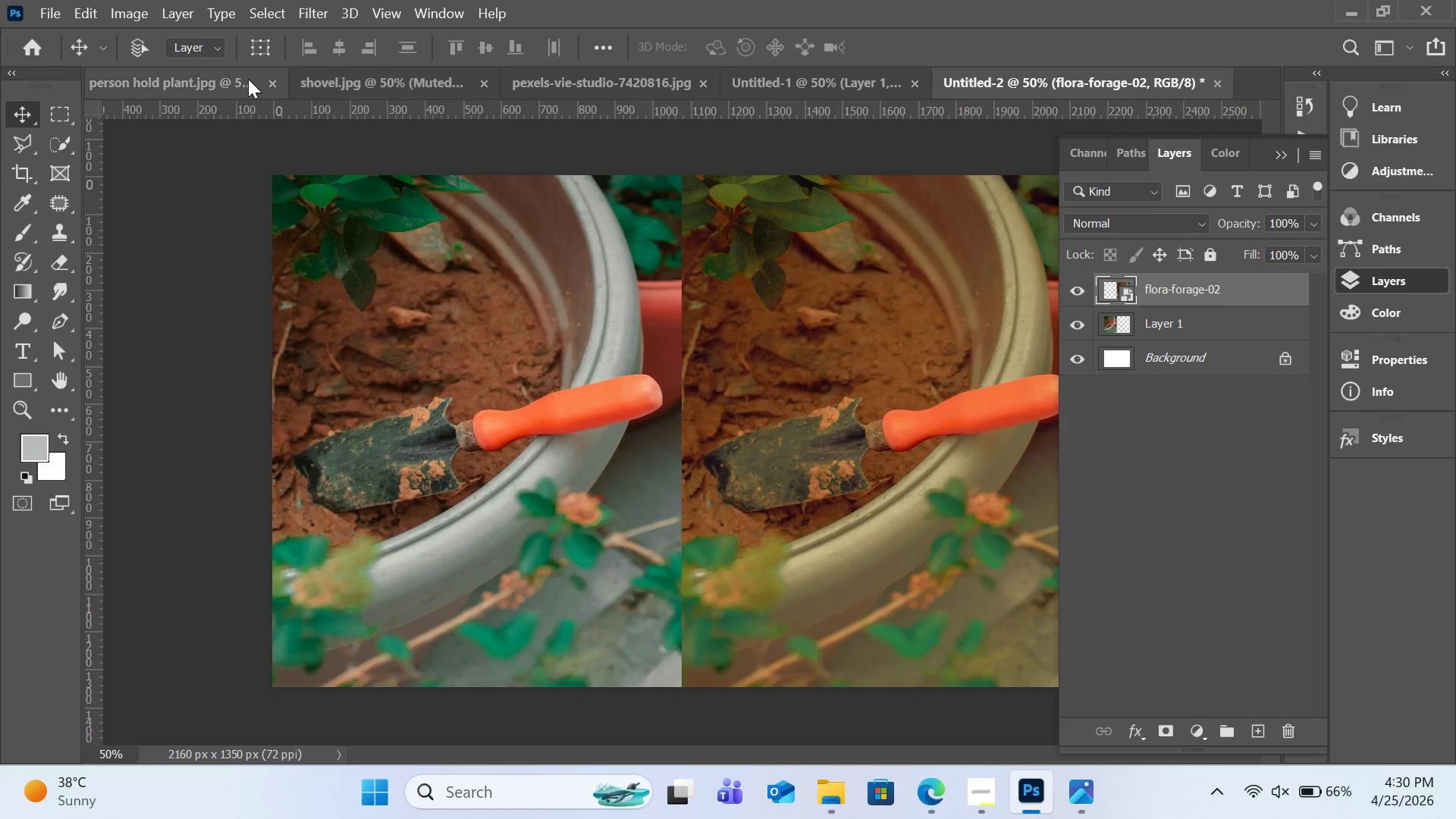 
left_click([221, 79])
 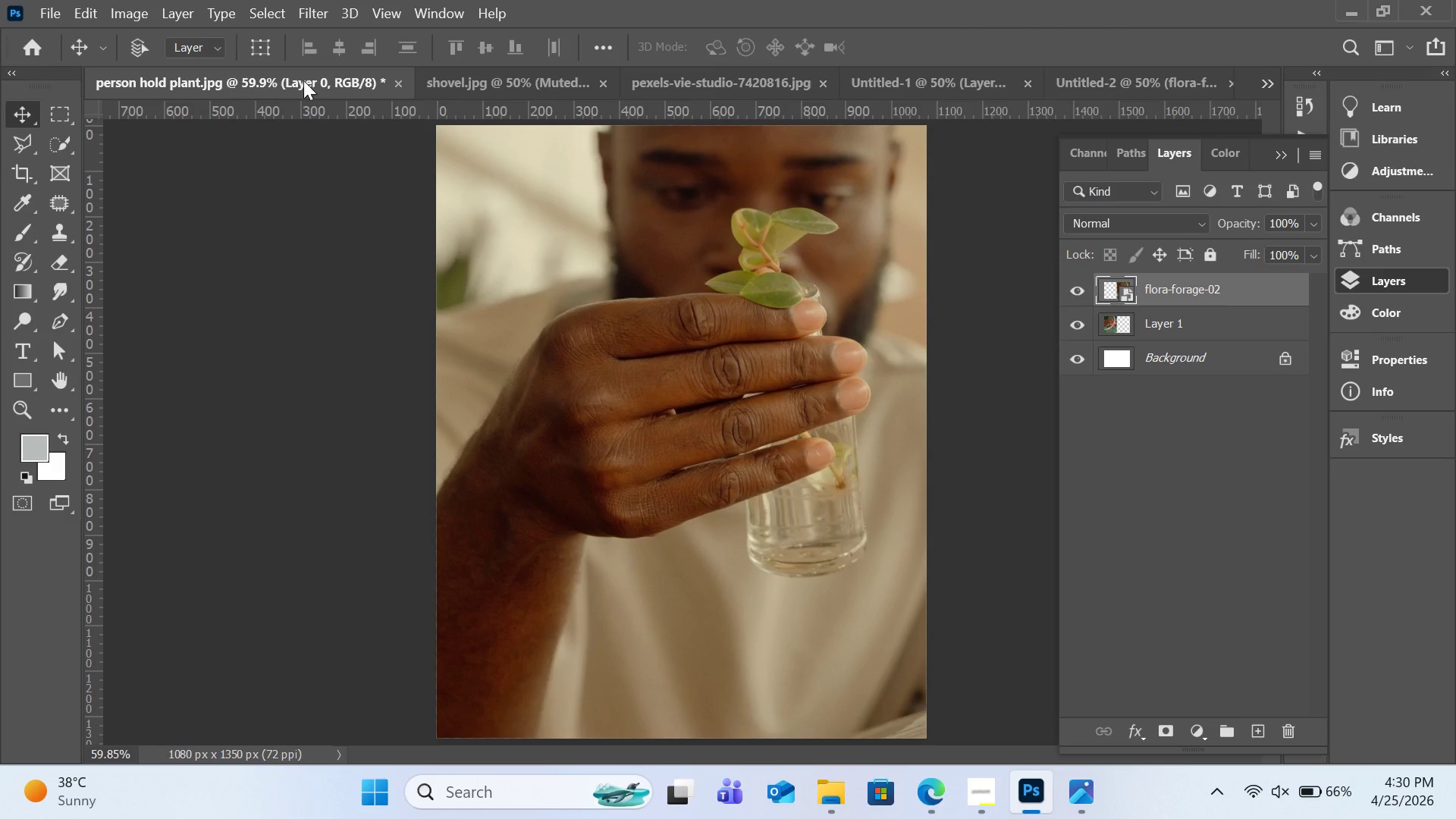 
left_click([487, 77])
 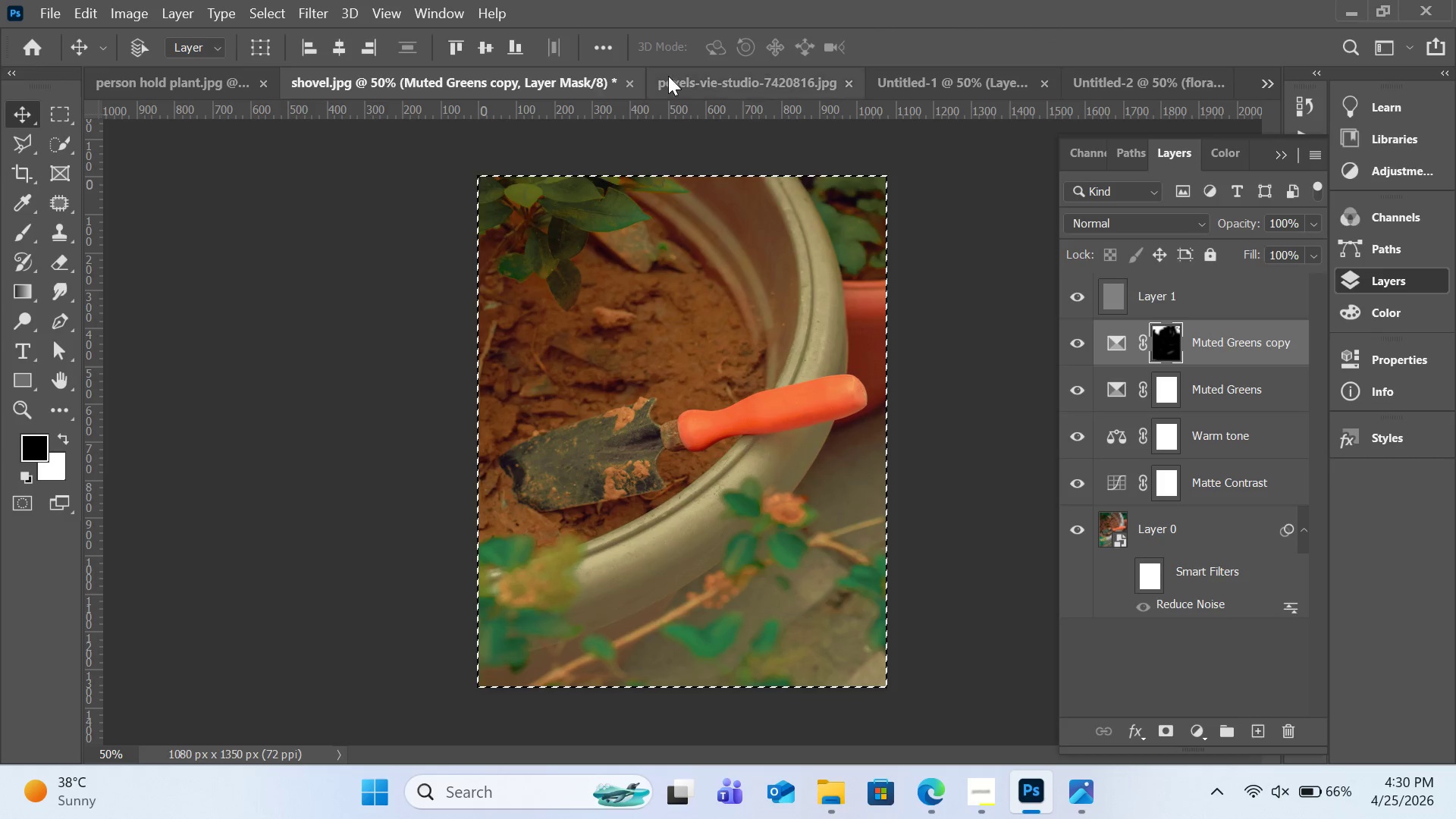 
left_click([716, 75])
 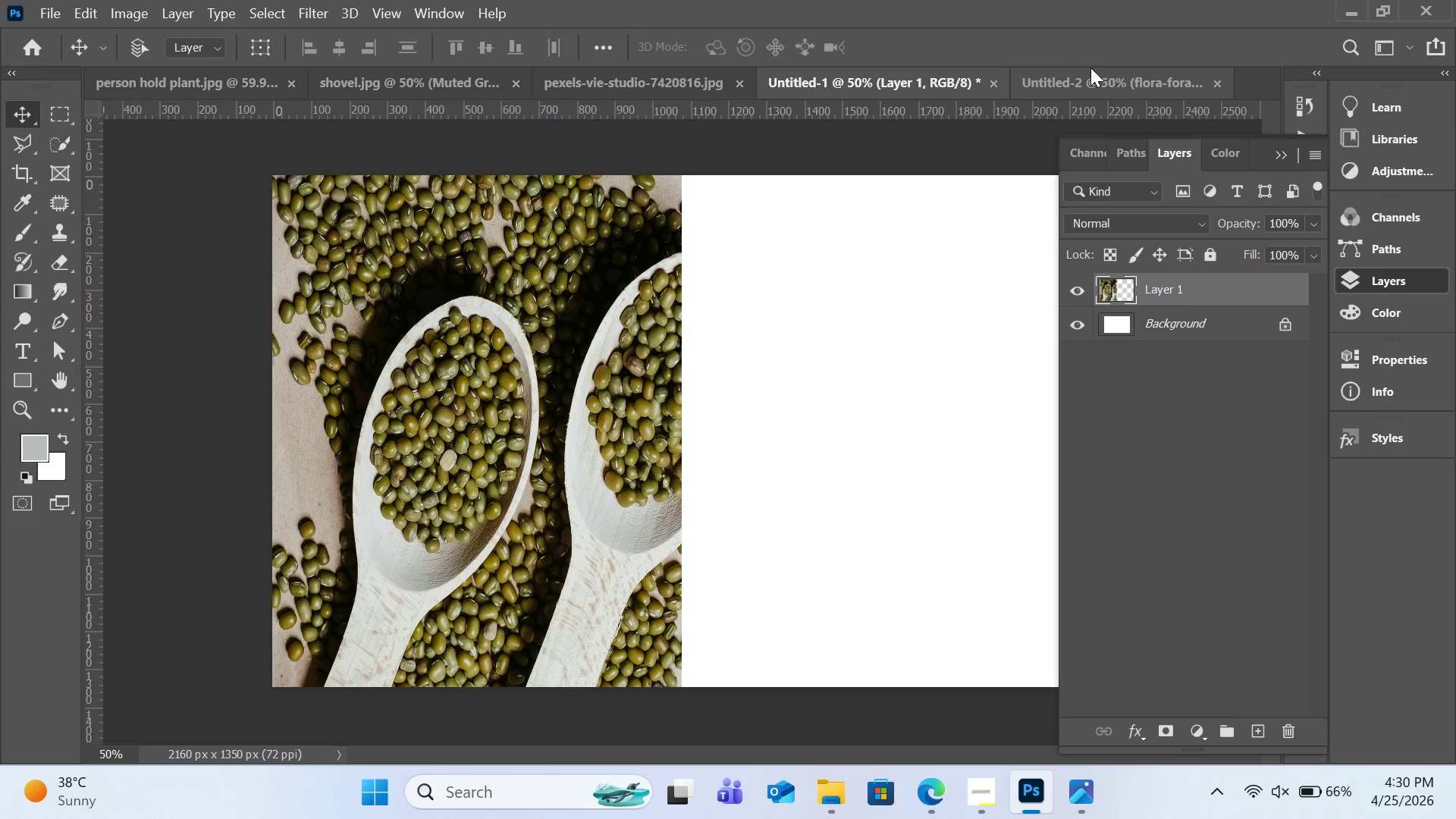 
left_click([1109, 77])
 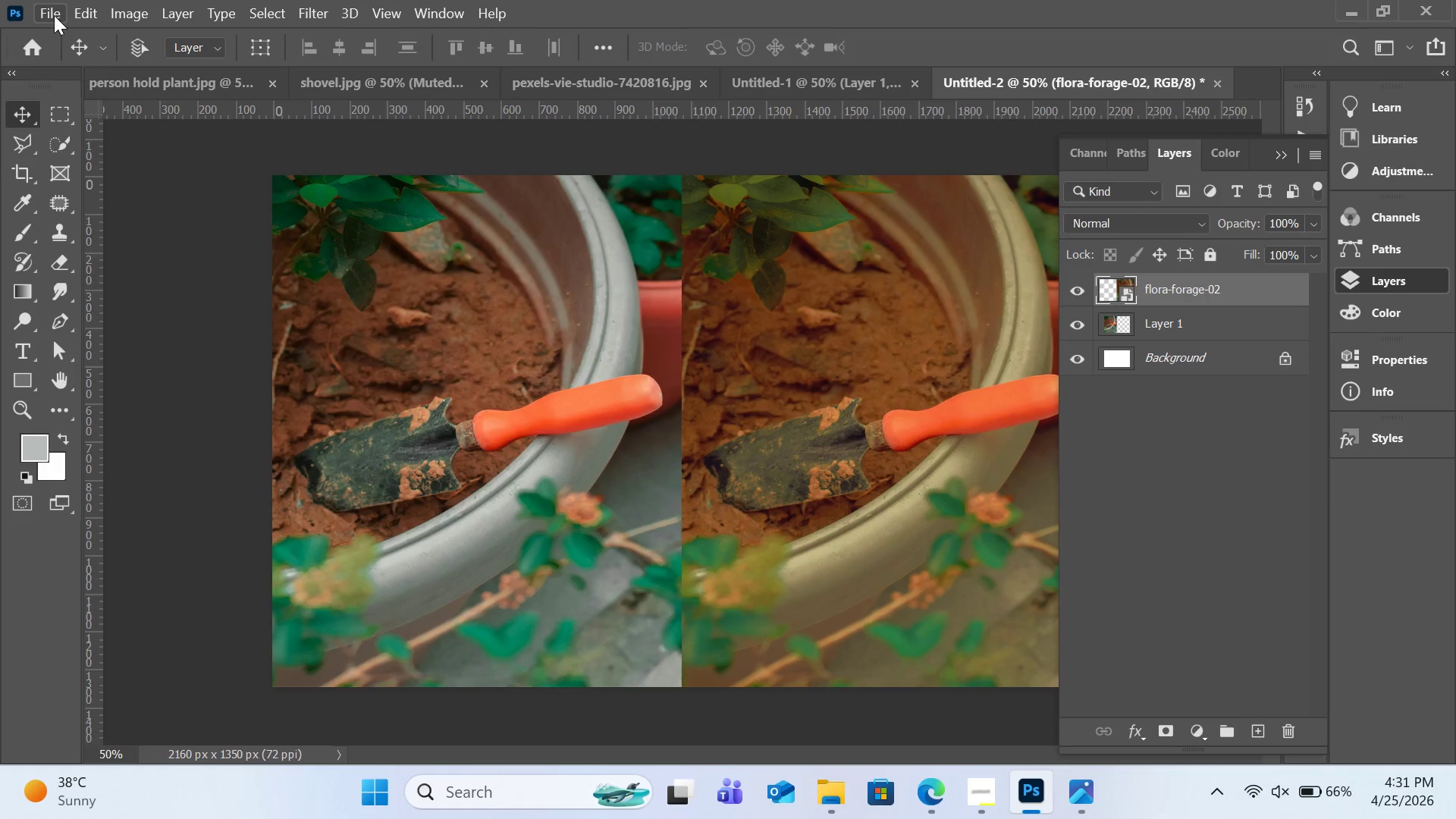 
left_click([54, 15])
 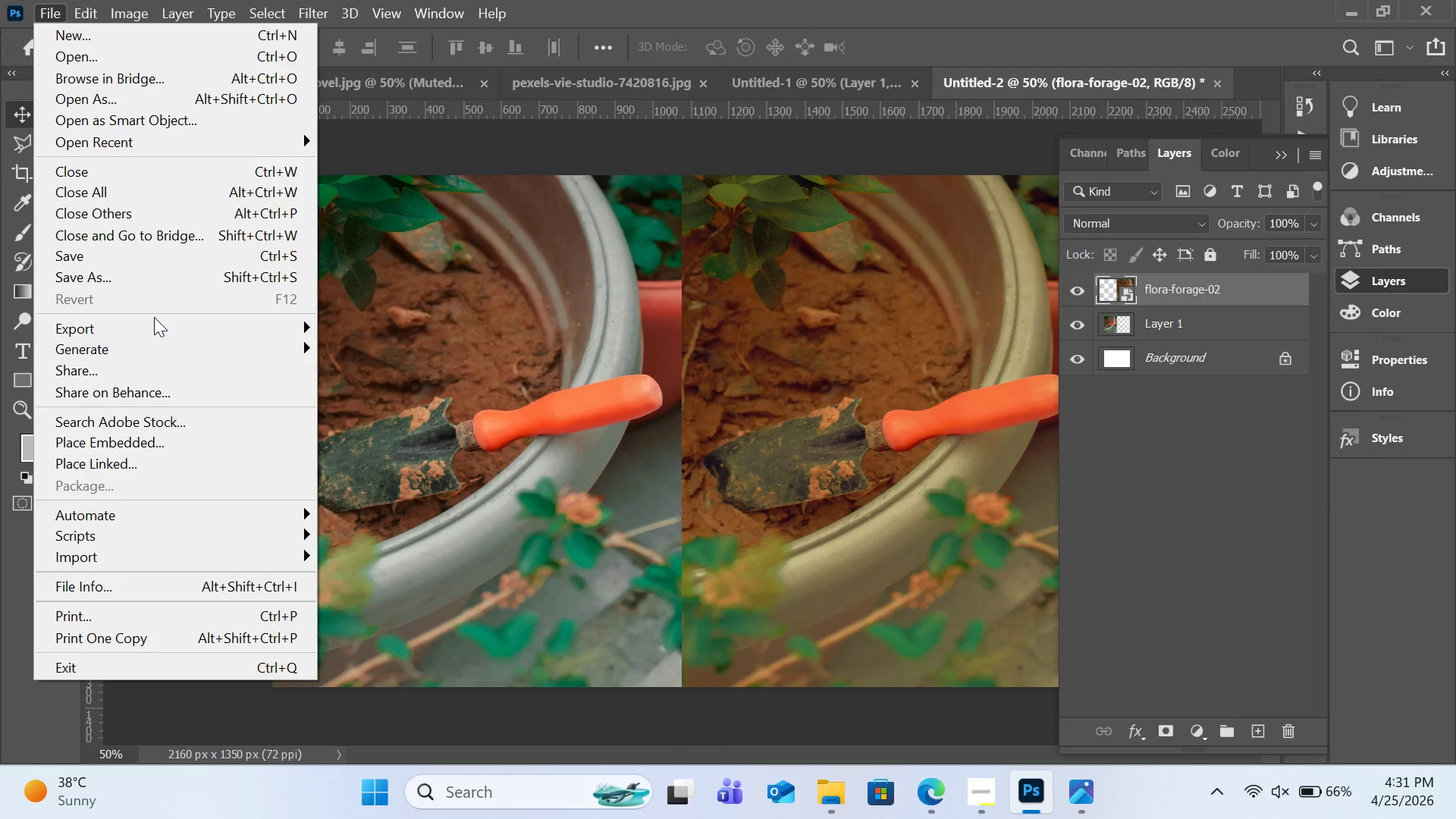 
mouse_move([208, 326])
 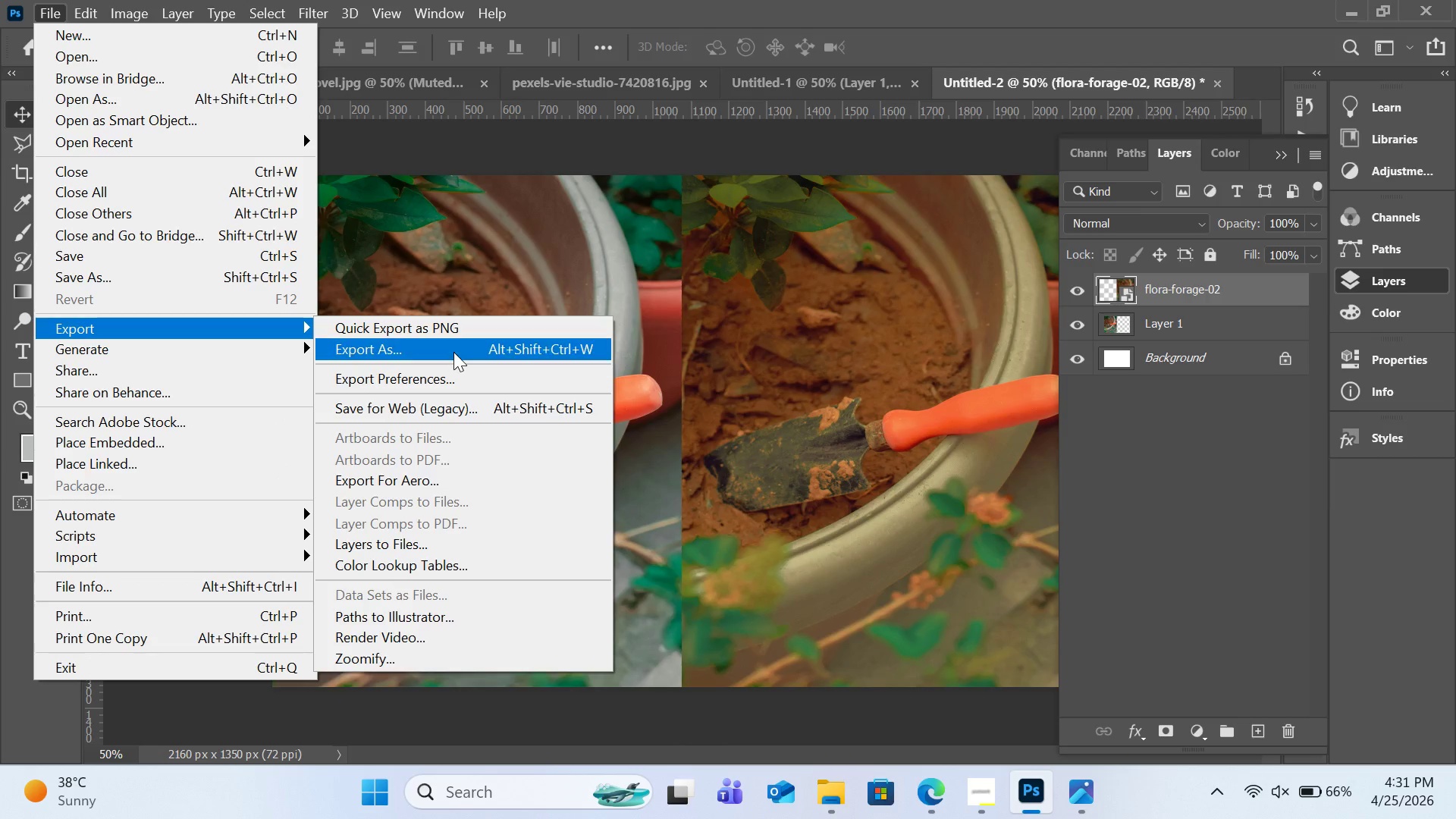 
left_click([453, 352])
 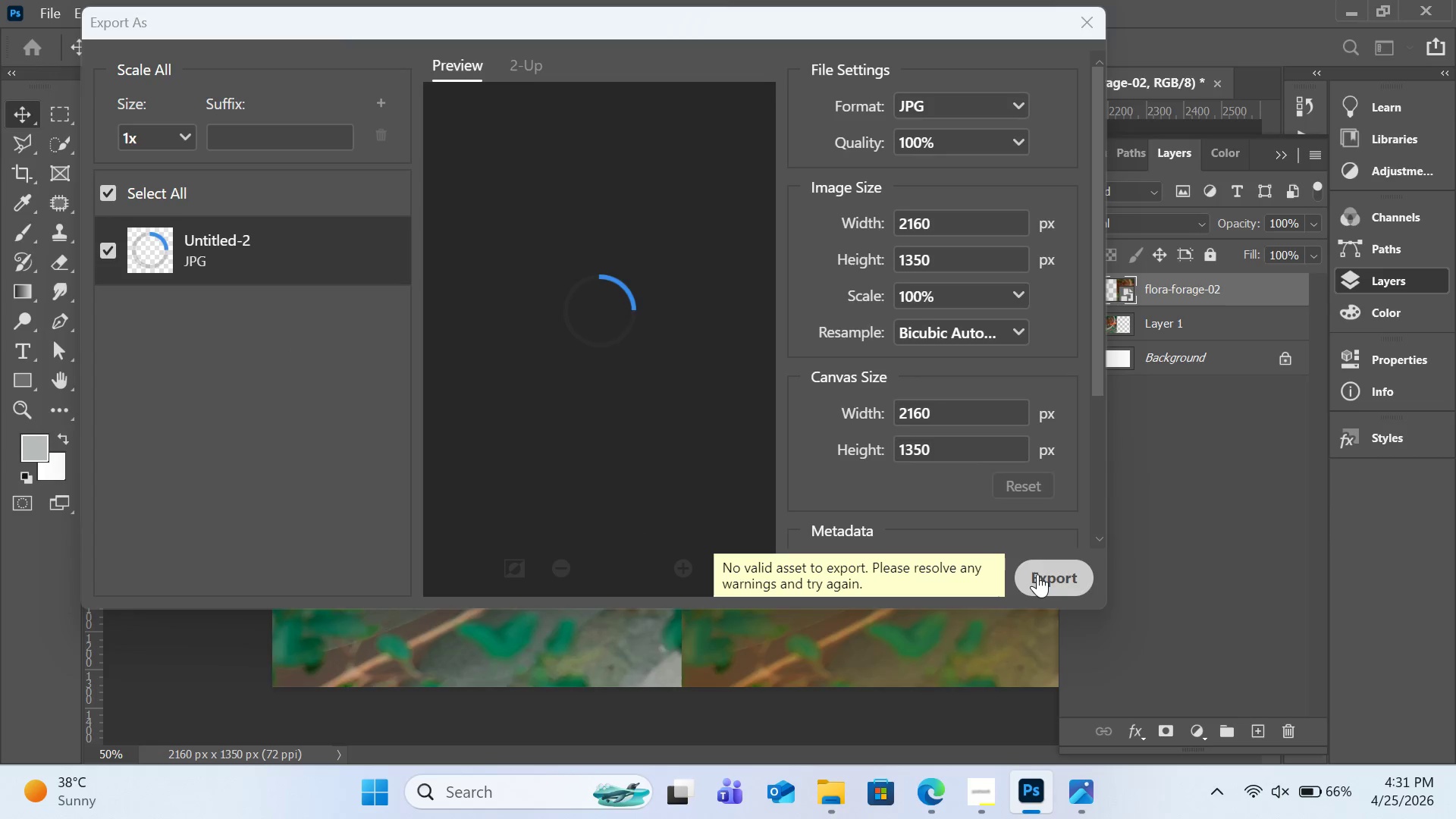 
wait(8.89)
 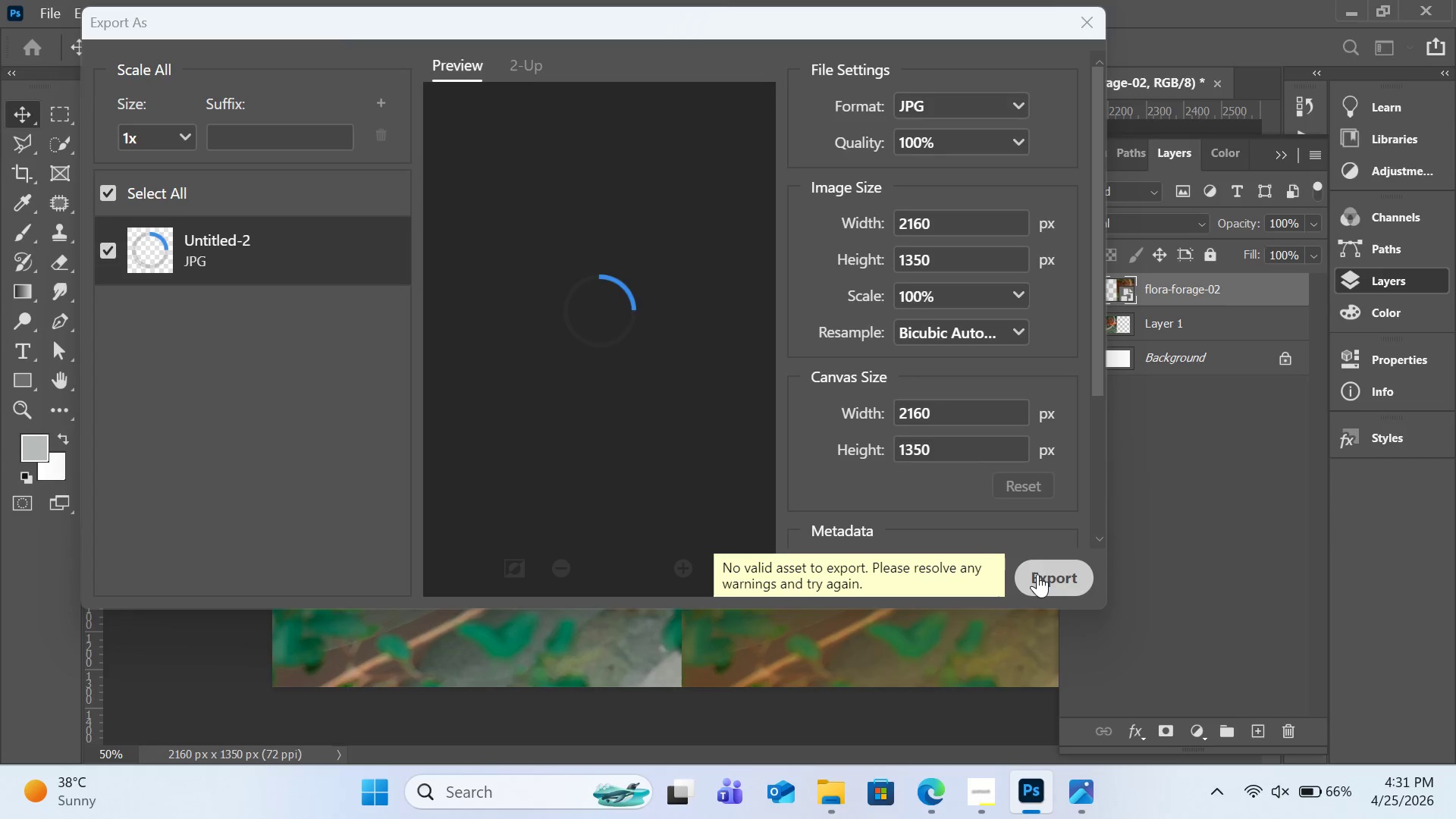 
left_click([1037, 574])
 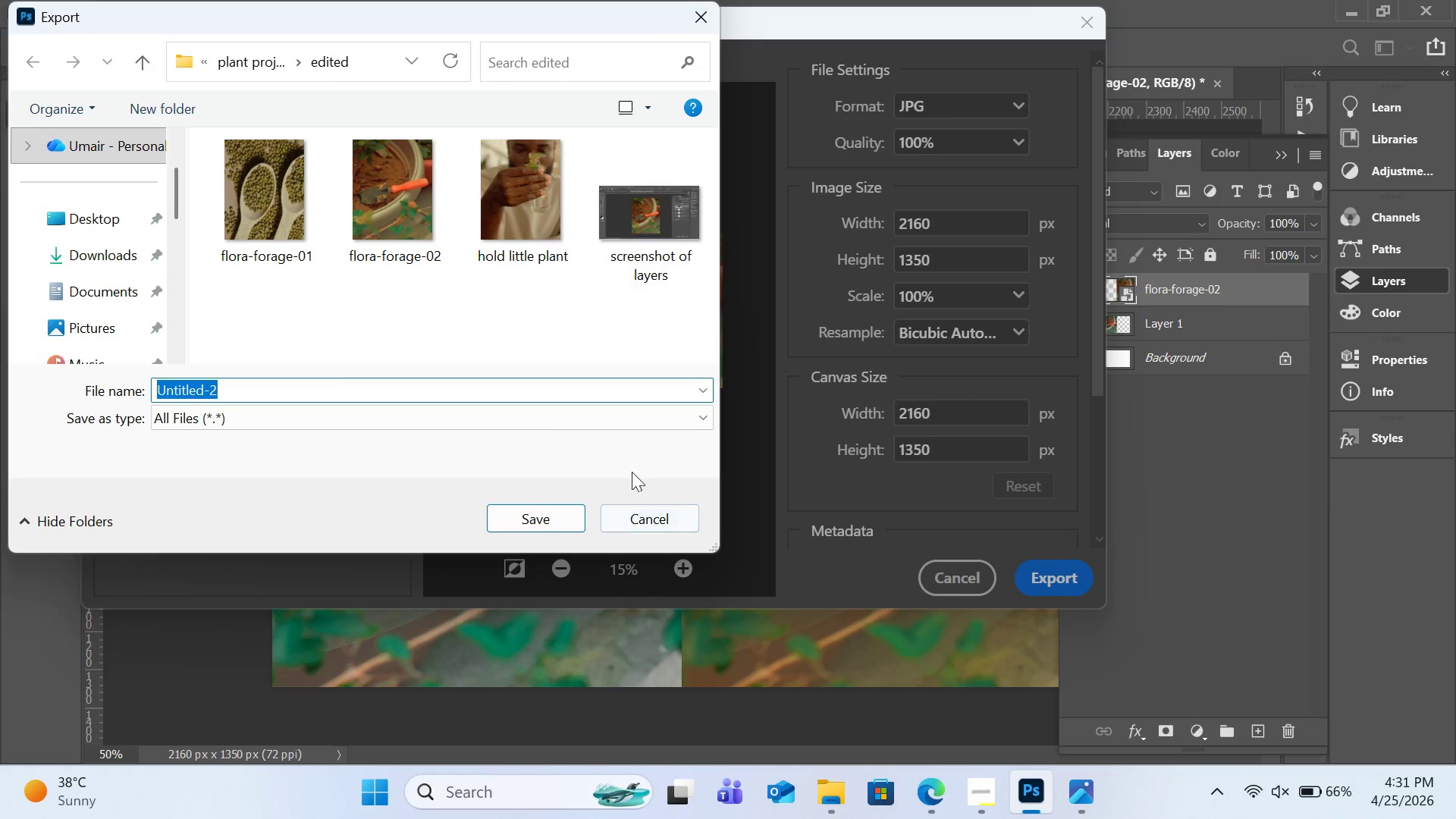 
wait(5.41)
 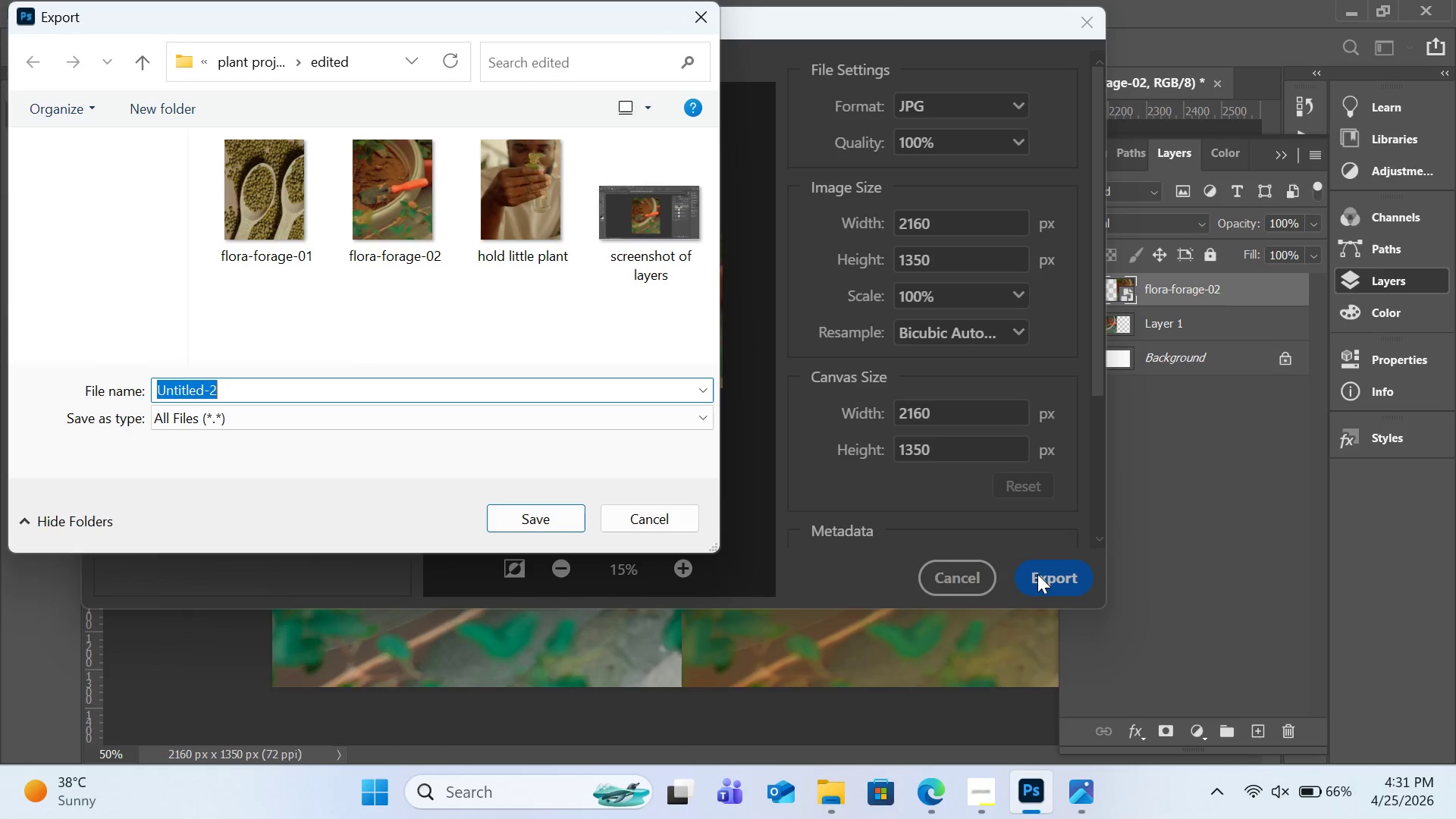 
scroll: coordinate [121, 279], scroll_direction: down, amount: 2.0
 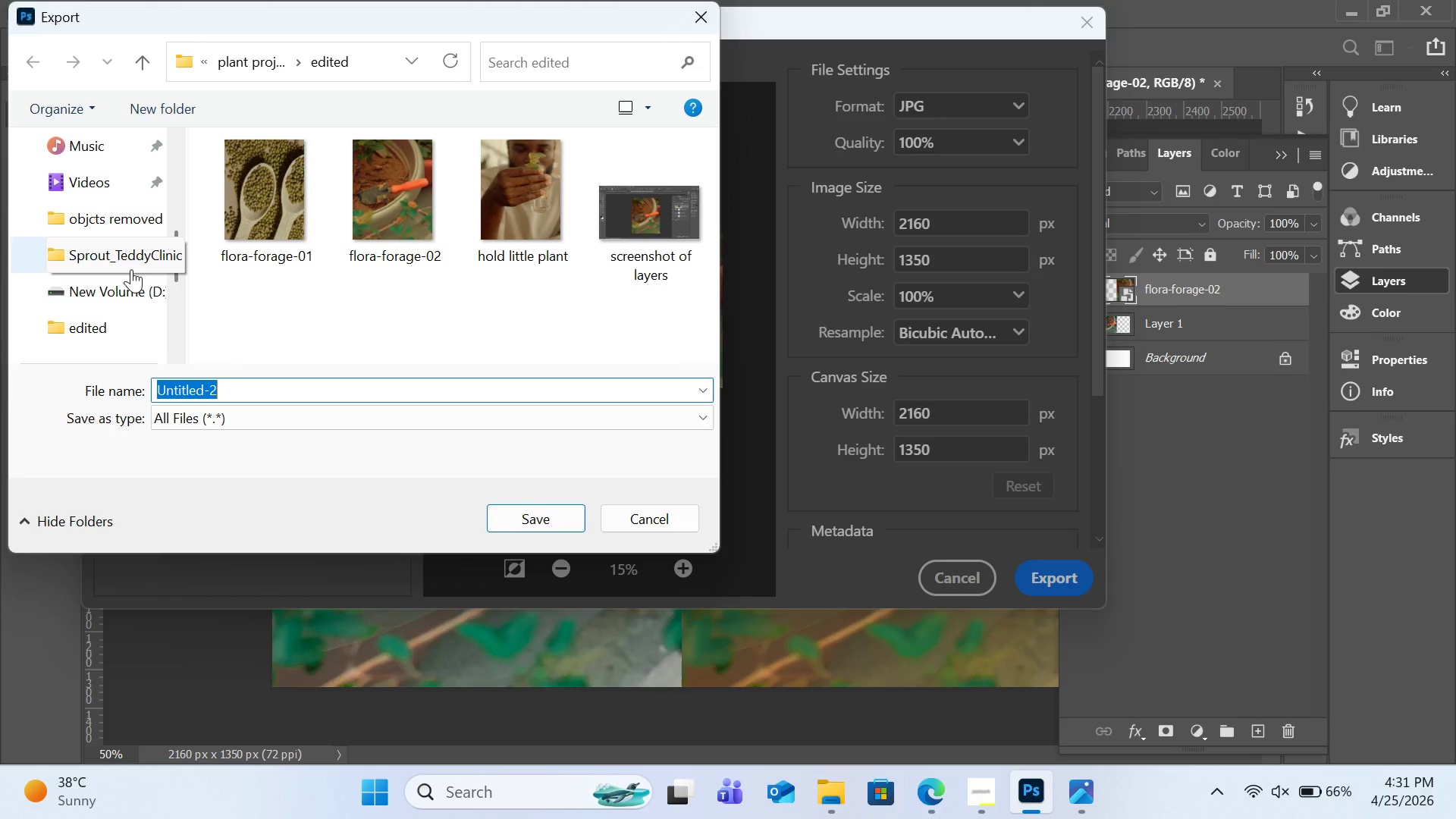 
wait(5.41)
 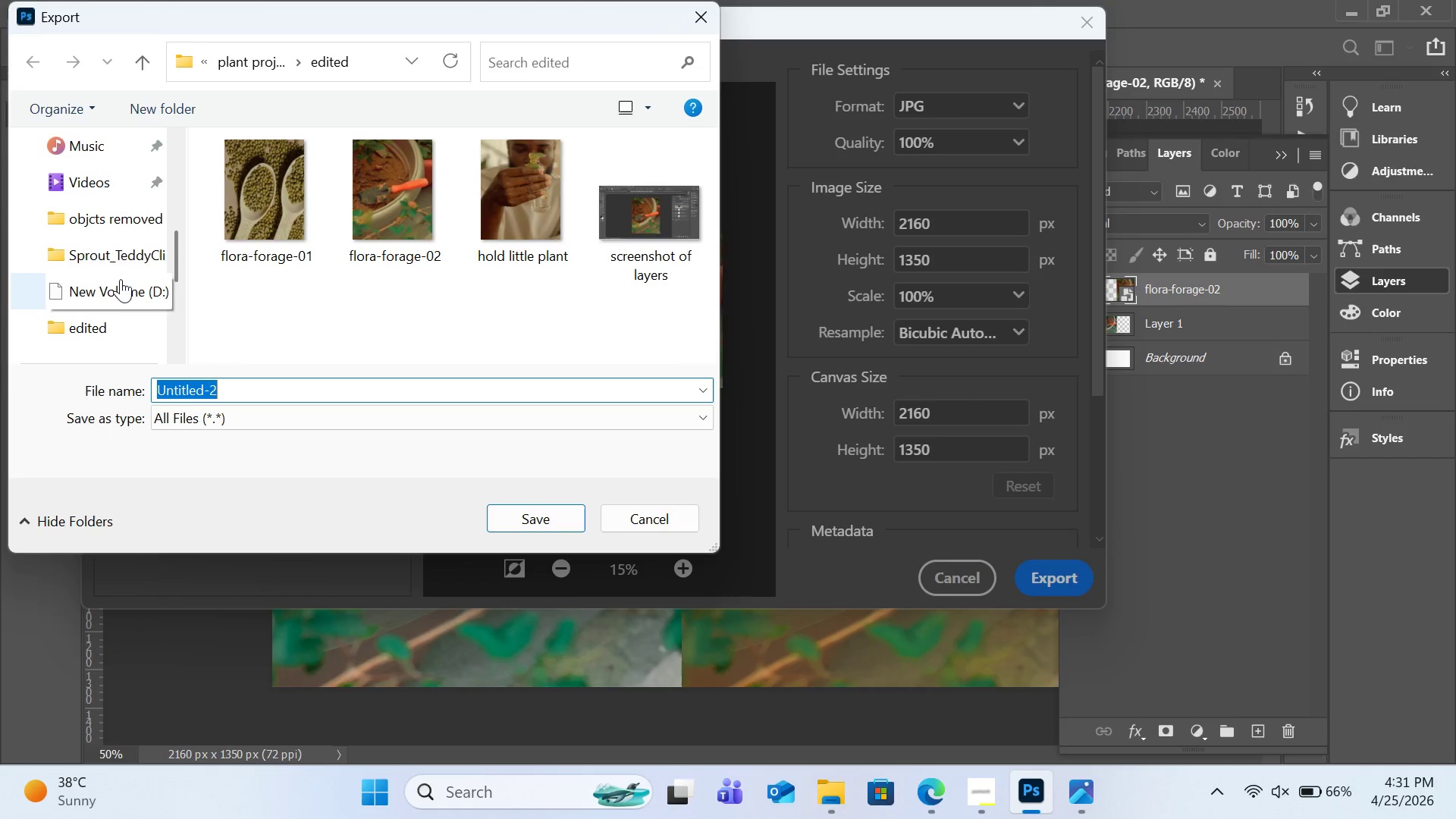 
left_click([143, 58])
 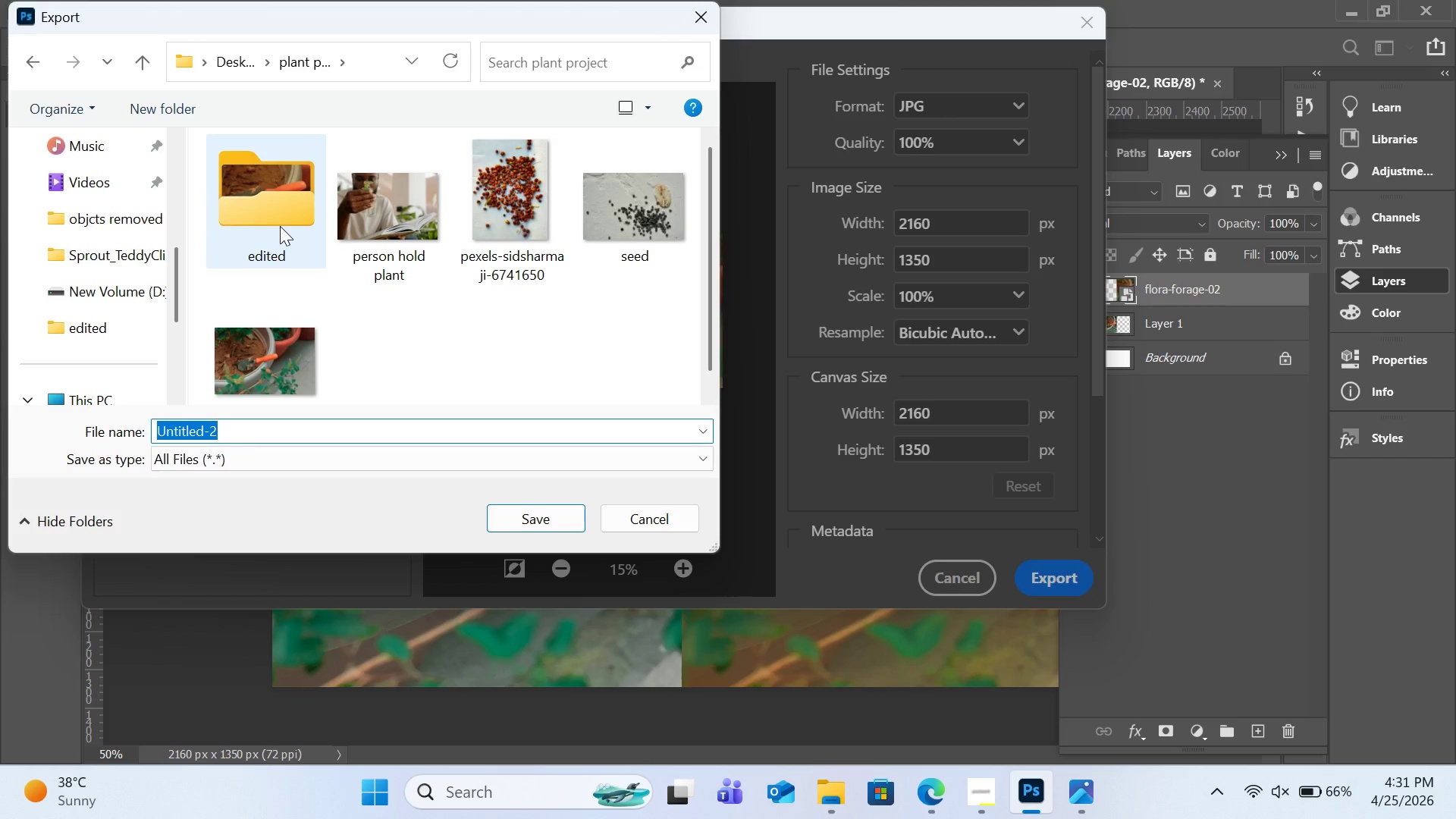 
wait(5.62)
 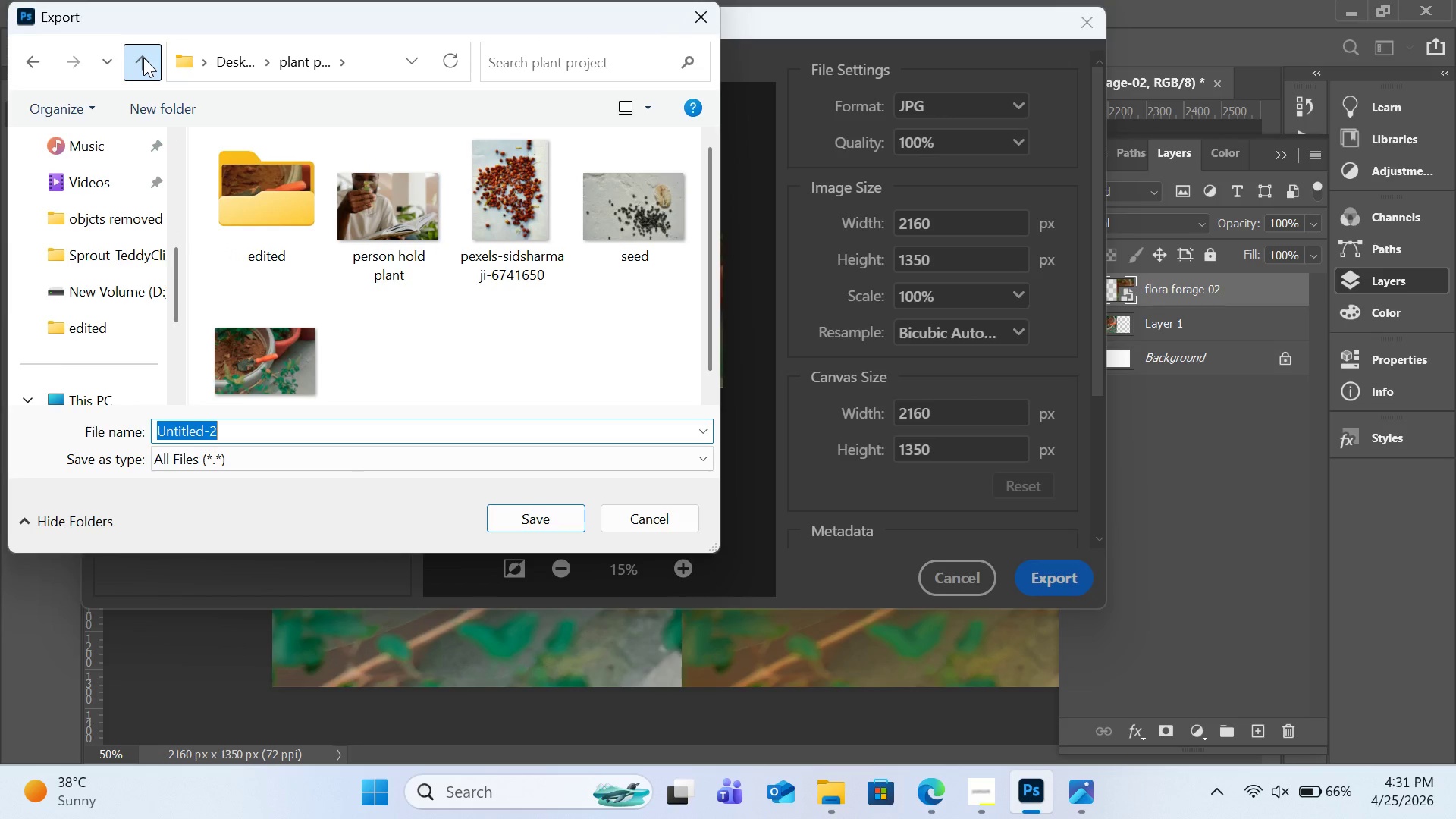 
double_click([280, 226])
 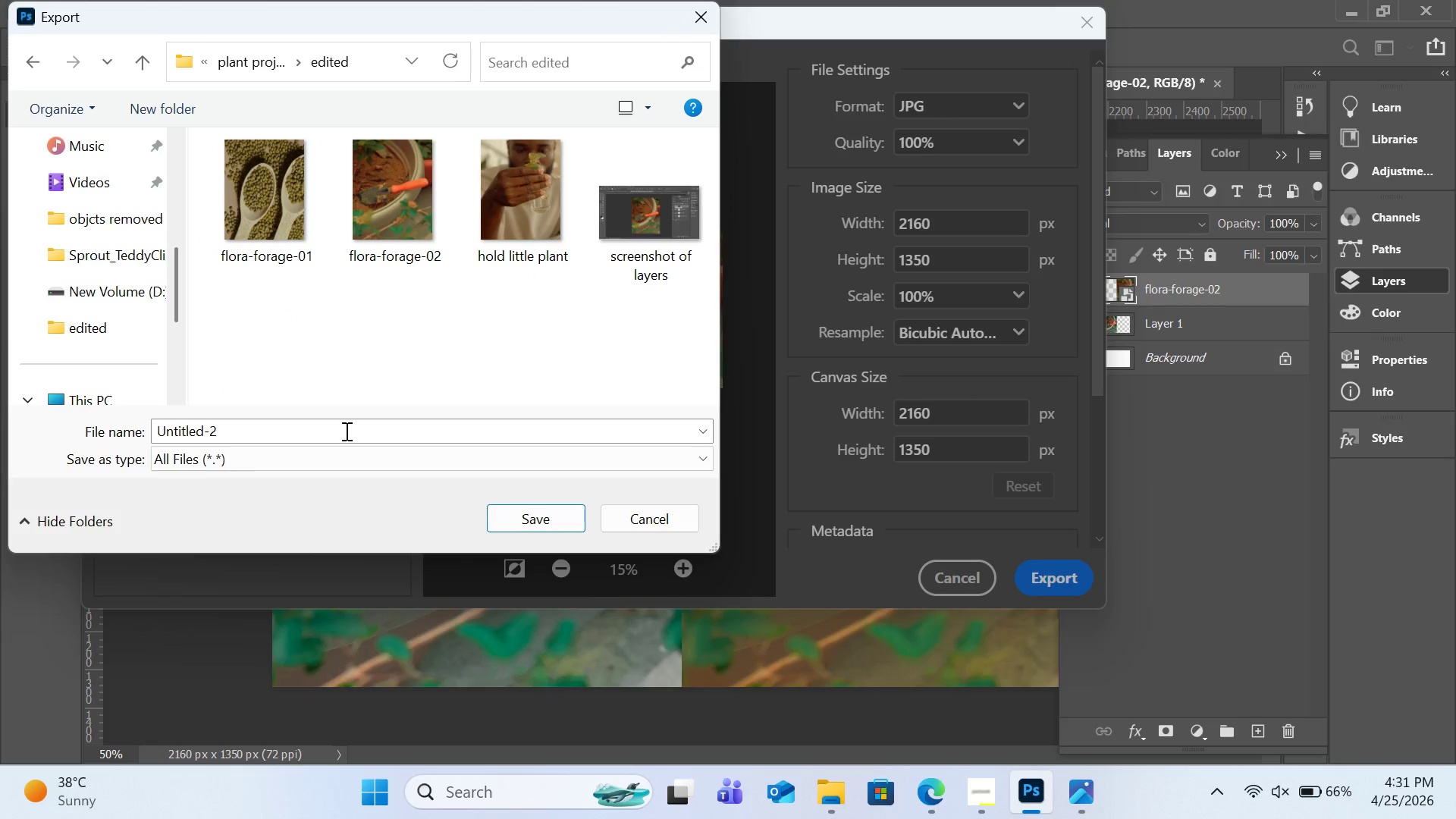 
left_click([345, 431])
 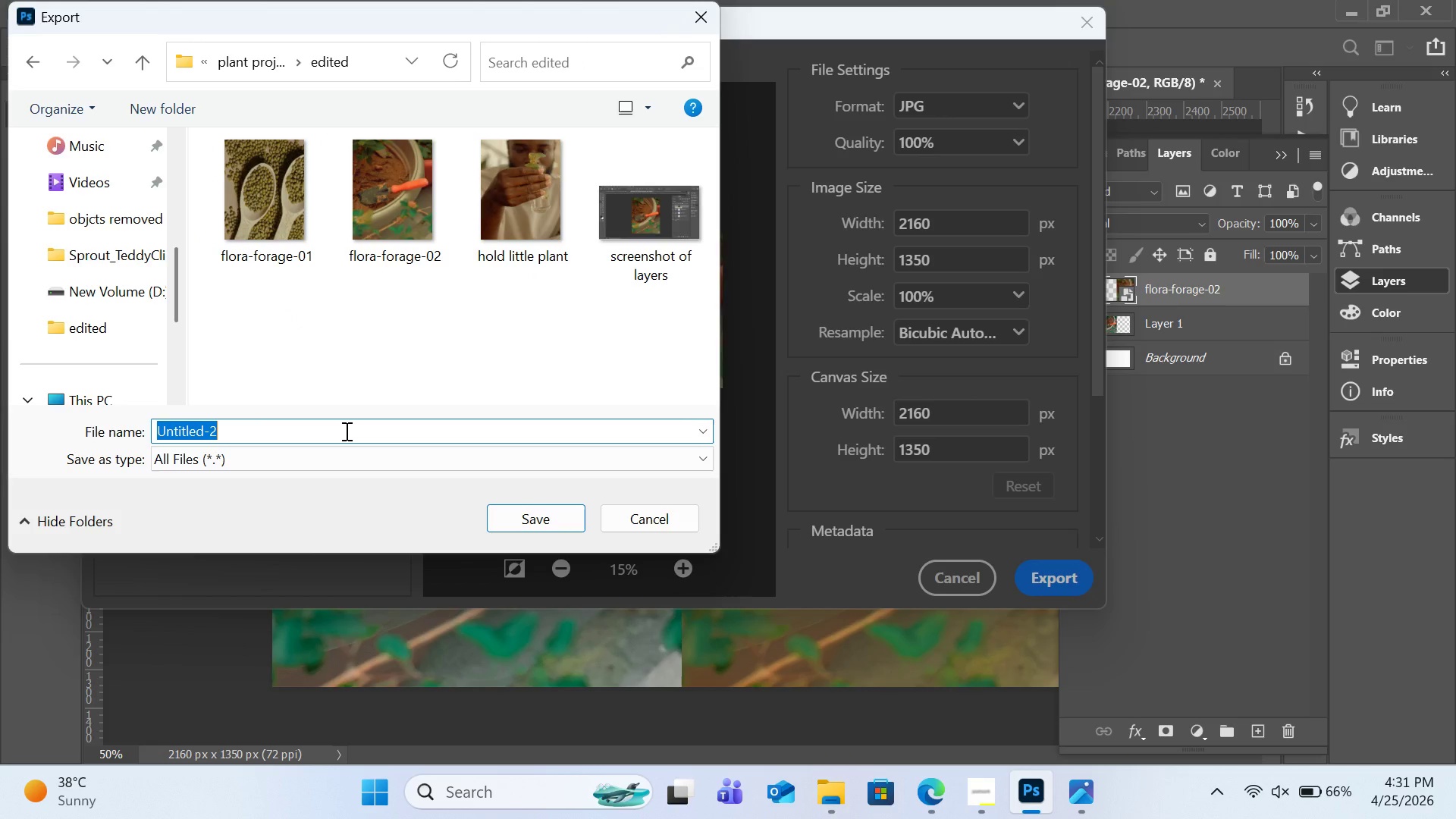 
type(comparison2)
 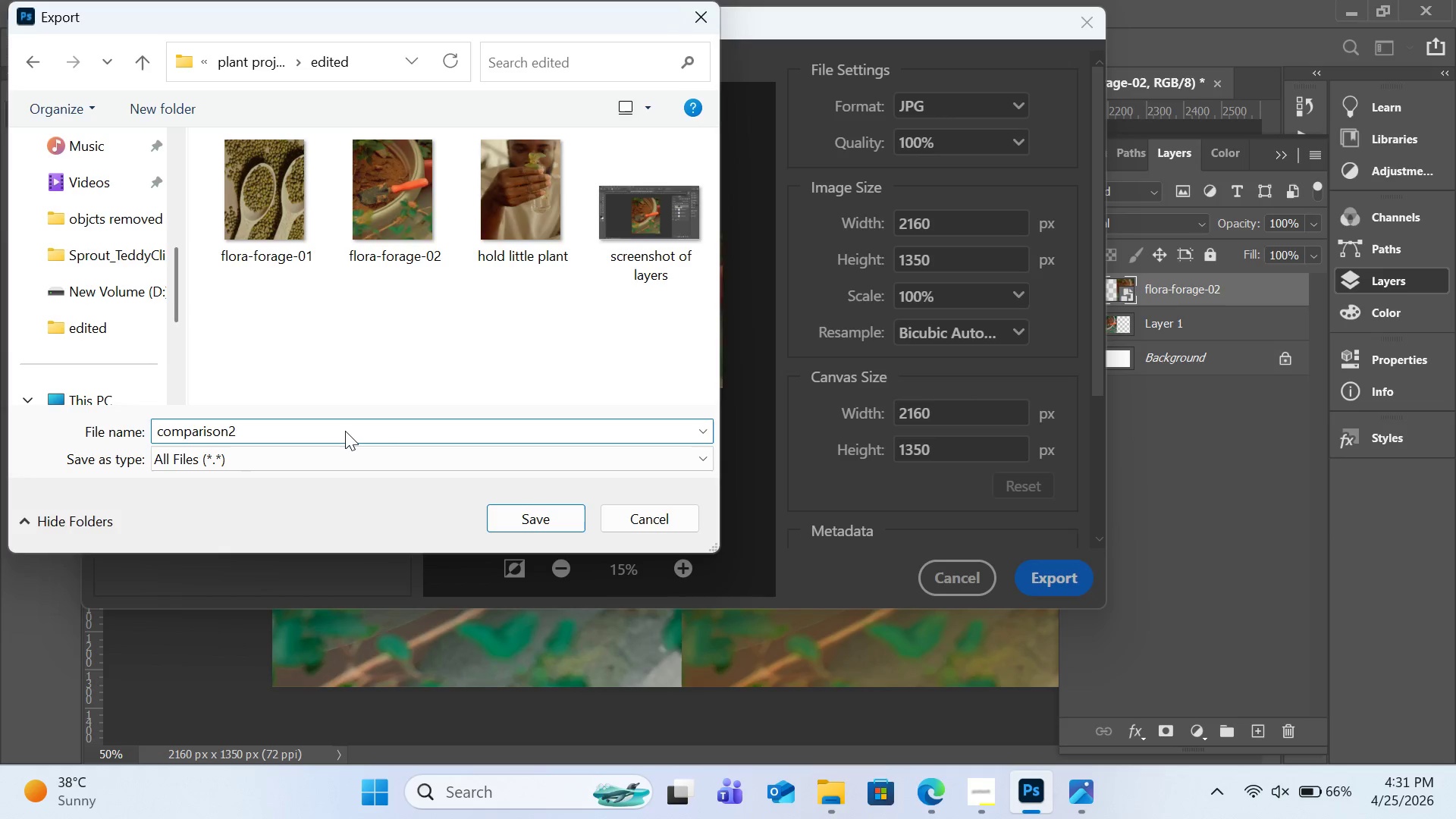 
key(Enter)
 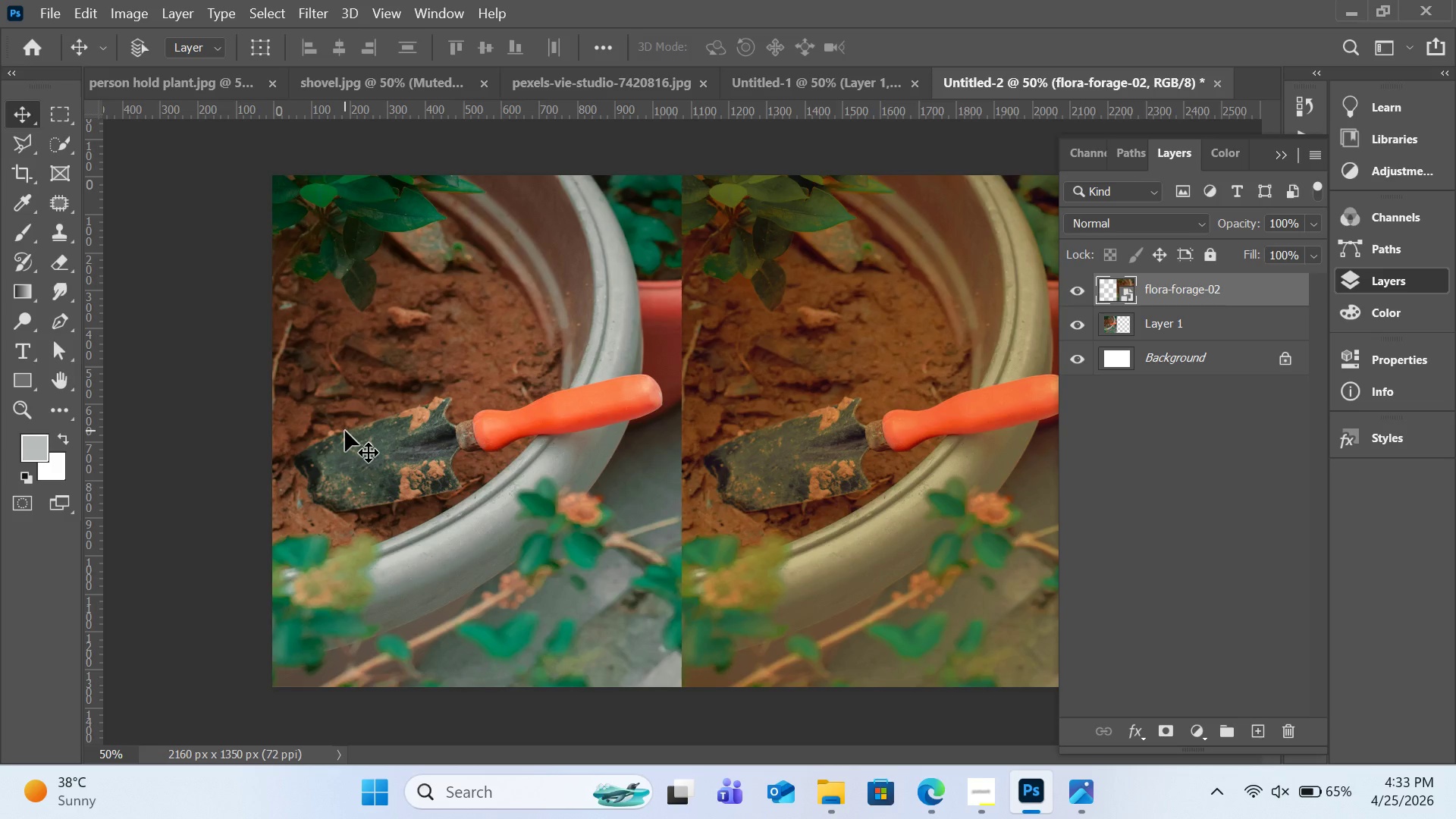 
wait(84.25)
 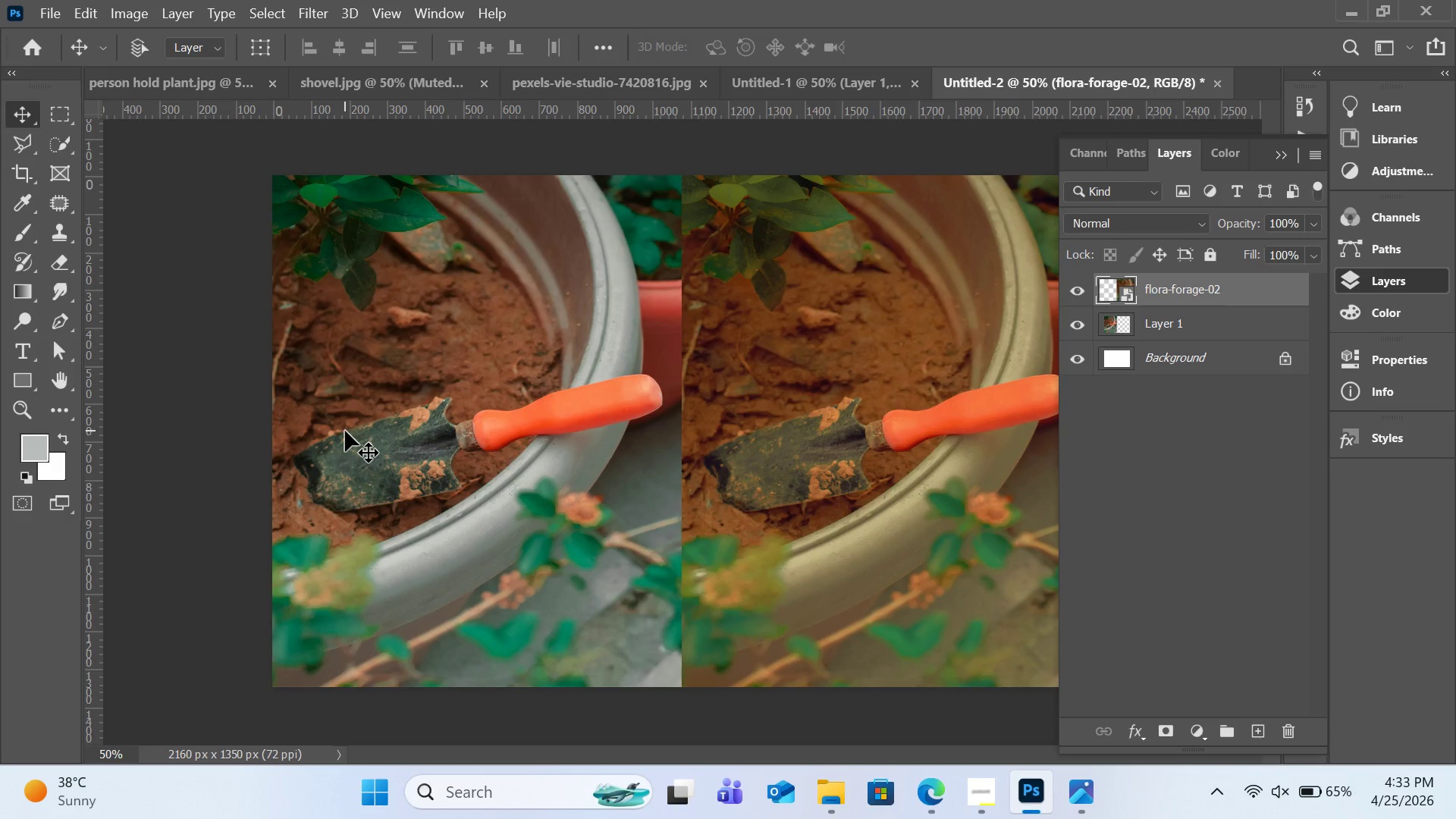 
left_click([1357, 12])
 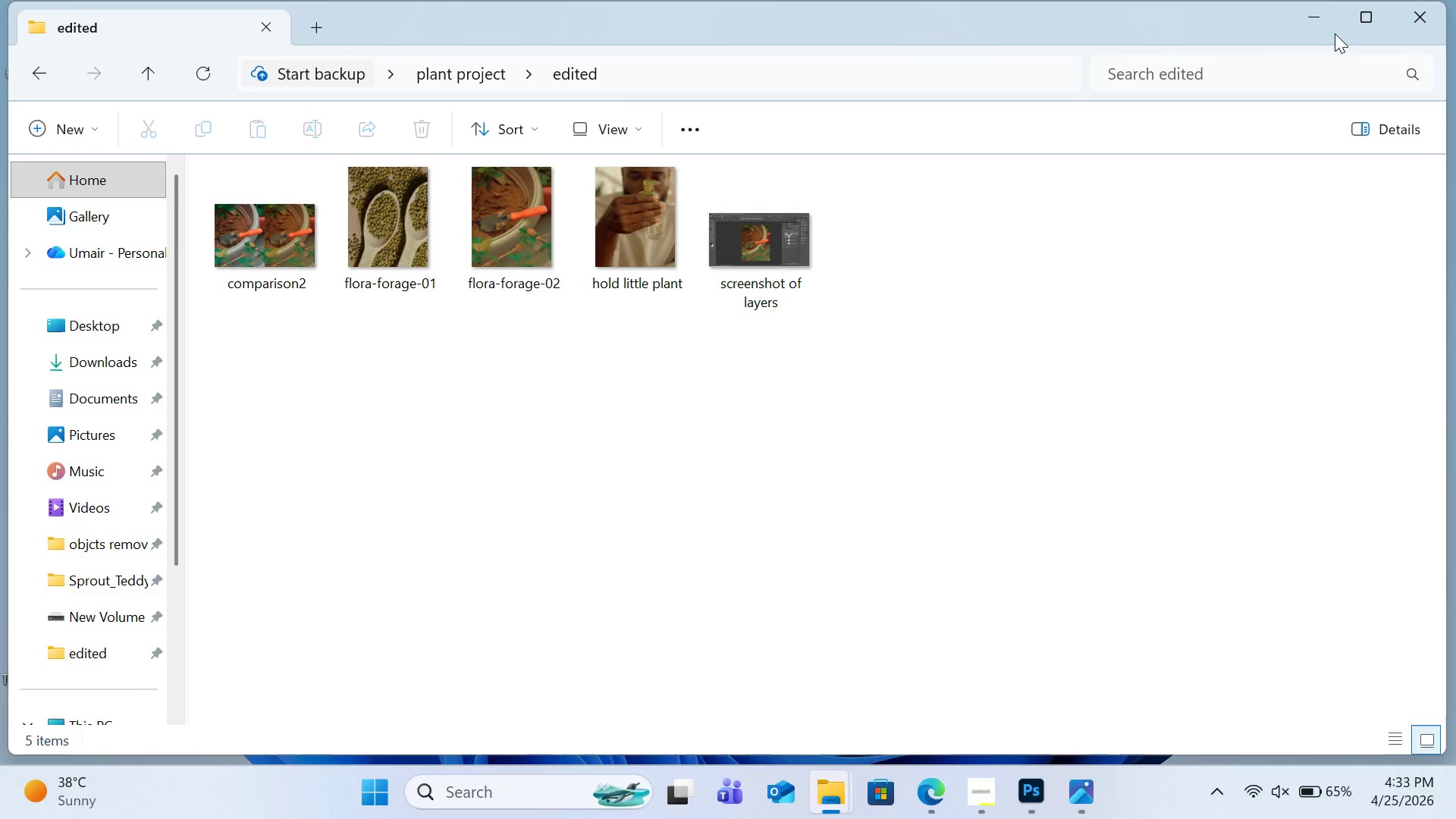 
wait(7.61)
 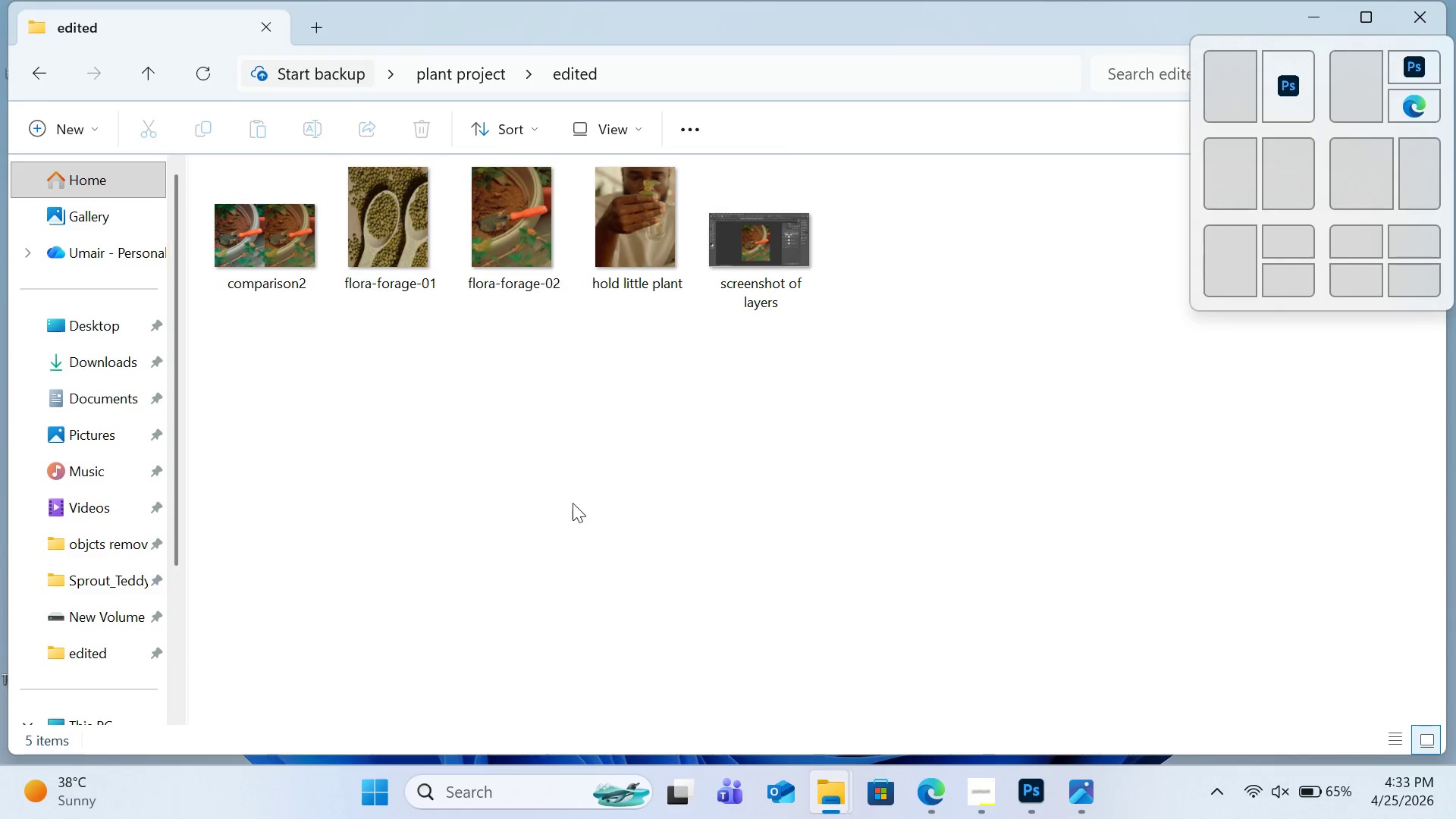 
left_click([1316, 26])
 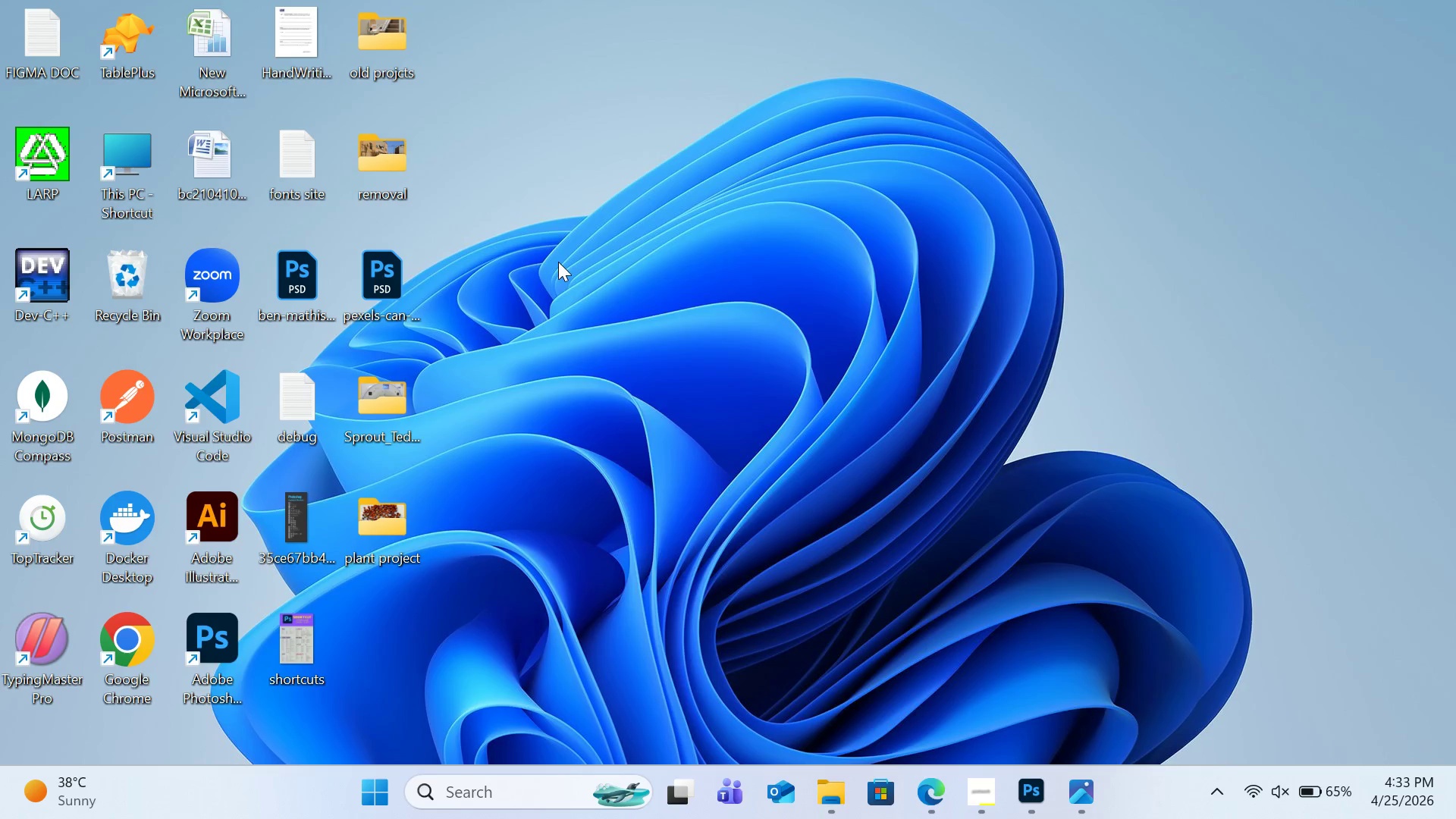 
wait(6.0)
 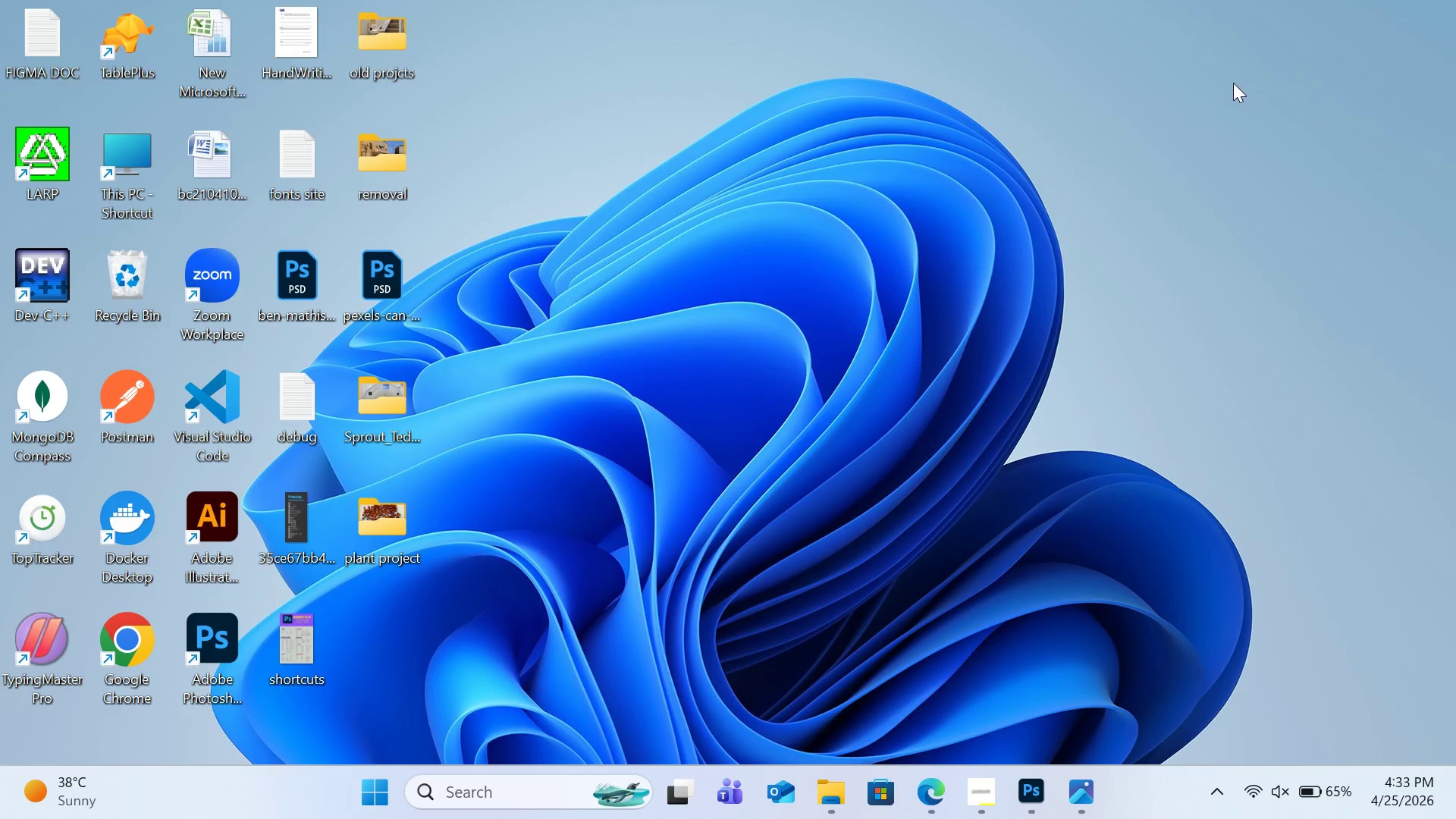 
double_click([388, 502])
 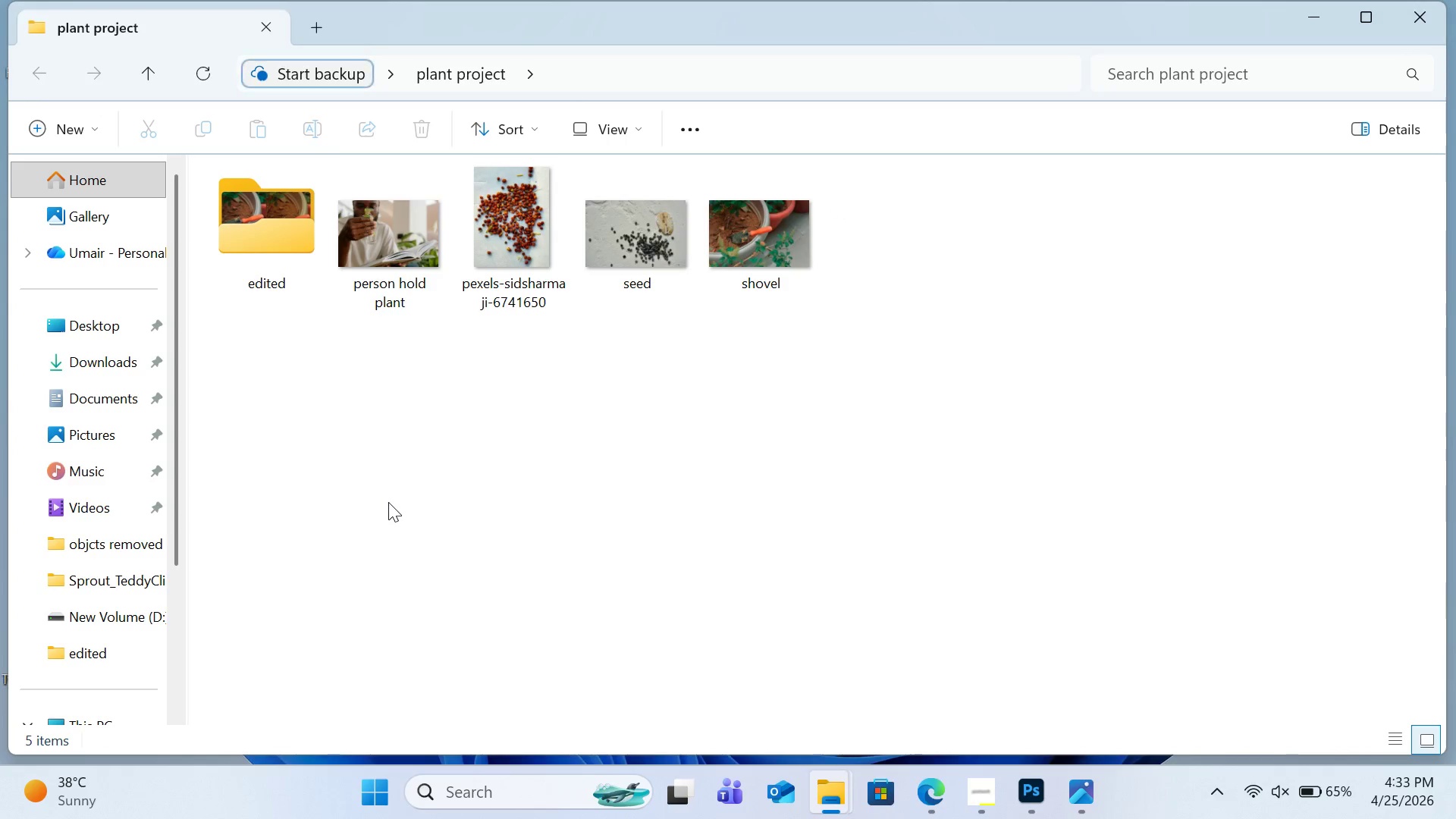 
wait(5.61)
 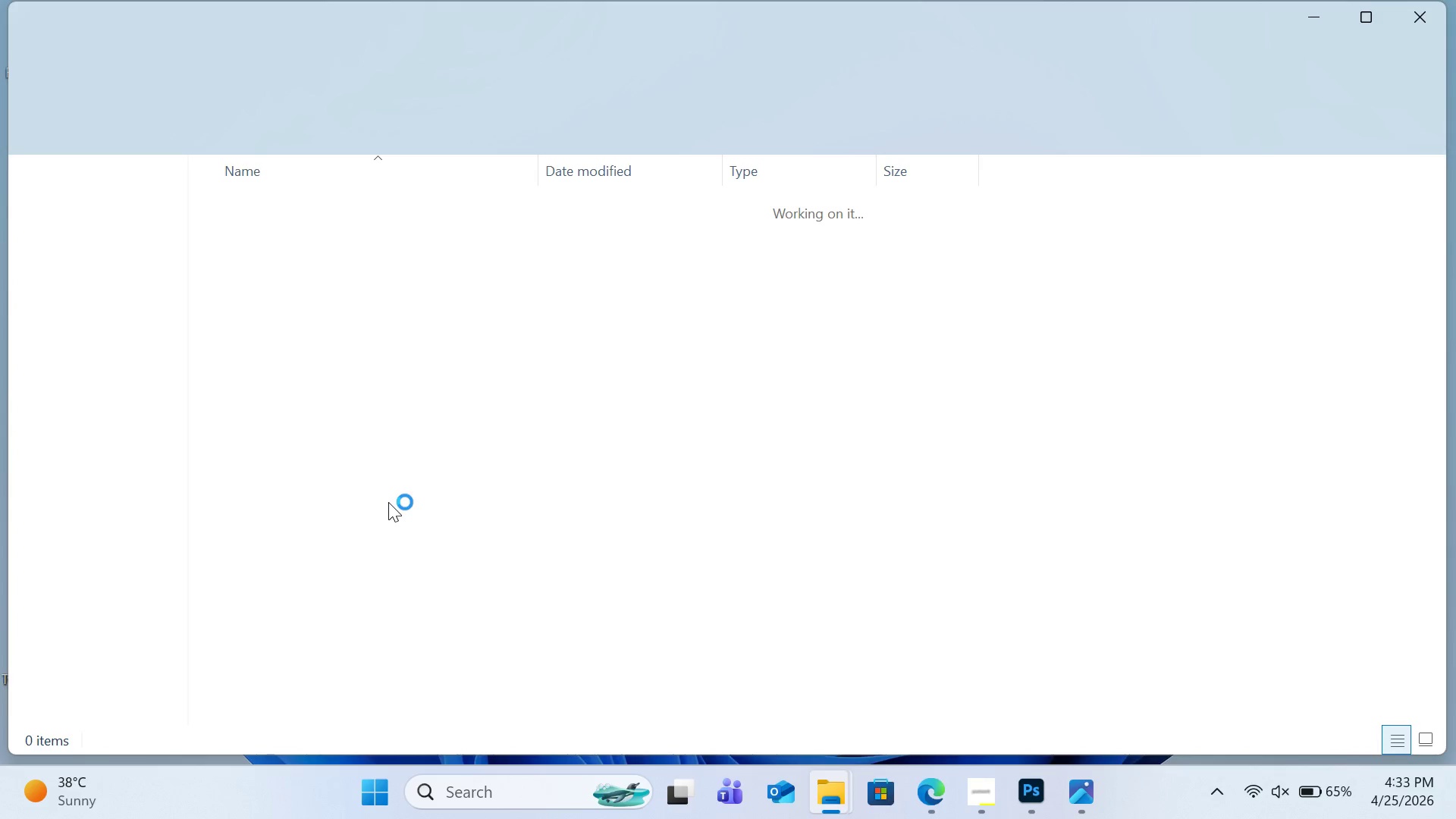 
double_click([271, 231])
 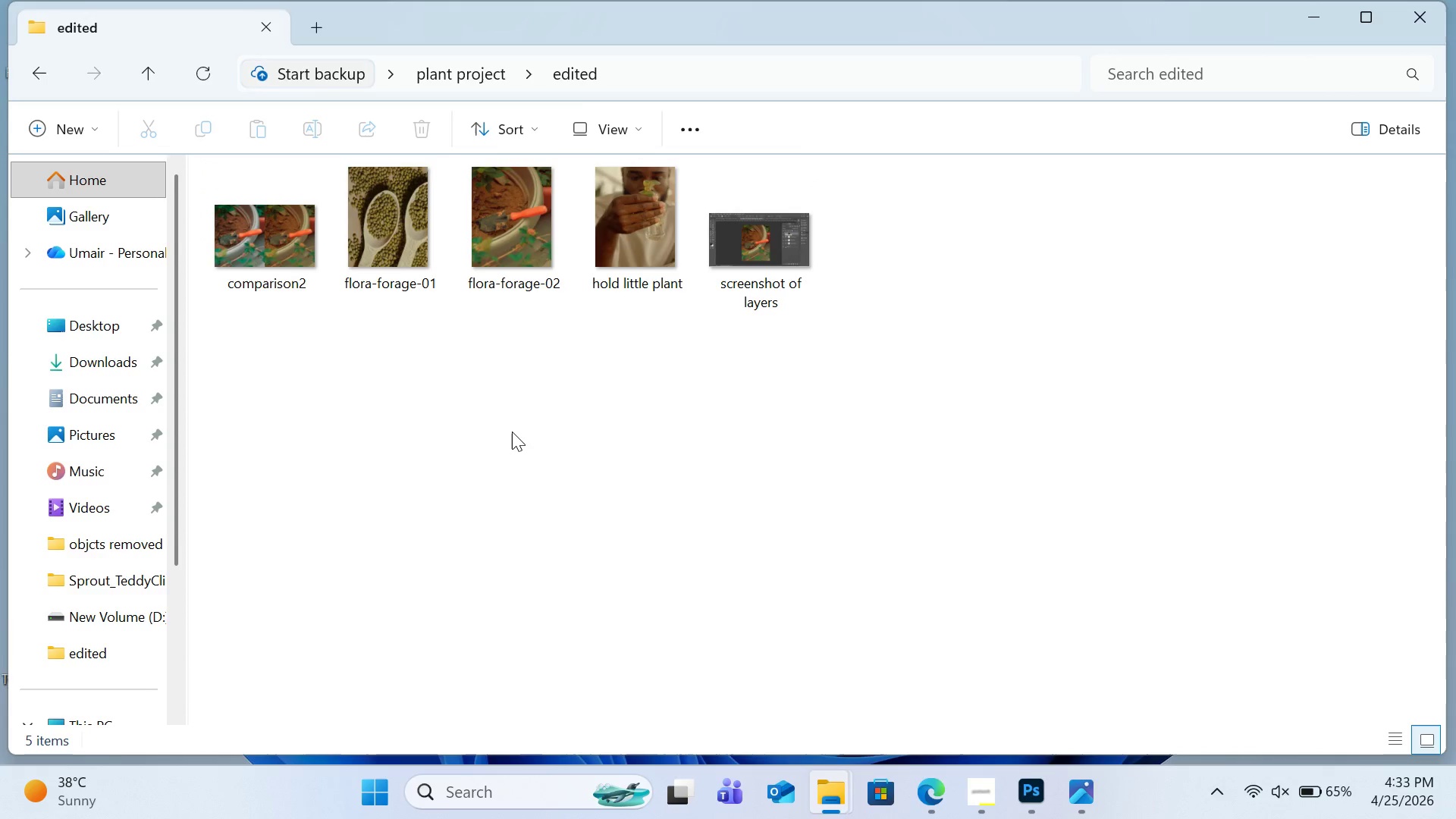 
wait(11.5)
 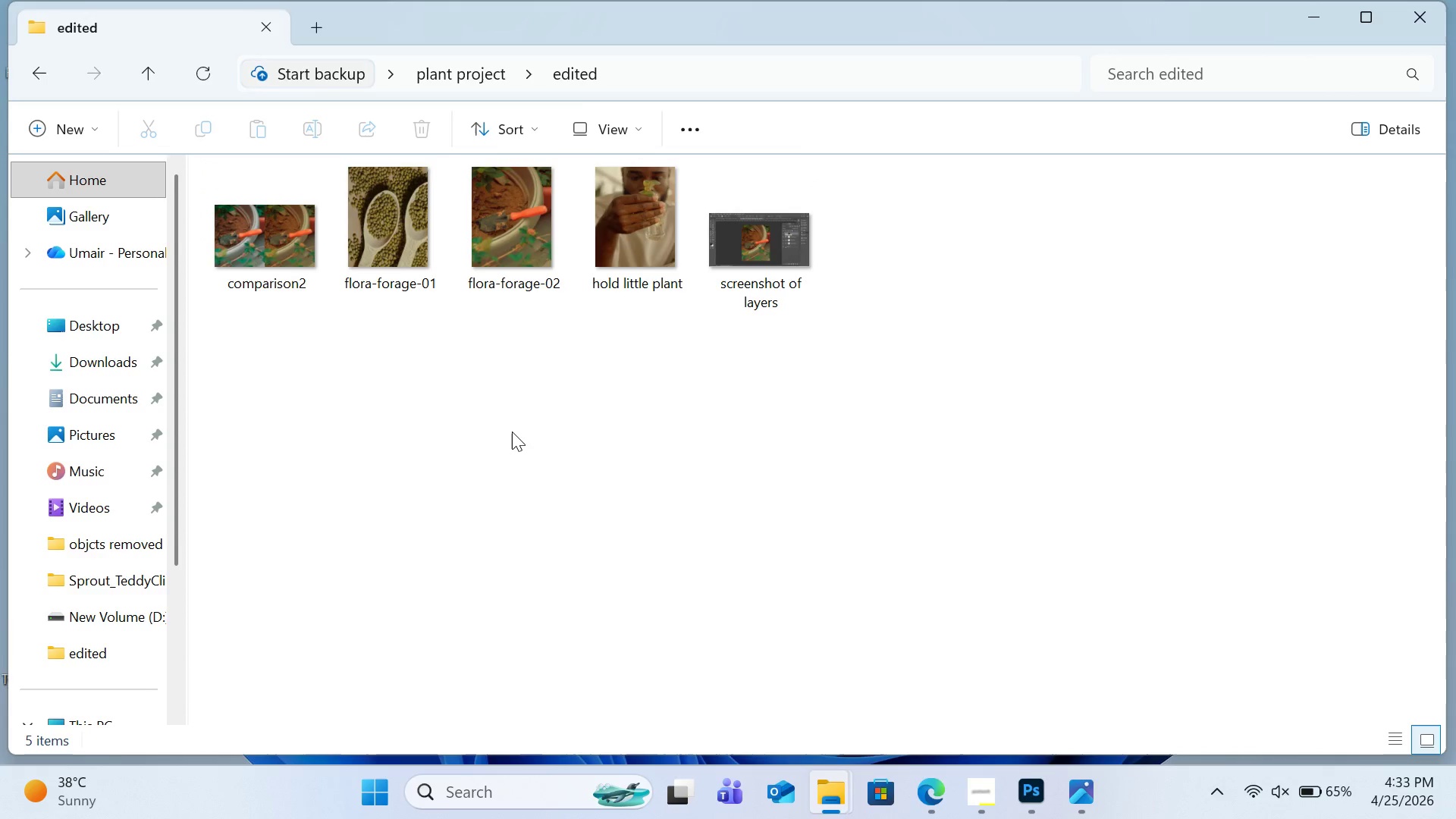 
left_click([544, 289])
 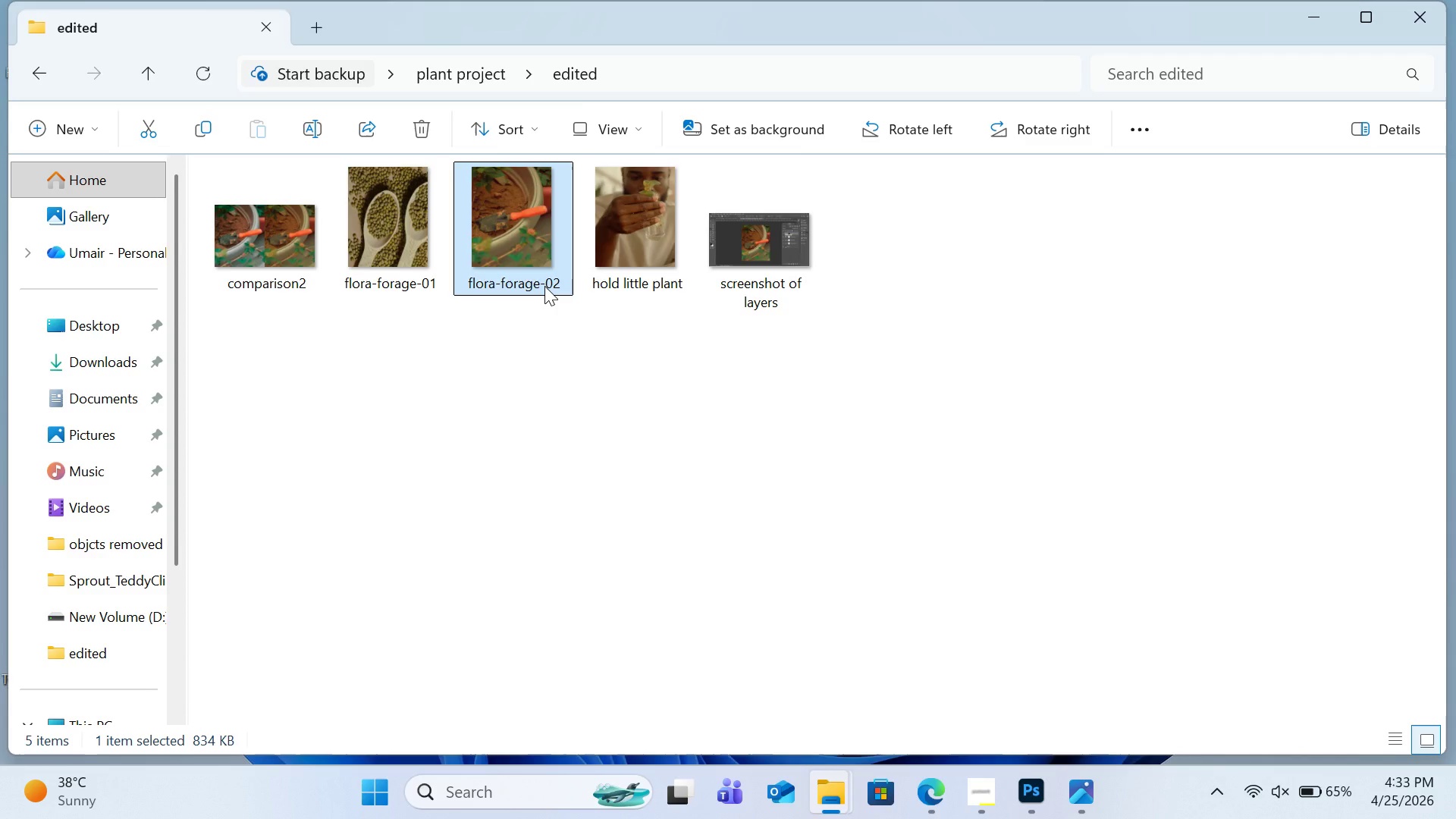 
right_click([544, 286])
 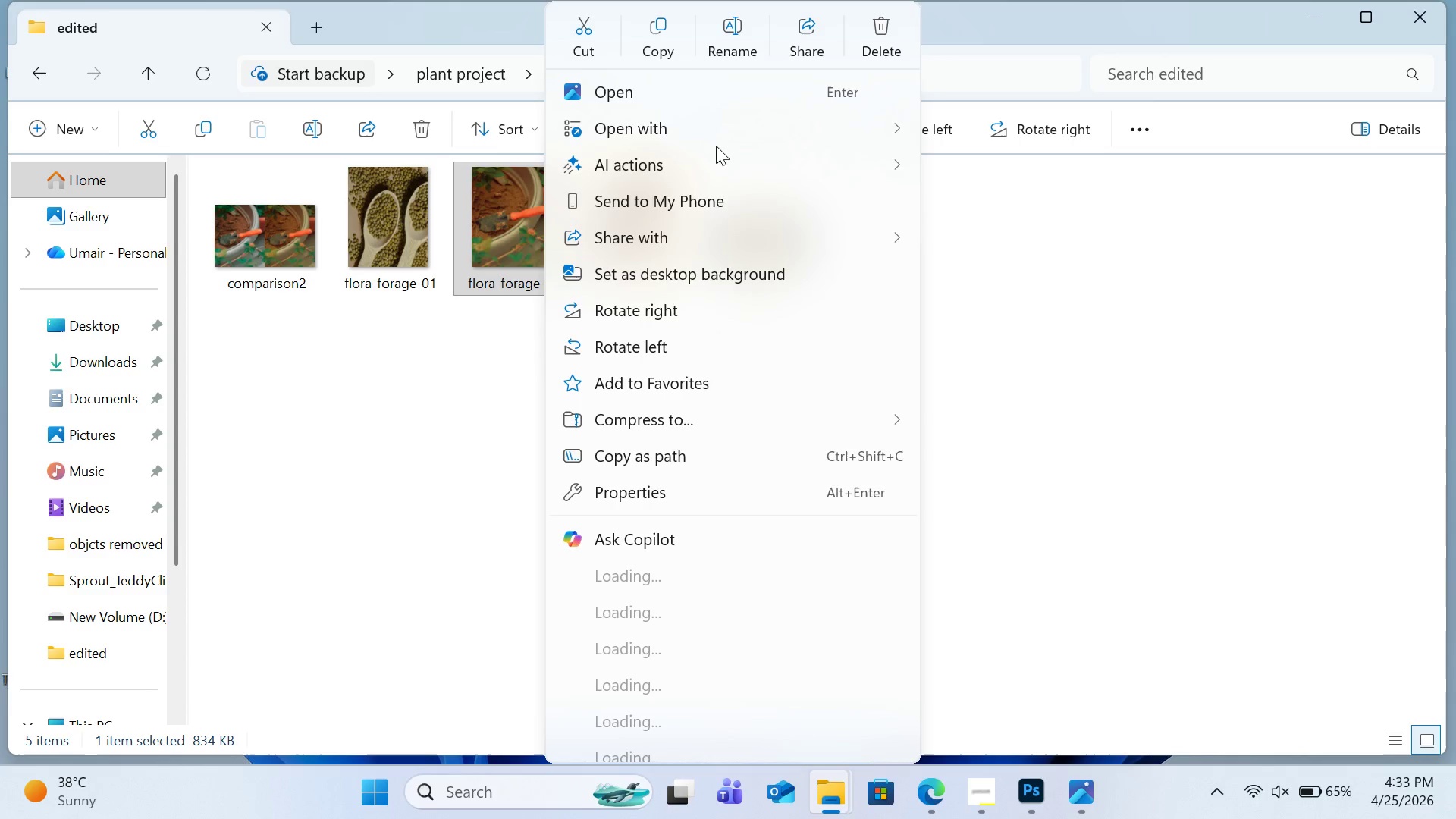 
left_click([731, 47])
 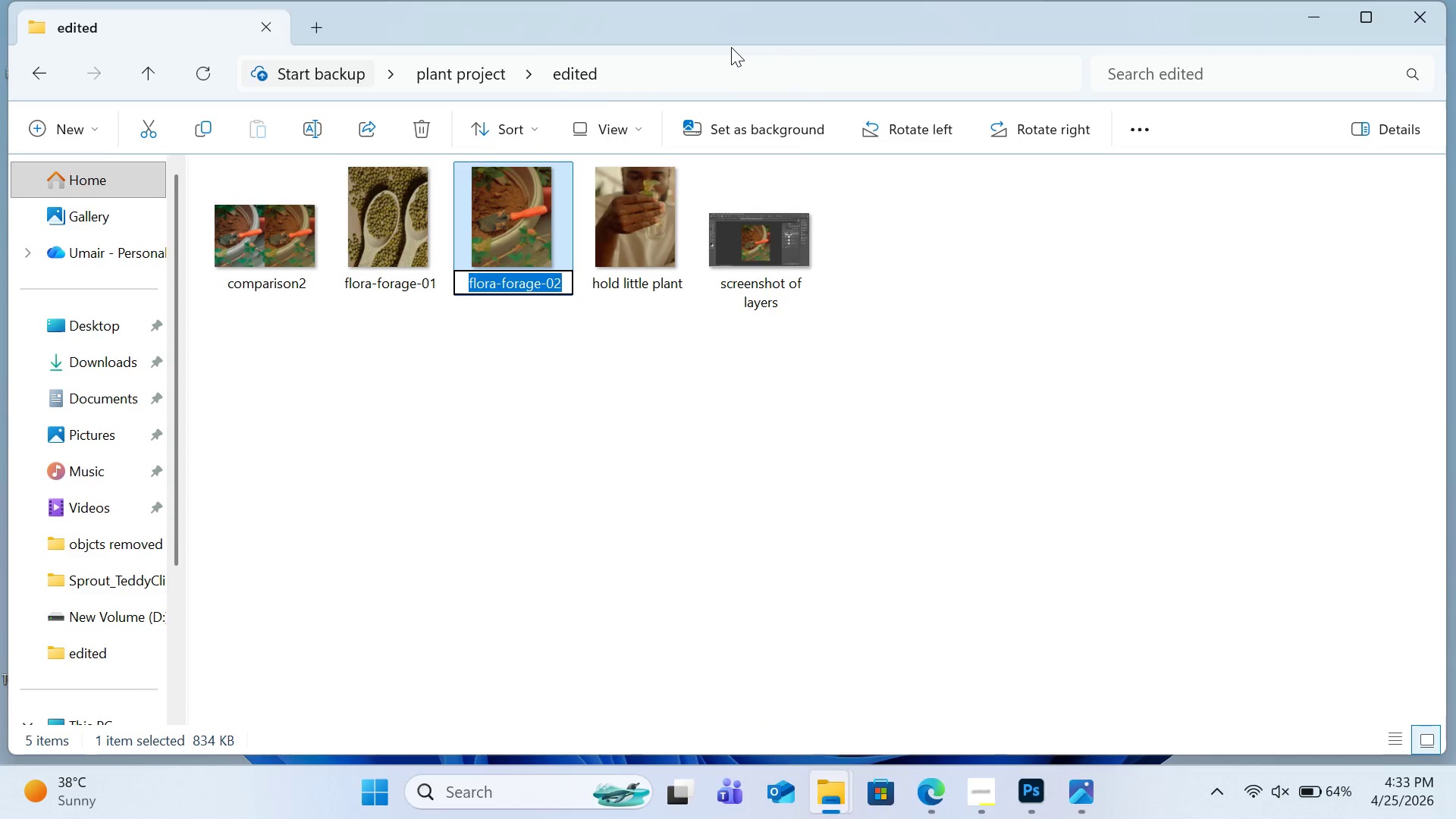 
wait(6.08)
 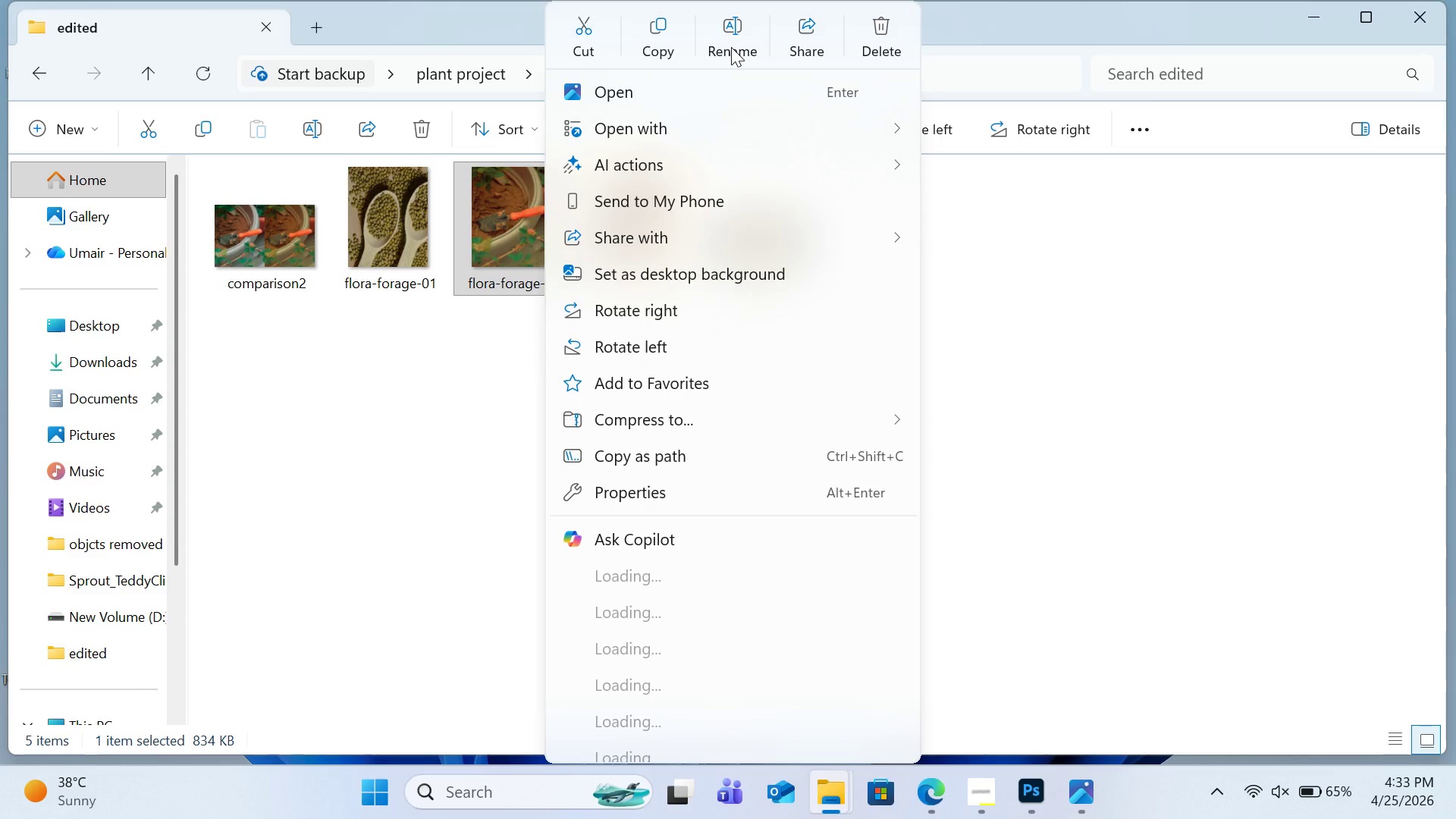 
key(Control+C)
 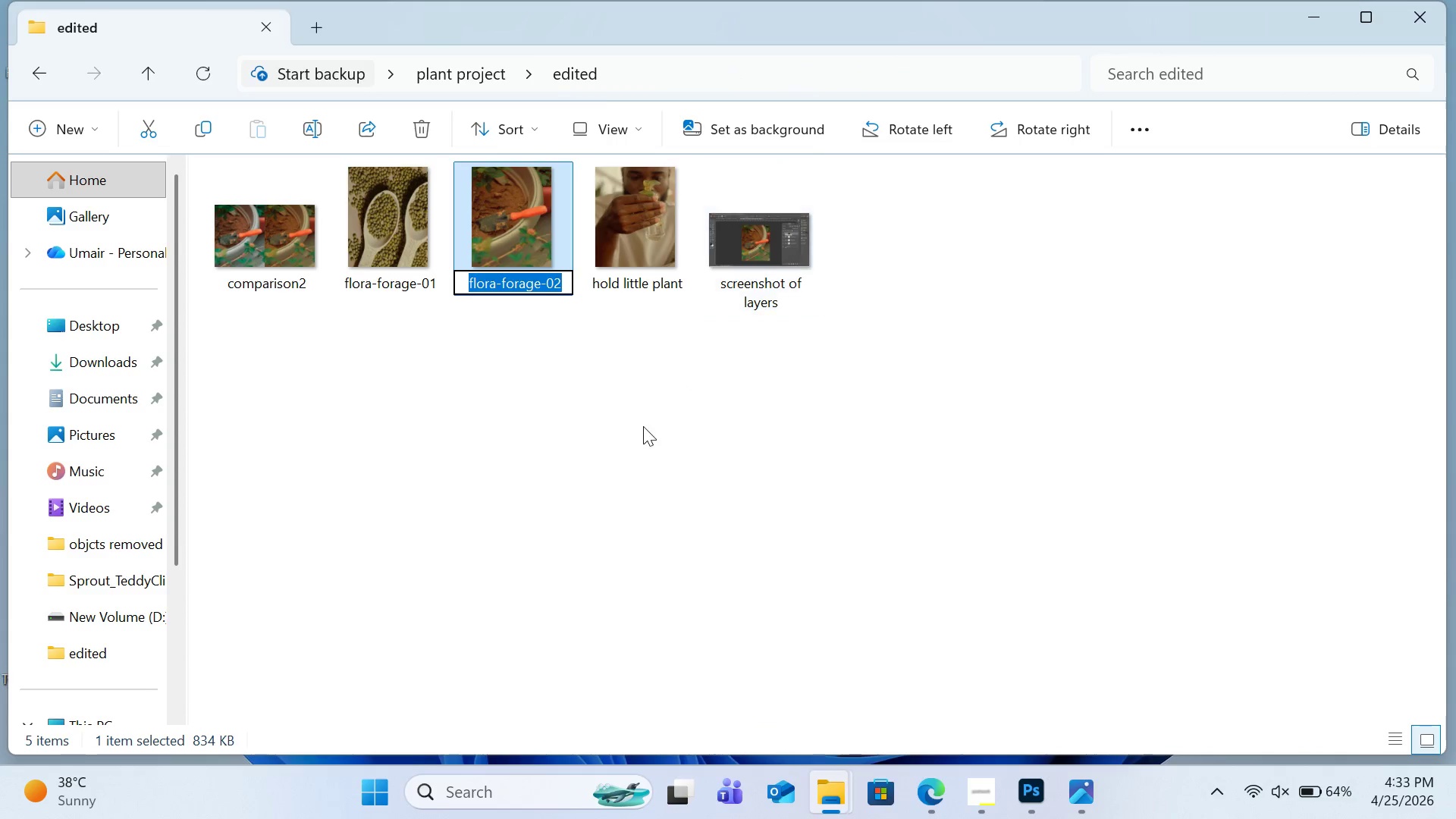 
left_click([643, 427])
 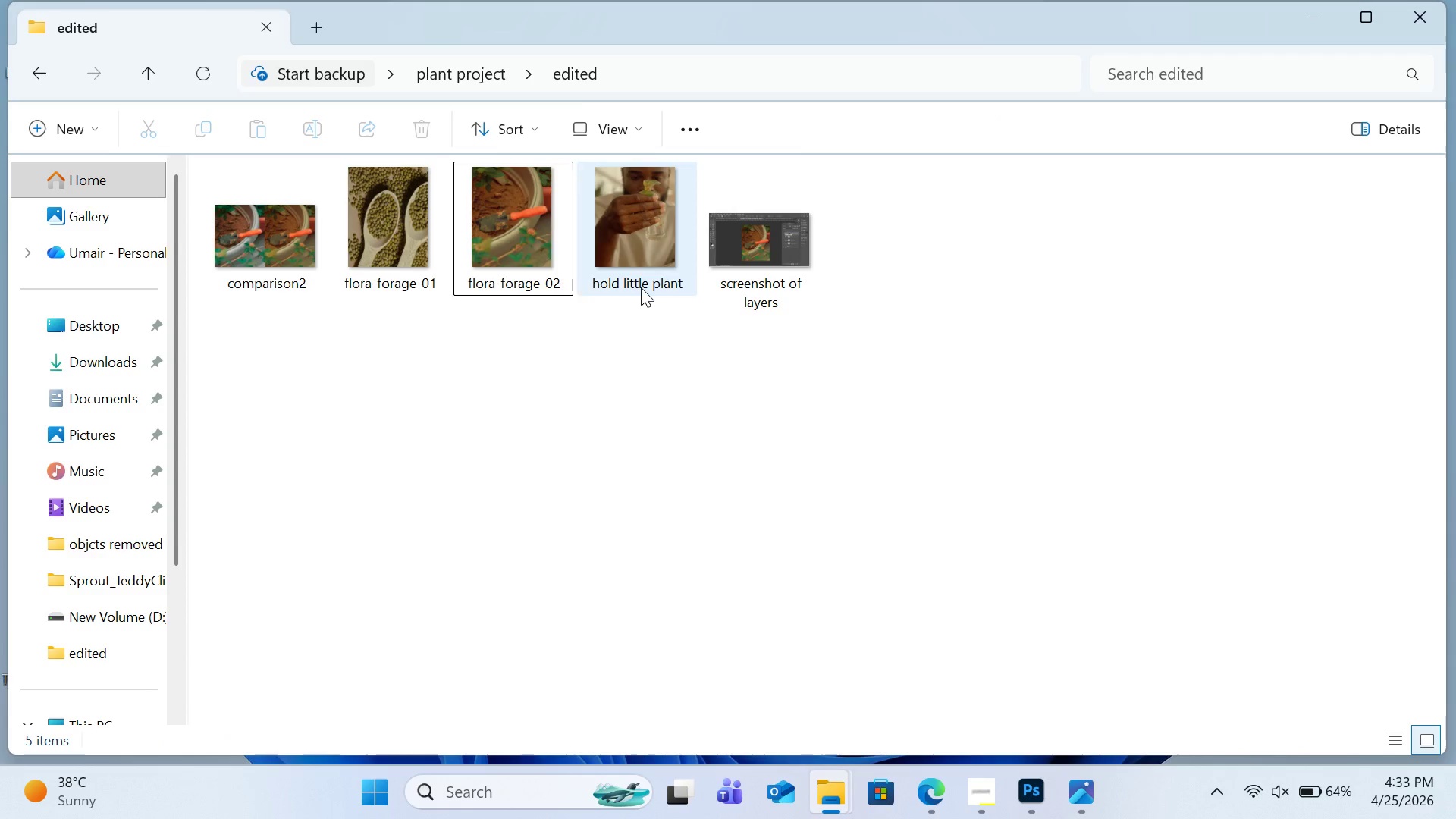 
right_click([641, 287])
 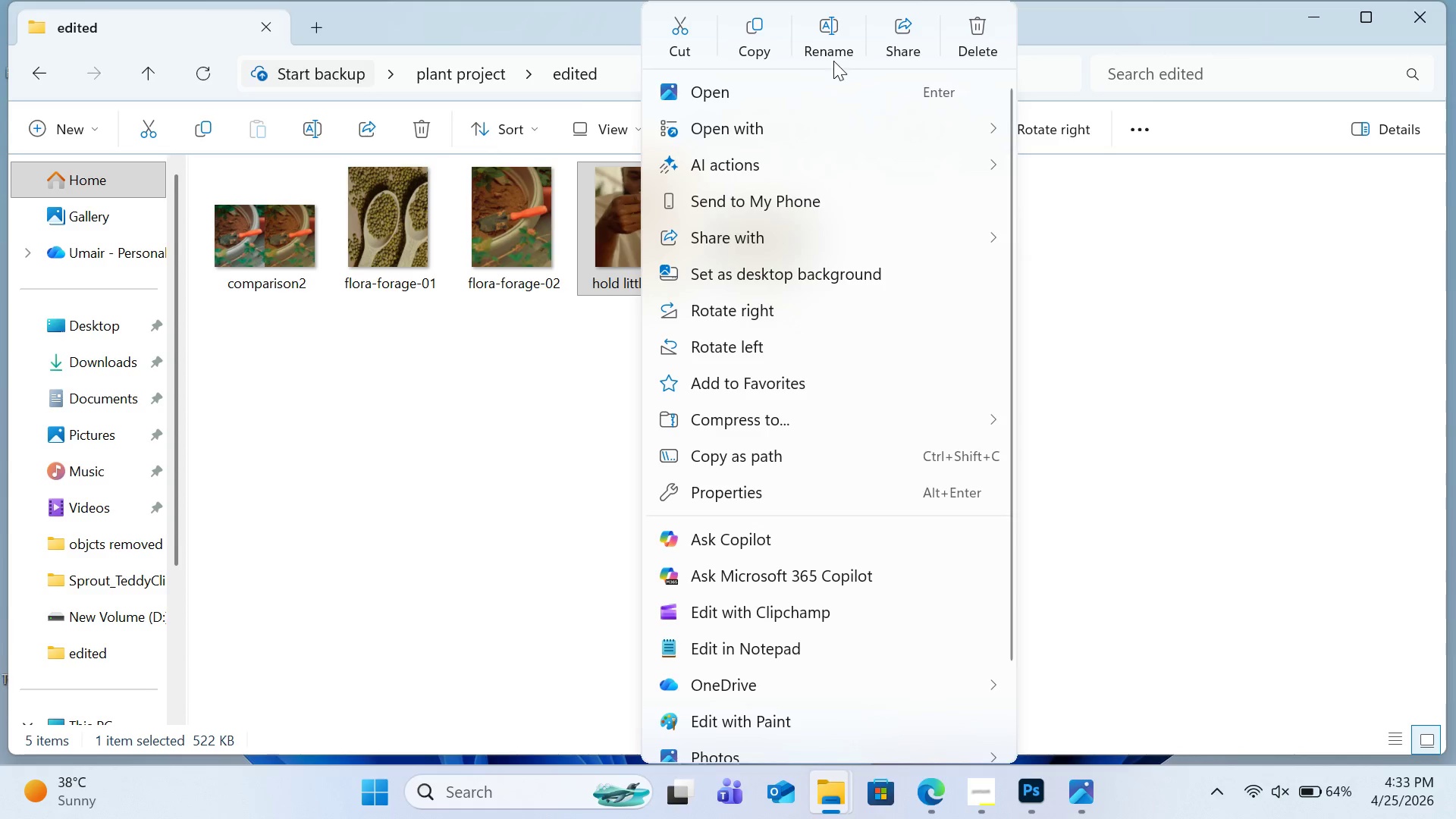 
left_click([839, 42])
 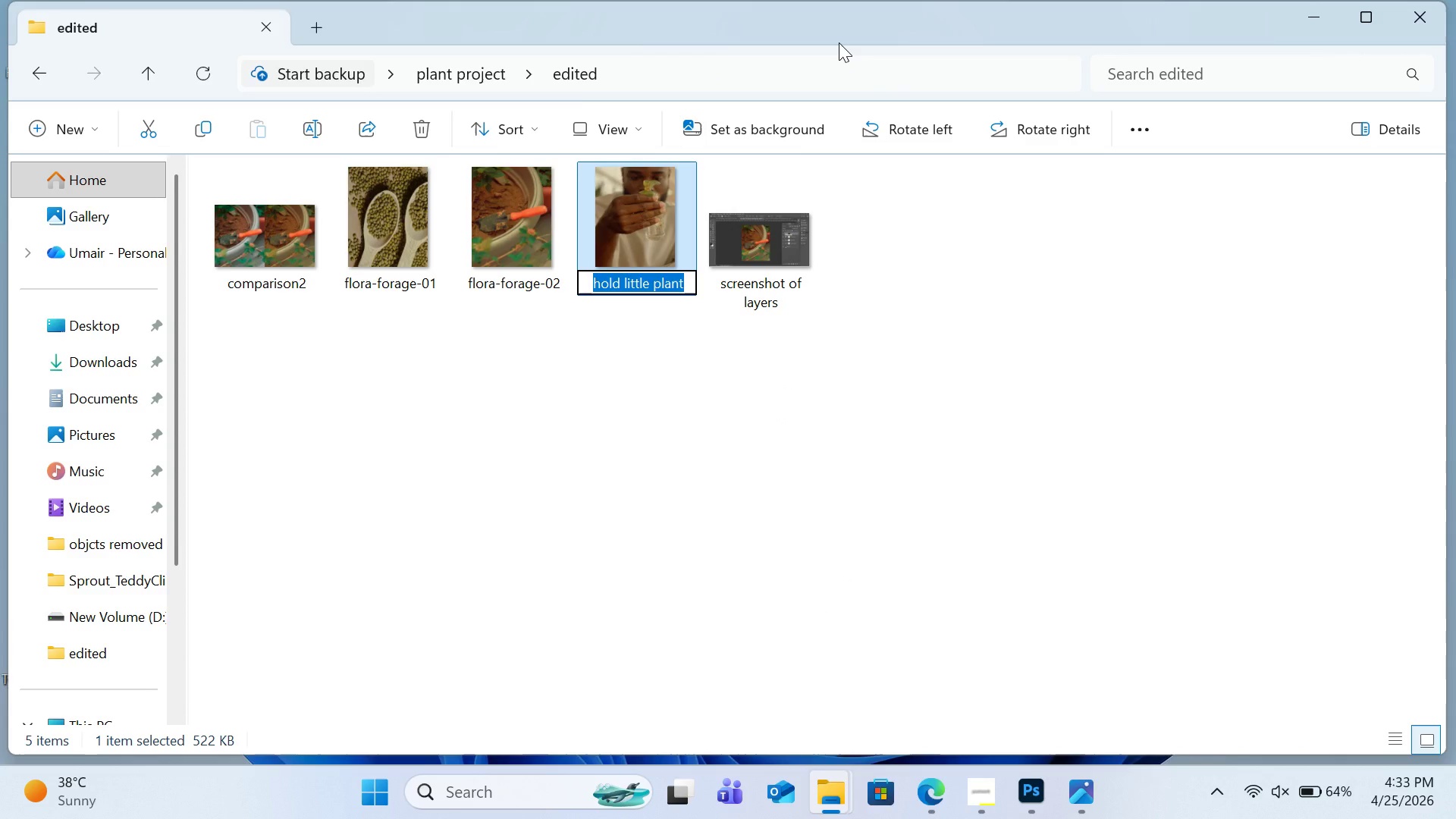 
key(Control+V)
 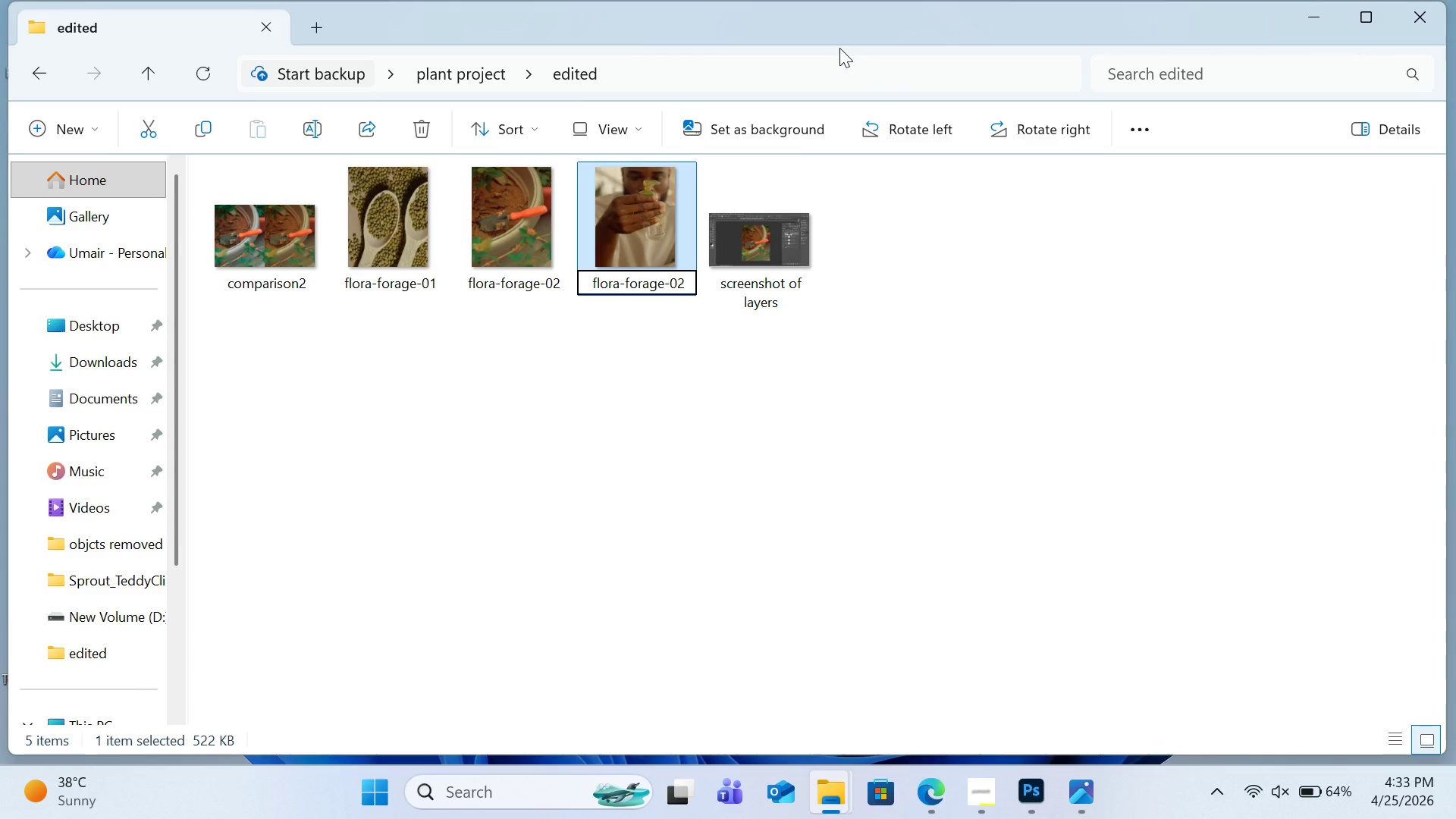 
key(Backspace)
 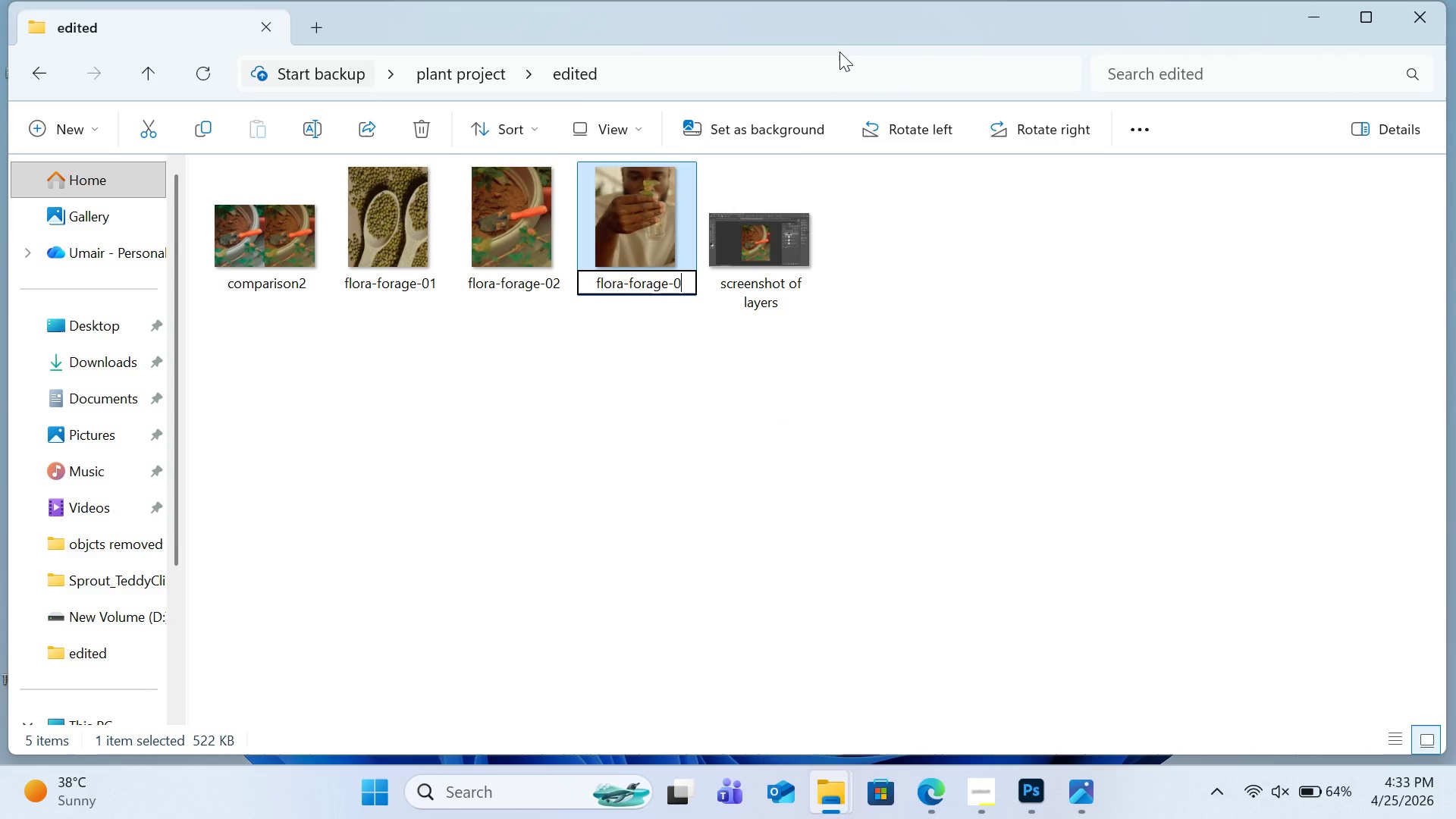 
key(3)
 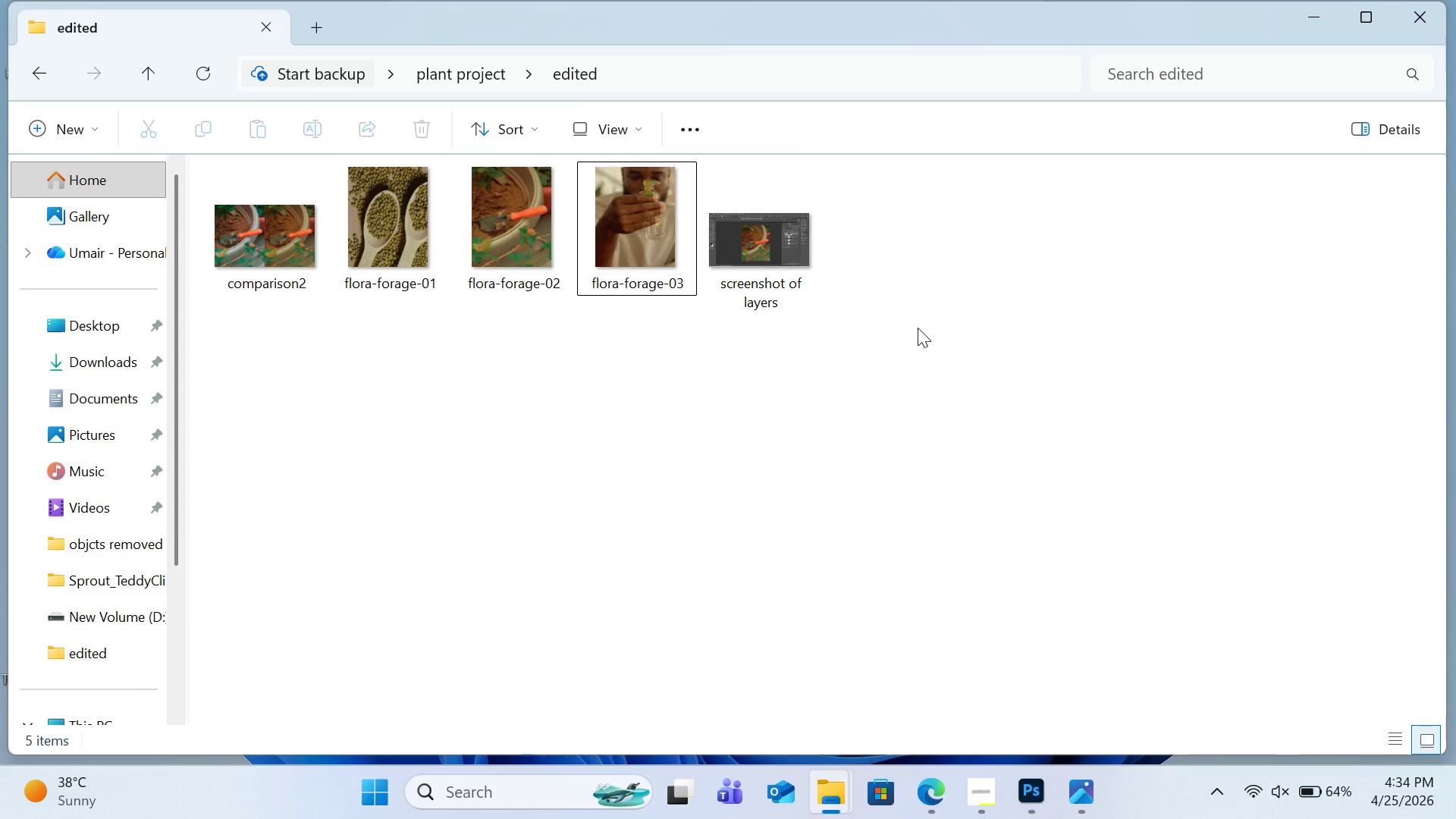 
wait(12.5)
 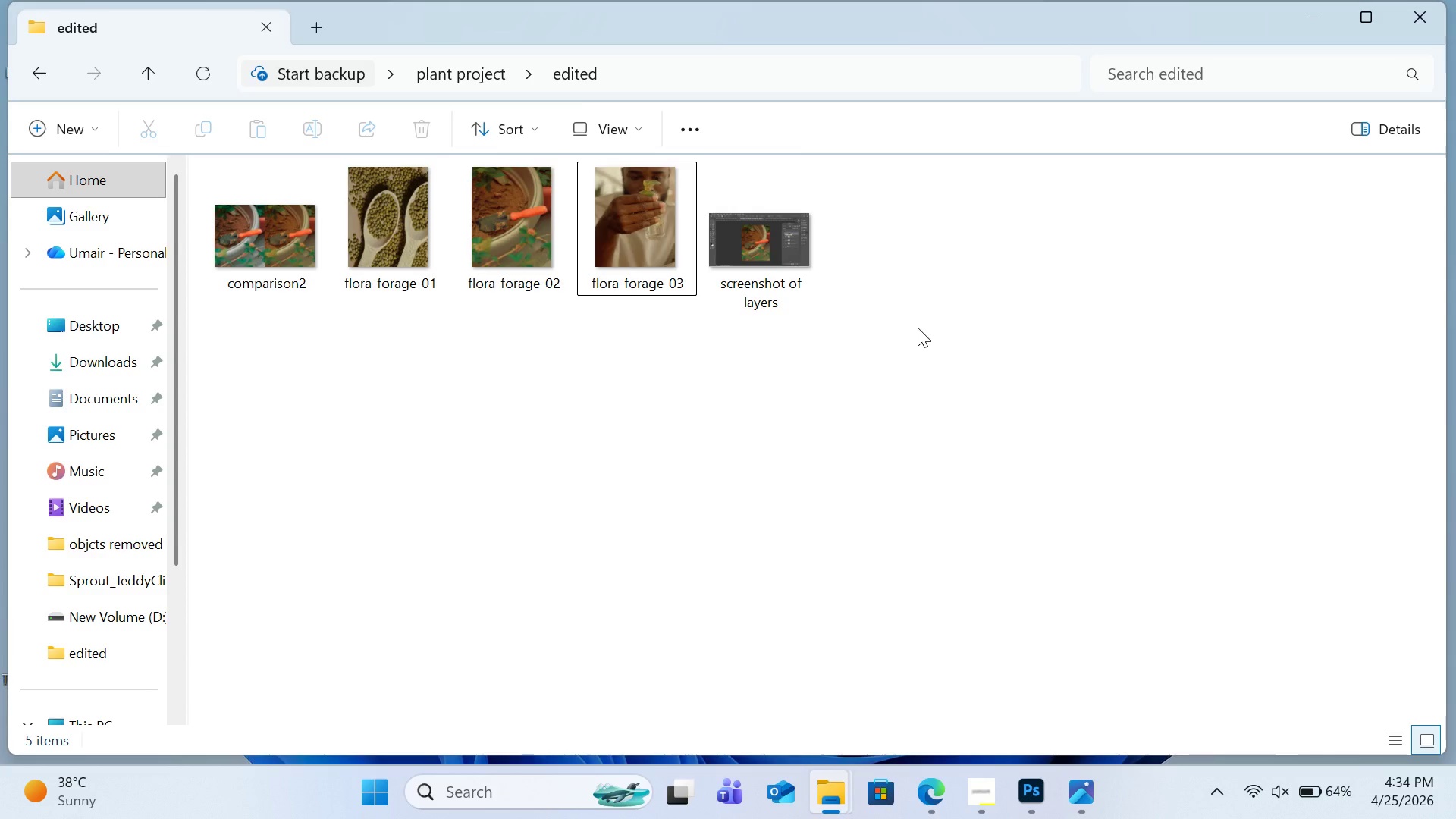 
left_click([1032, 786])
 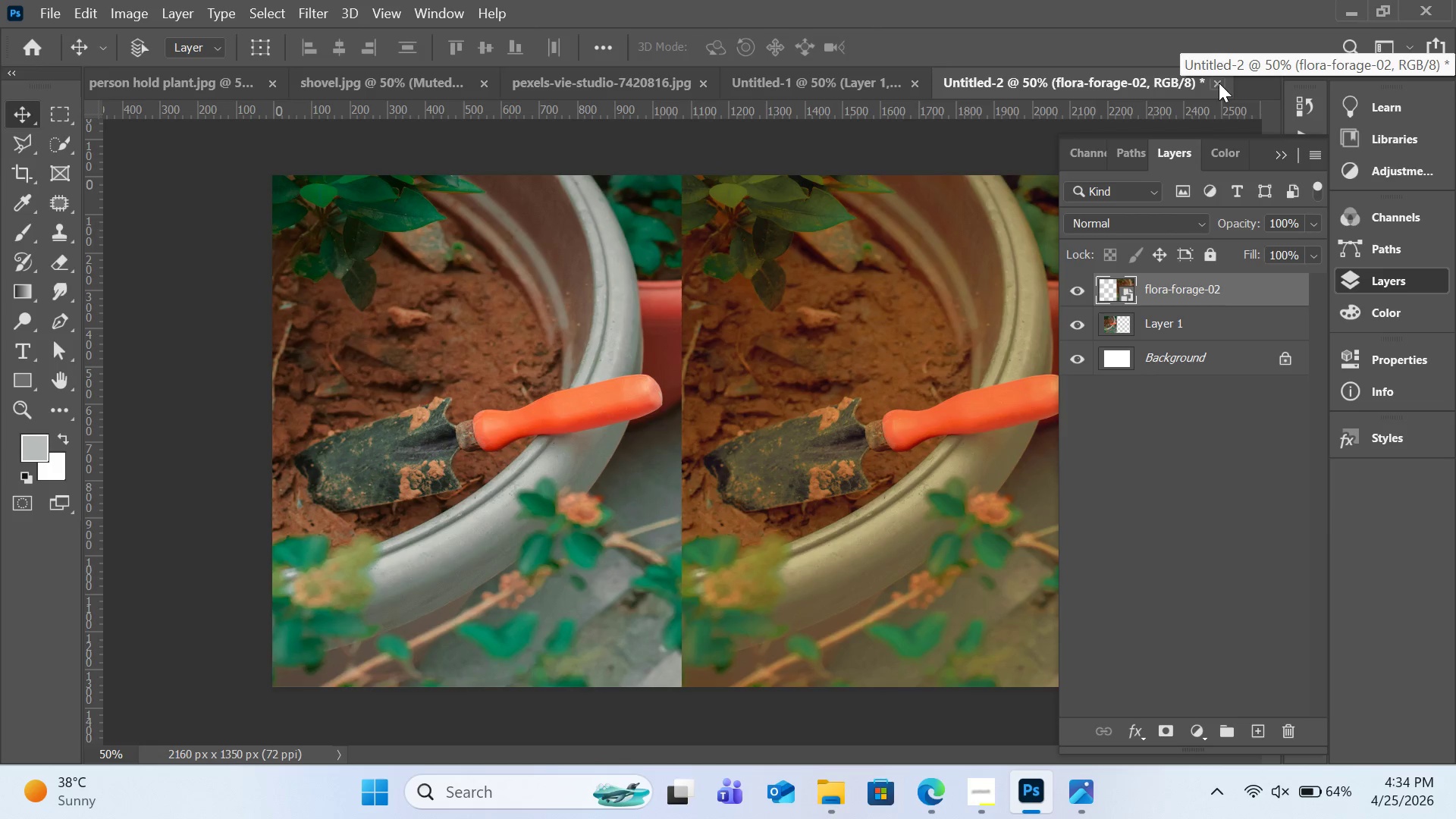 
wait(5.09)
 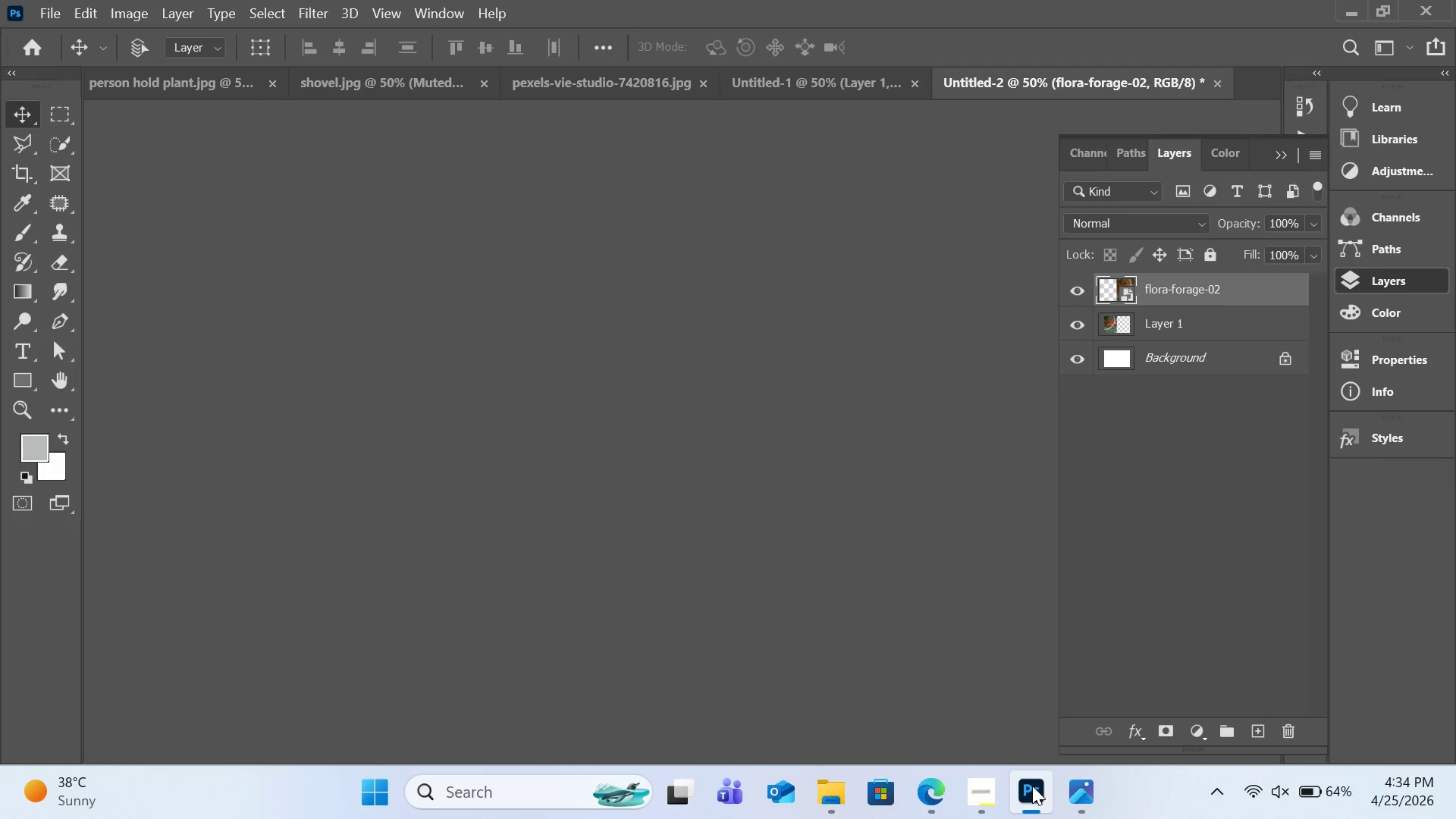 
left_click([1219, 83])
 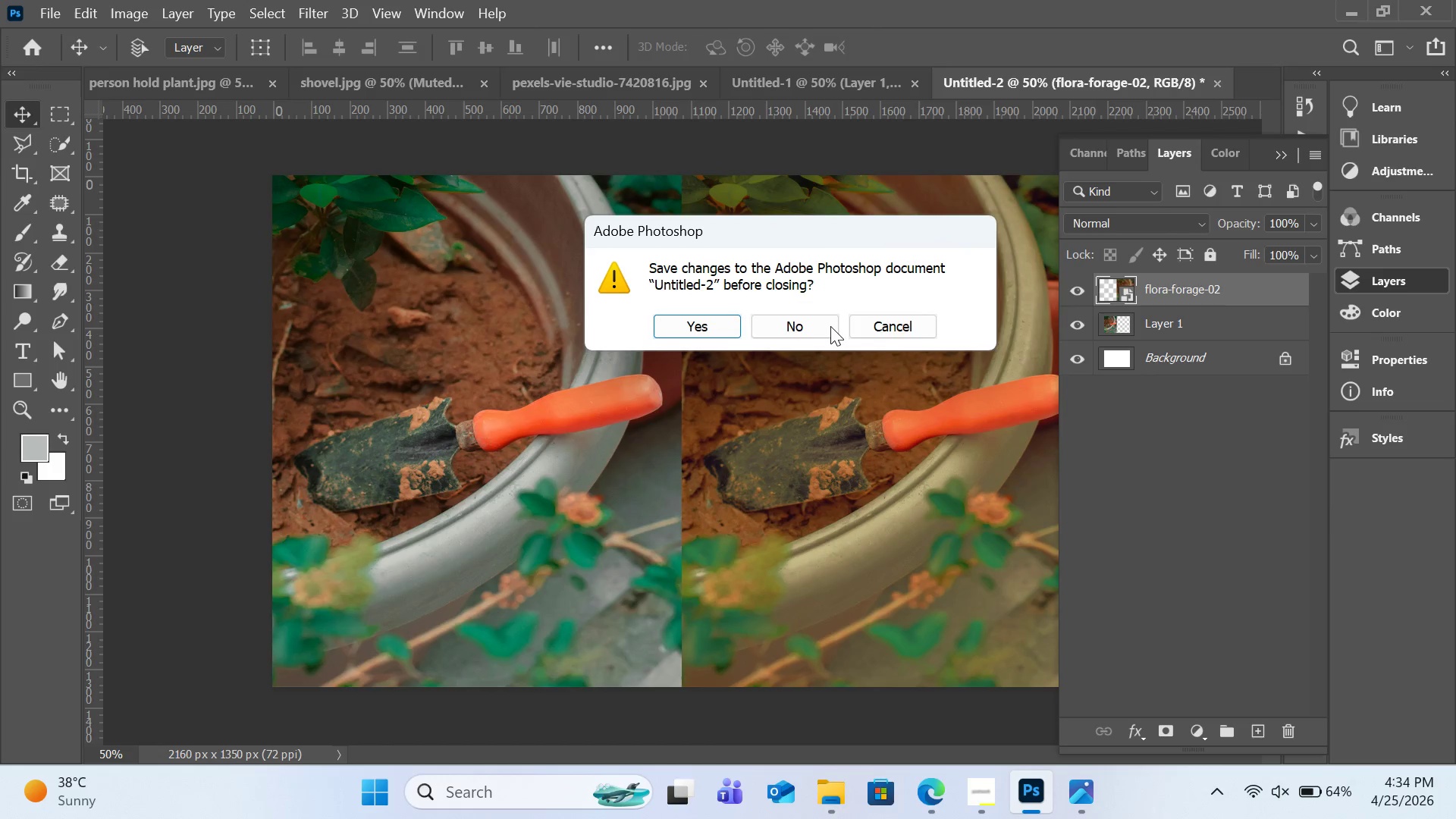 
left_click([822, 331])
 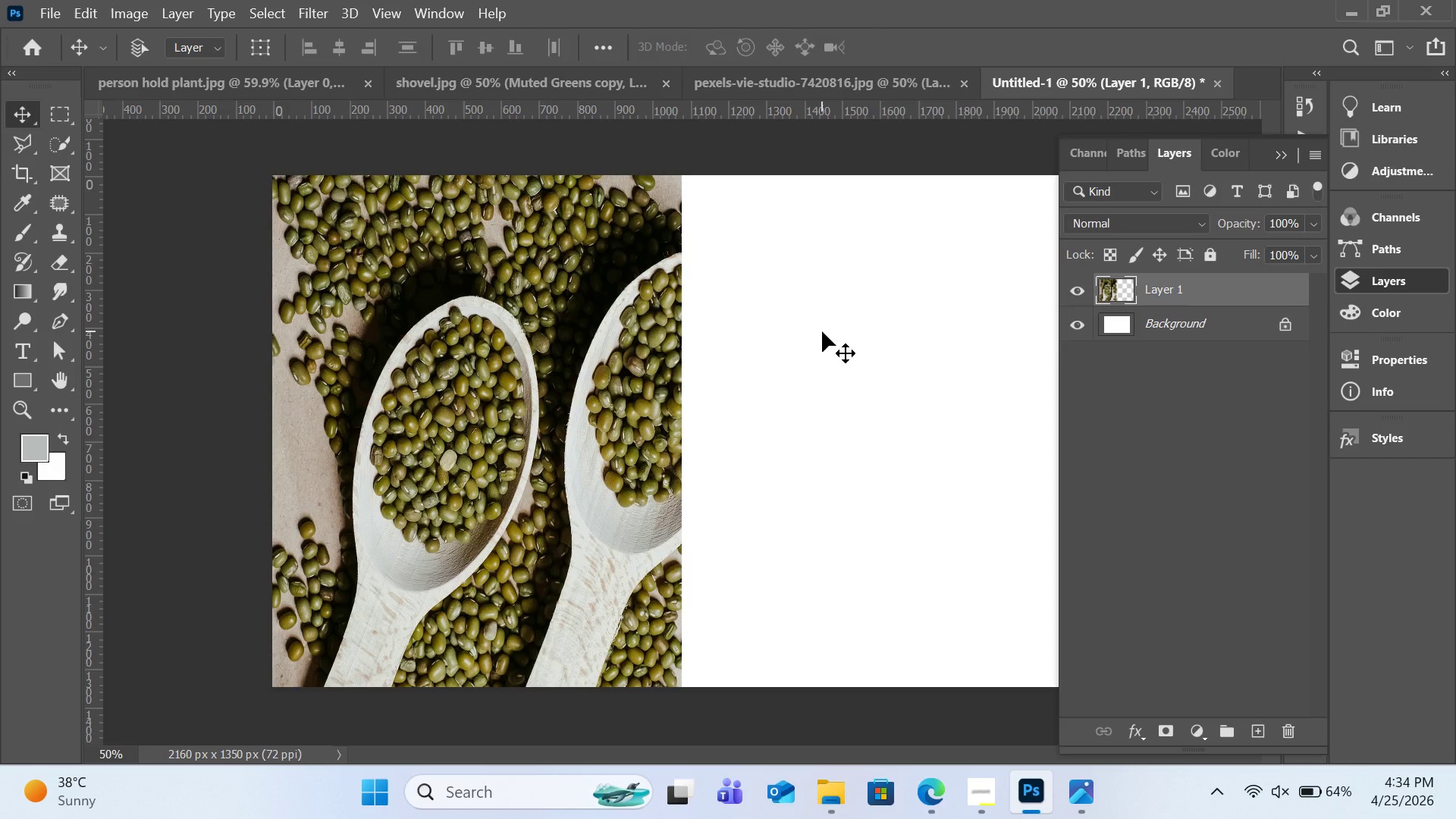 
wait(7.09)
 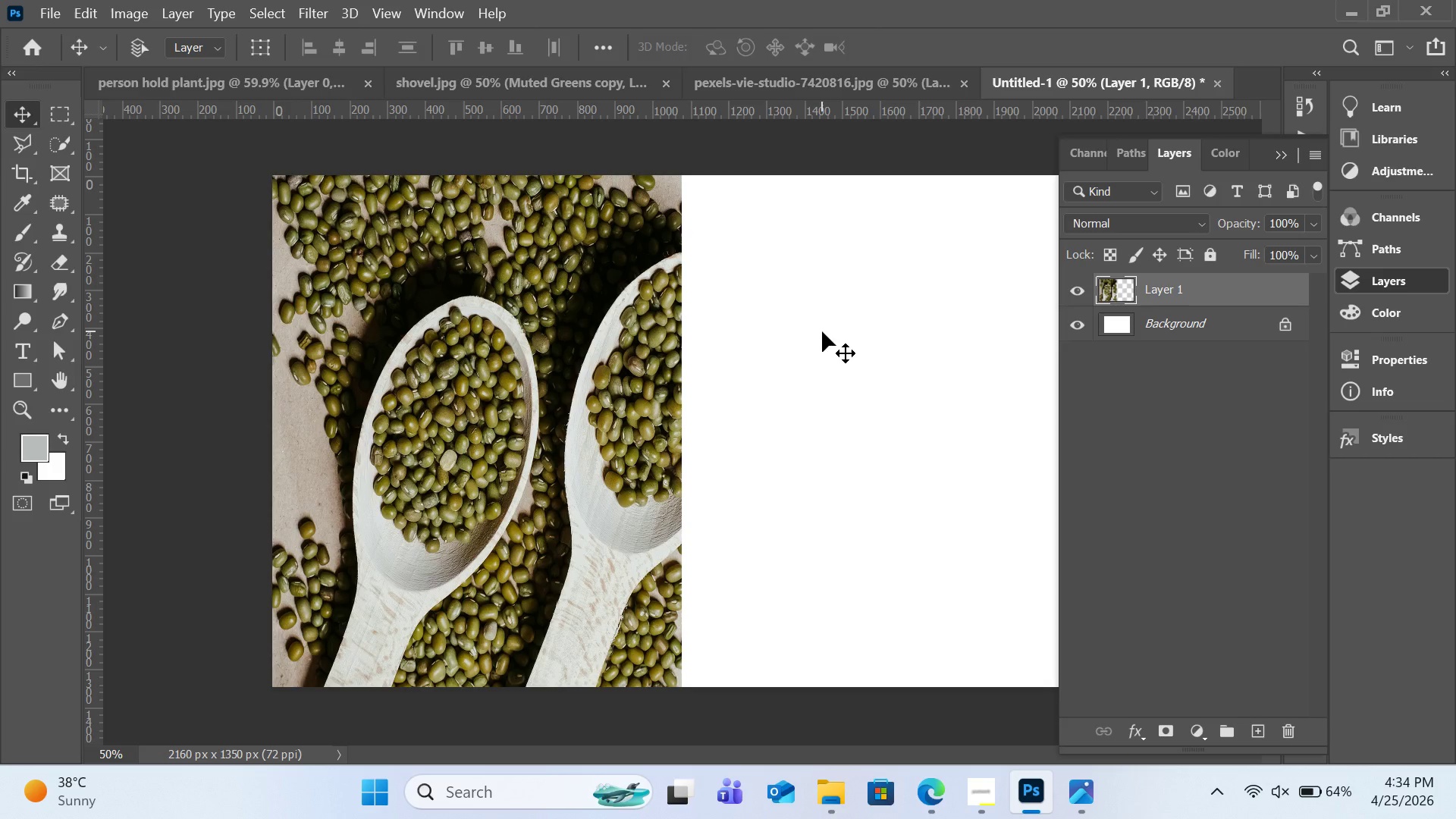 
left_click([548, 89])
 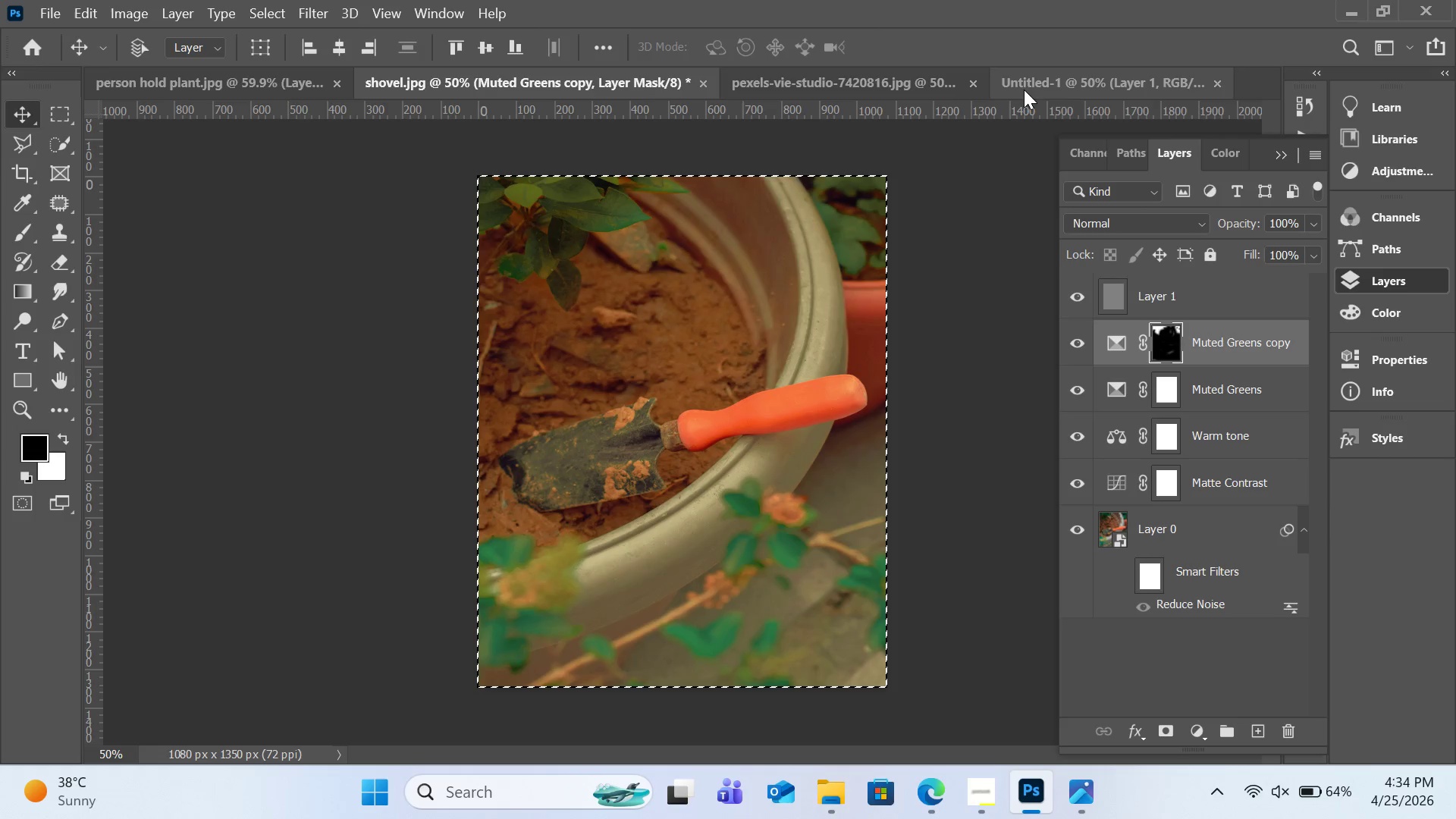 
left_click([1040, 88])
 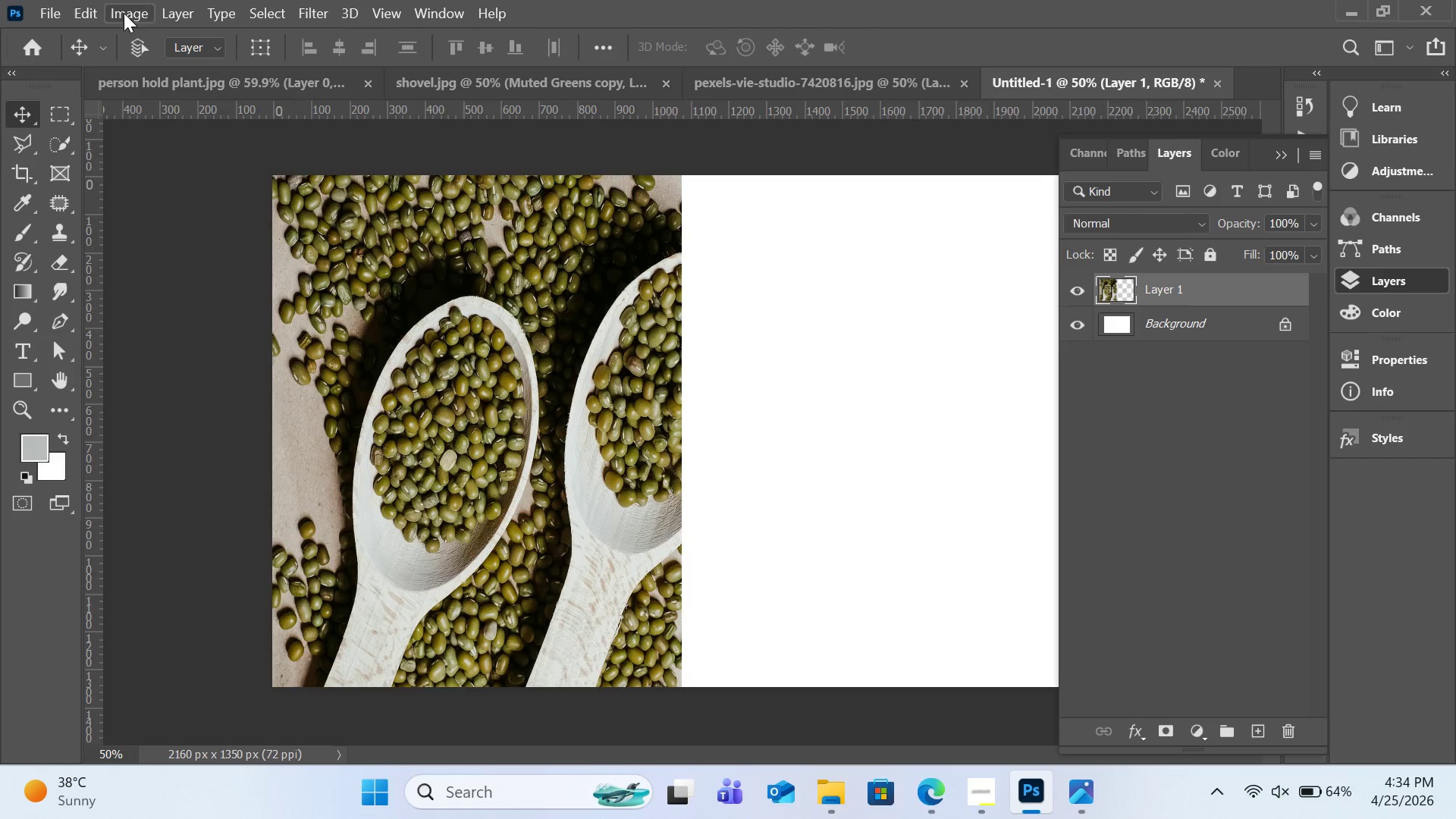 
left_click([45, 6])
 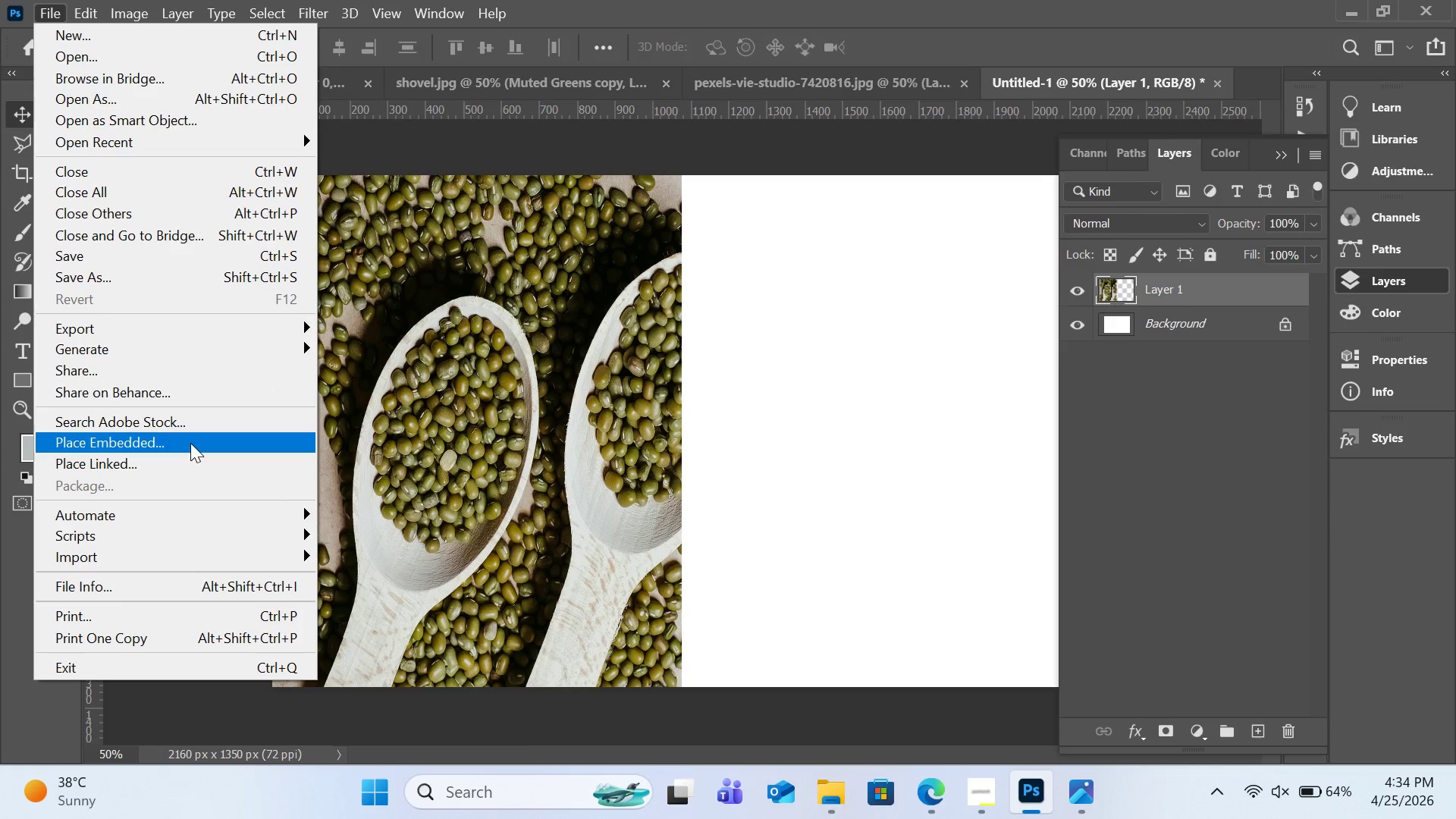 
left_click([190, 441])
 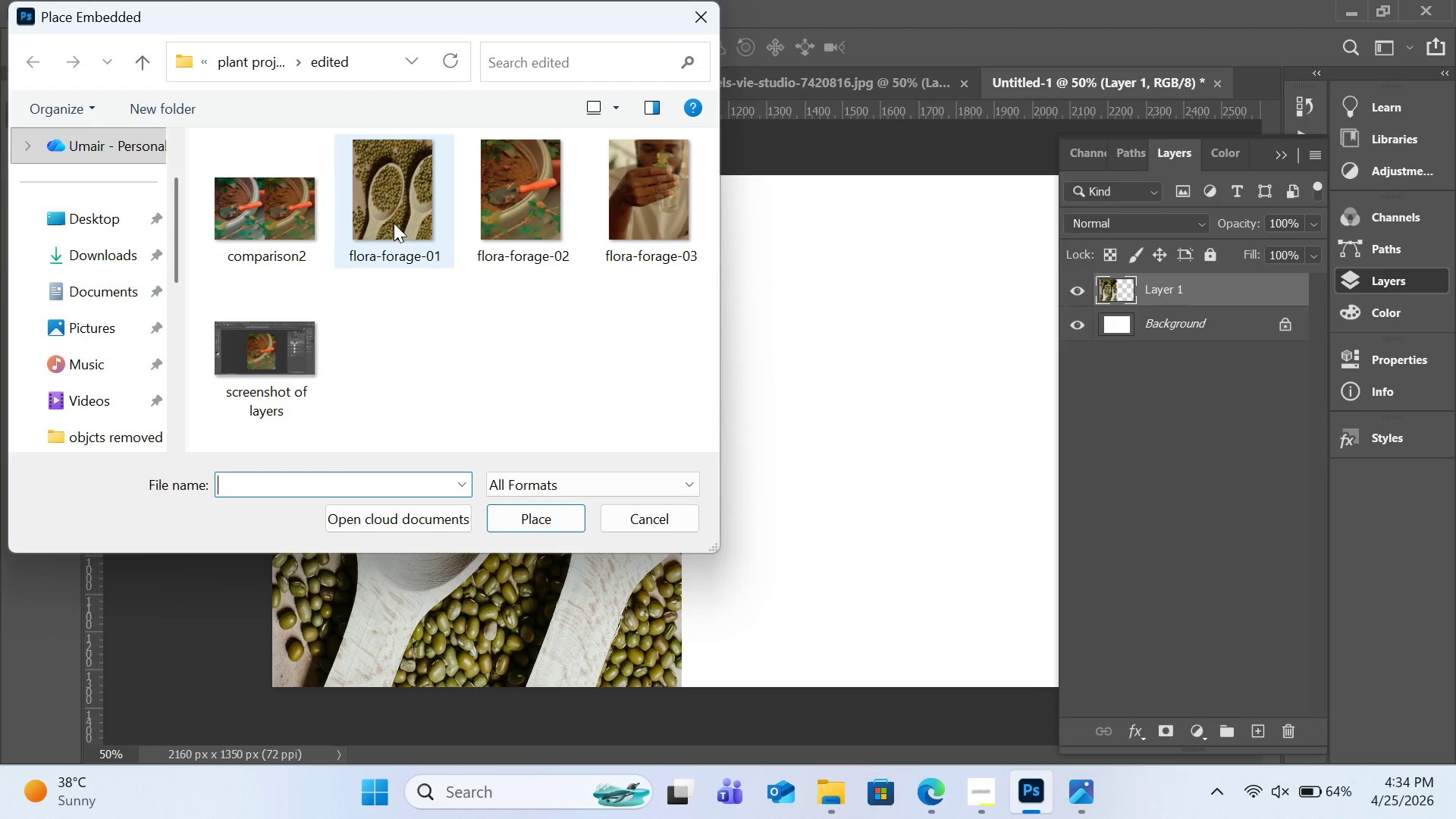 
double_click([394, 223])
 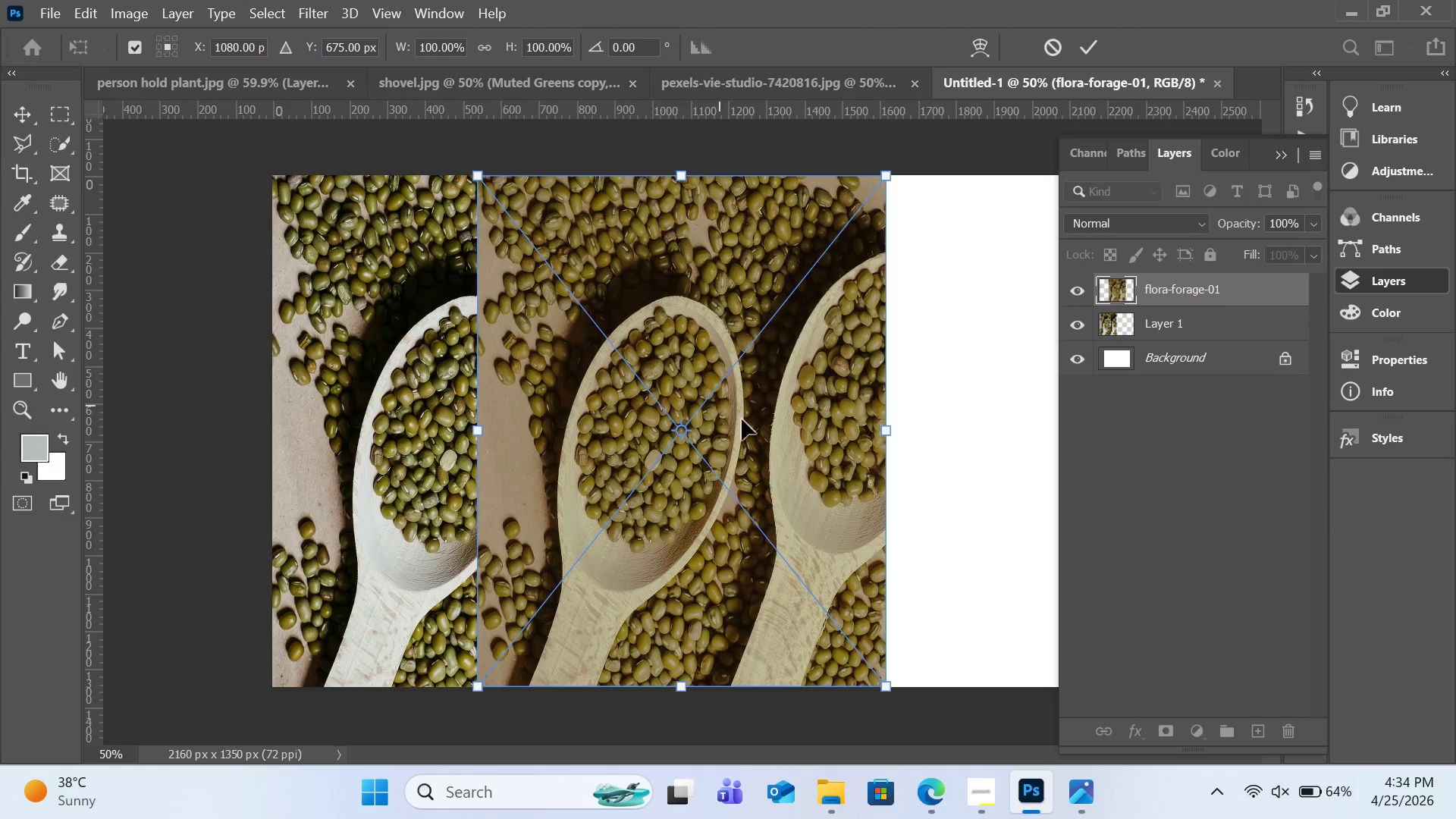 
left_click_drag(start_coordinate=[777, 437], to_coordinate=[984, 443])
 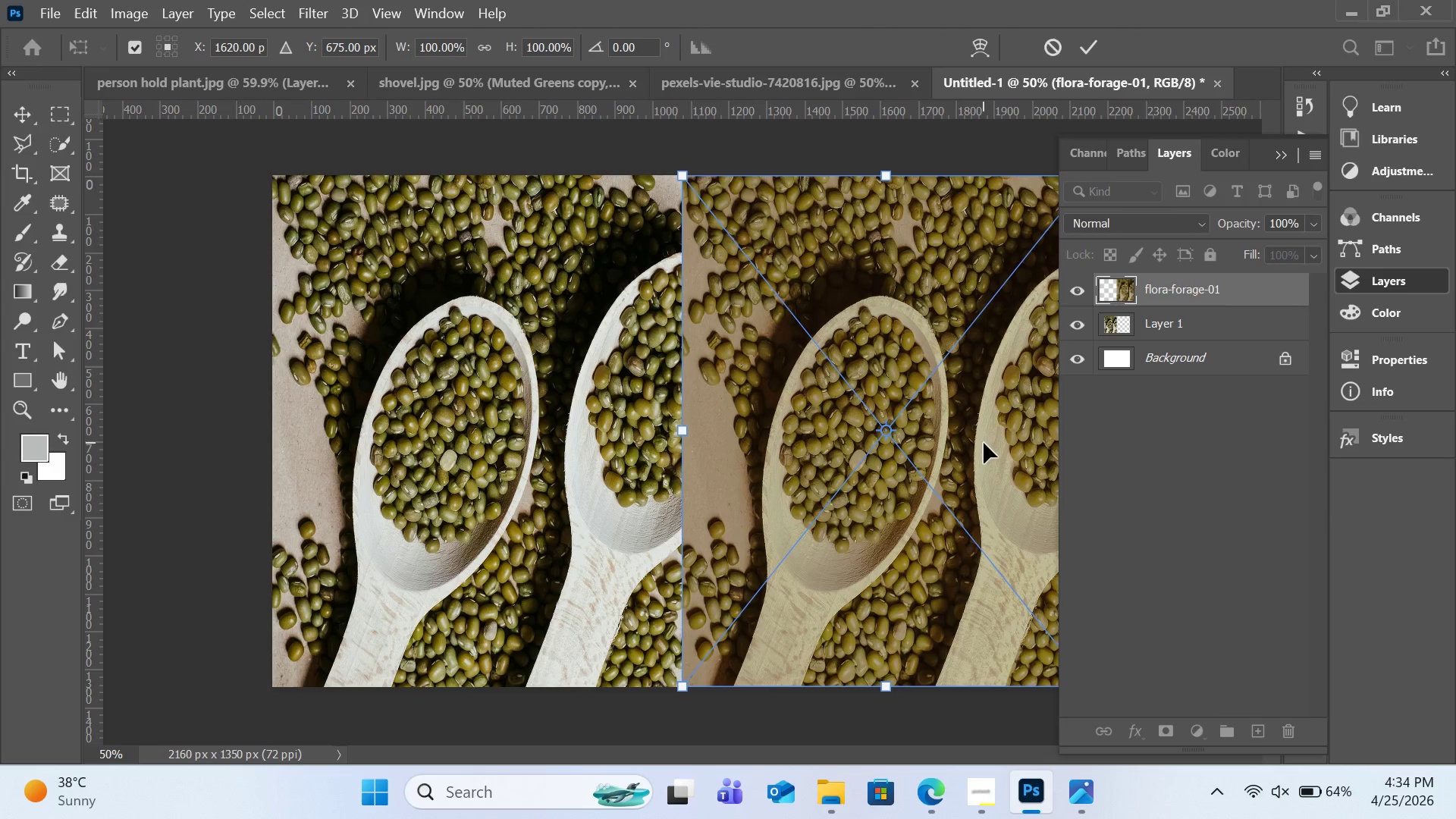 
hold_key(key=ControlLeft, duration=1.39)
 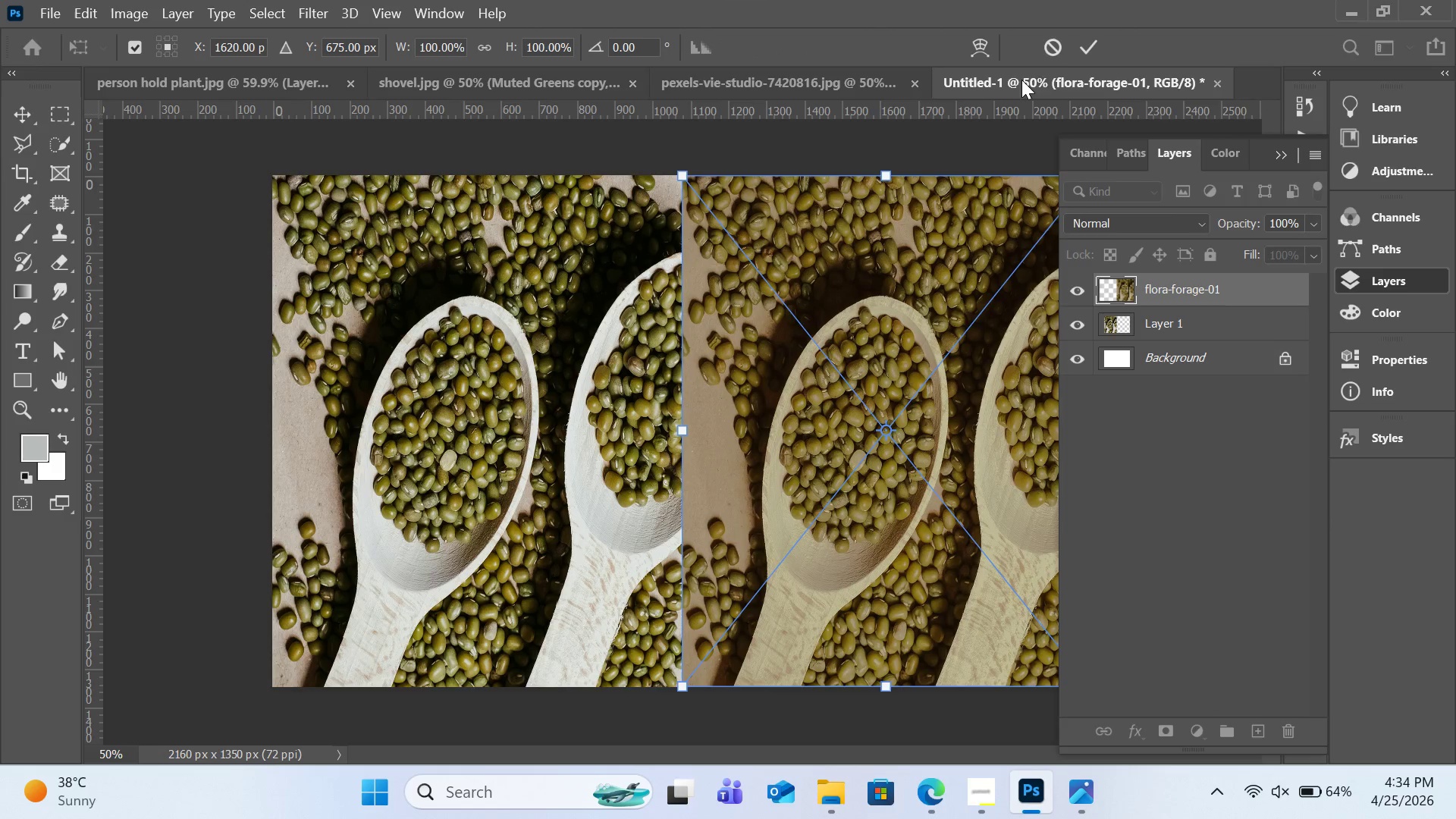 
left_click([1077, 42])
 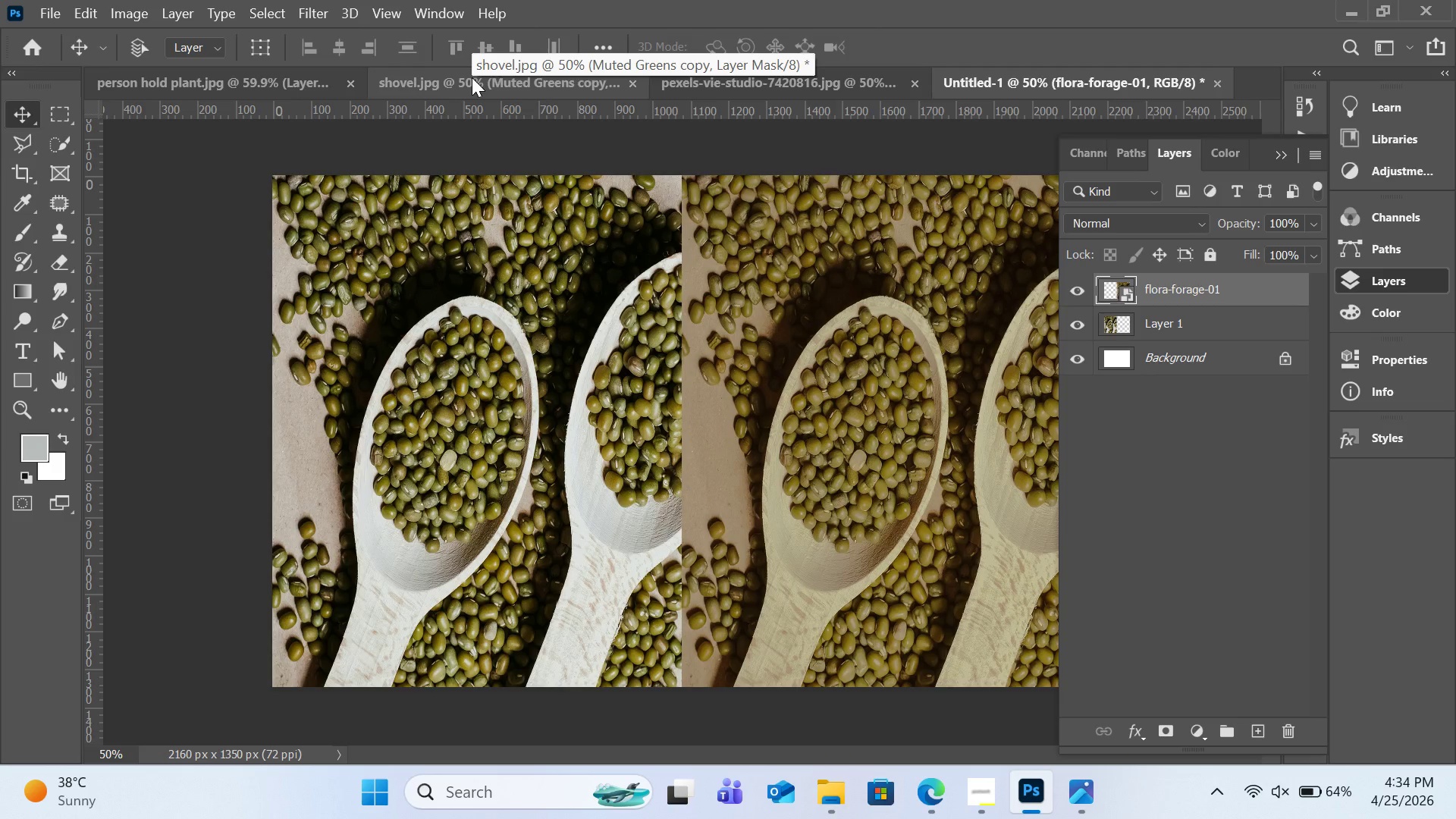 
wait(9.77)
 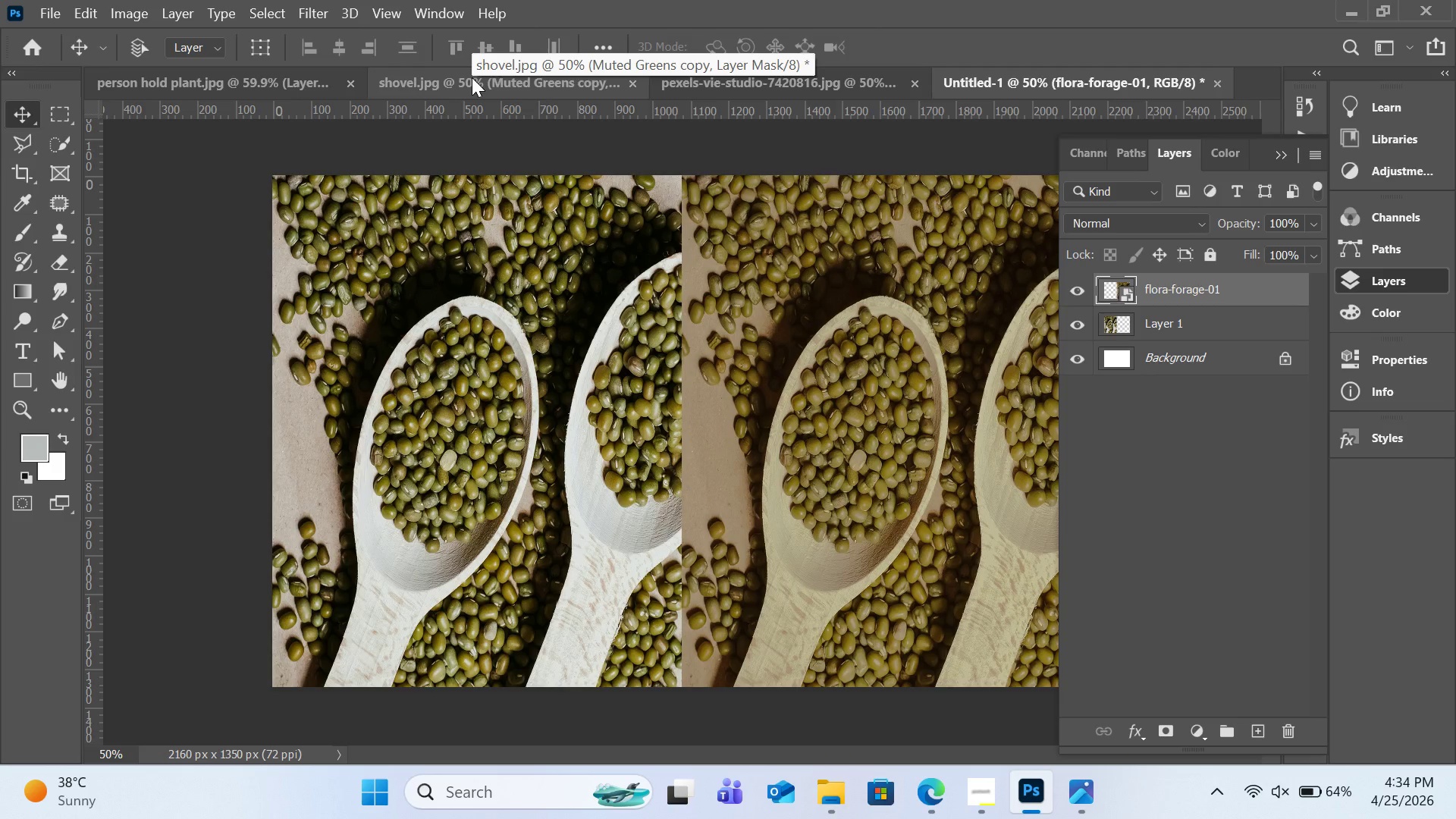 
left_click([56, 5])
 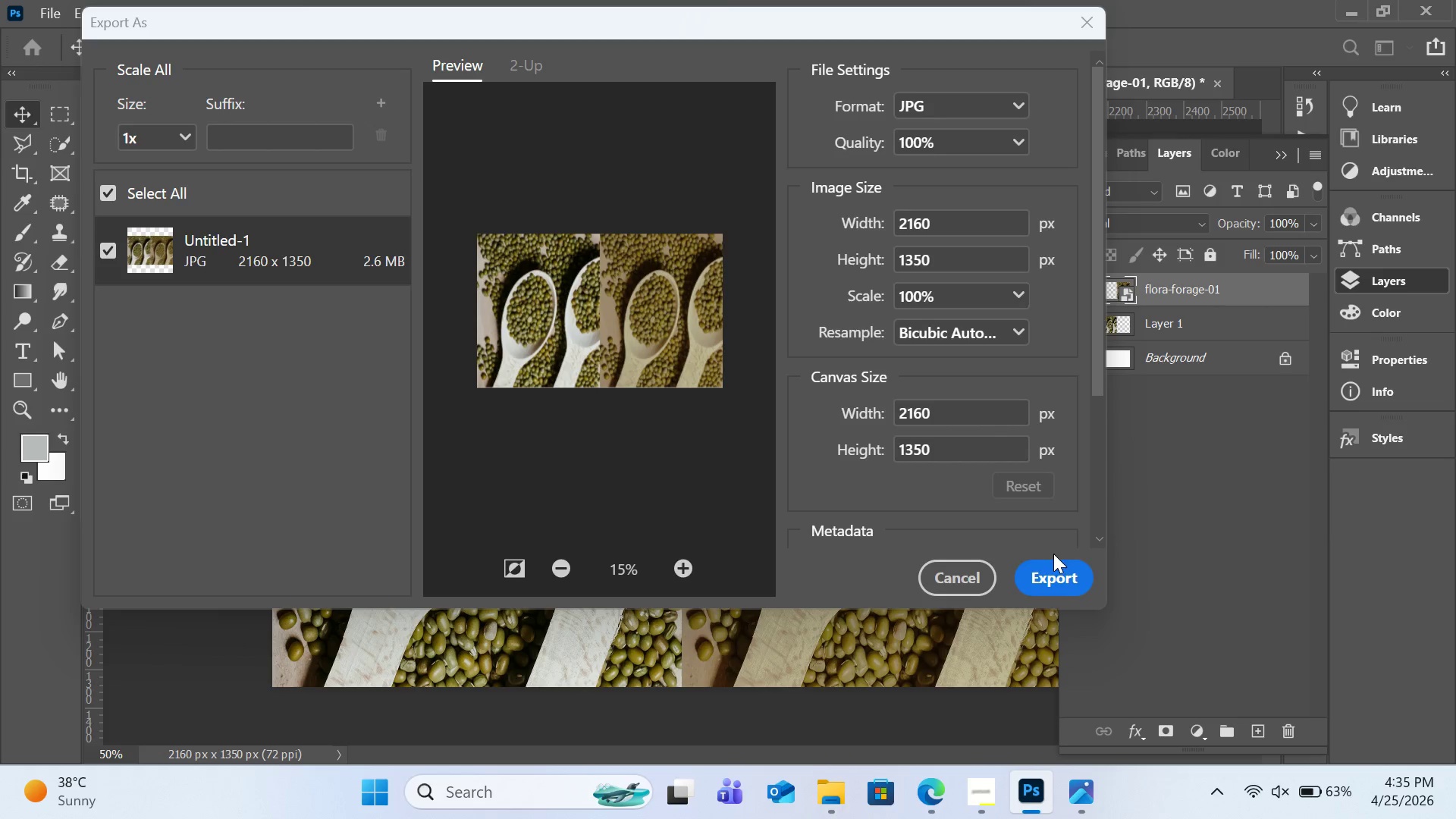 
wait(22.92)
 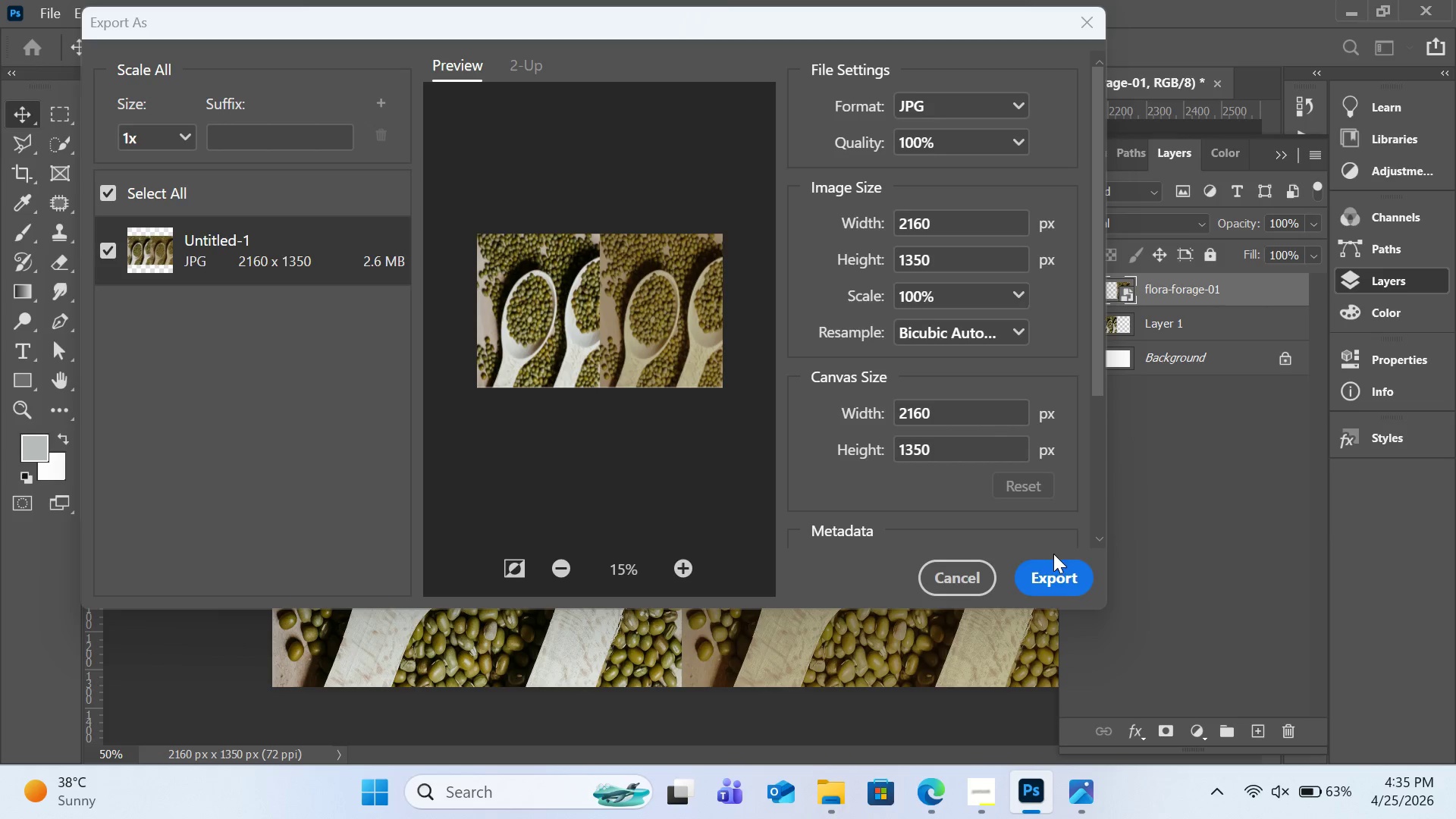 
left_click([1058, 576])
 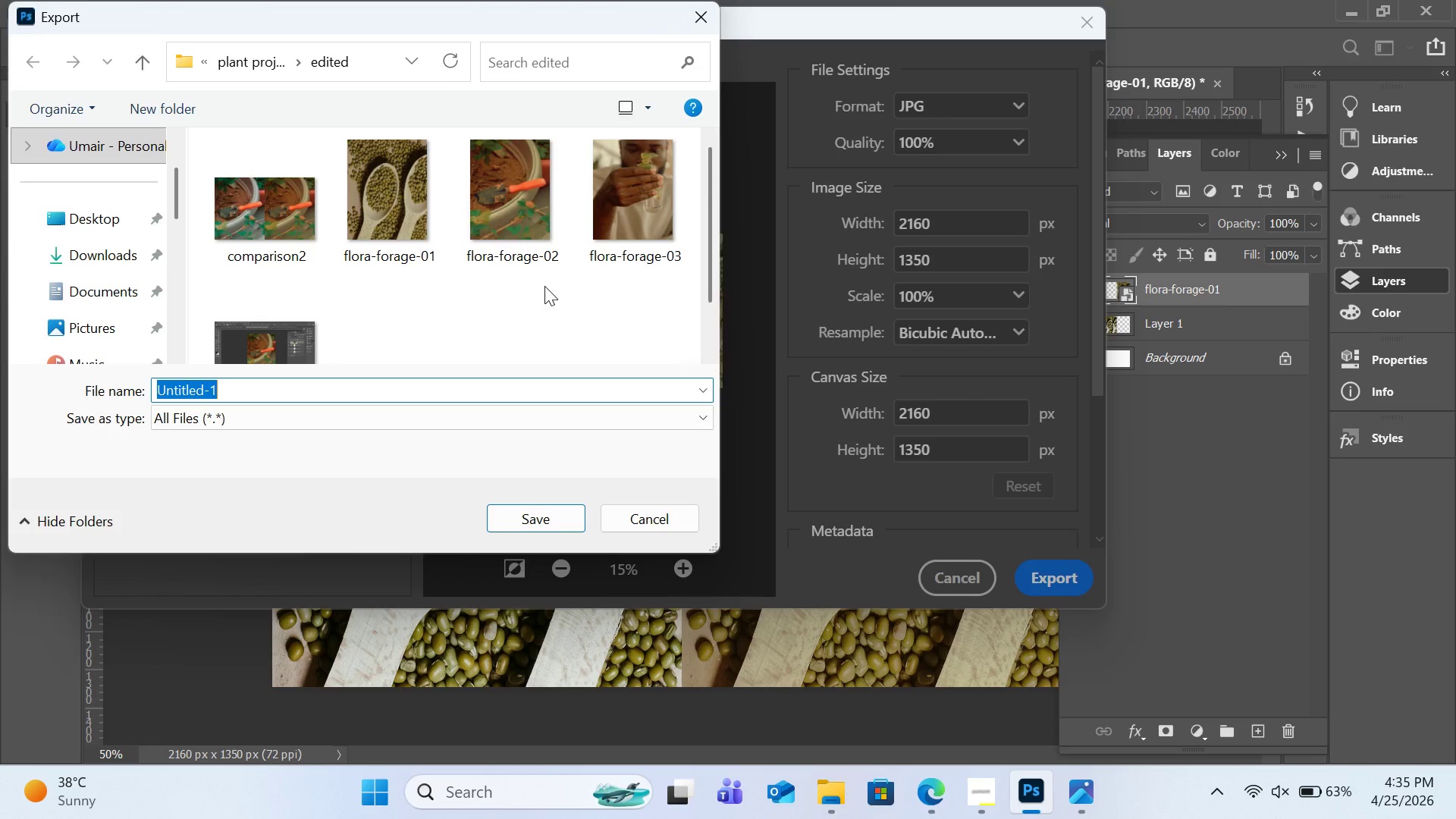 
wait(8.17)
 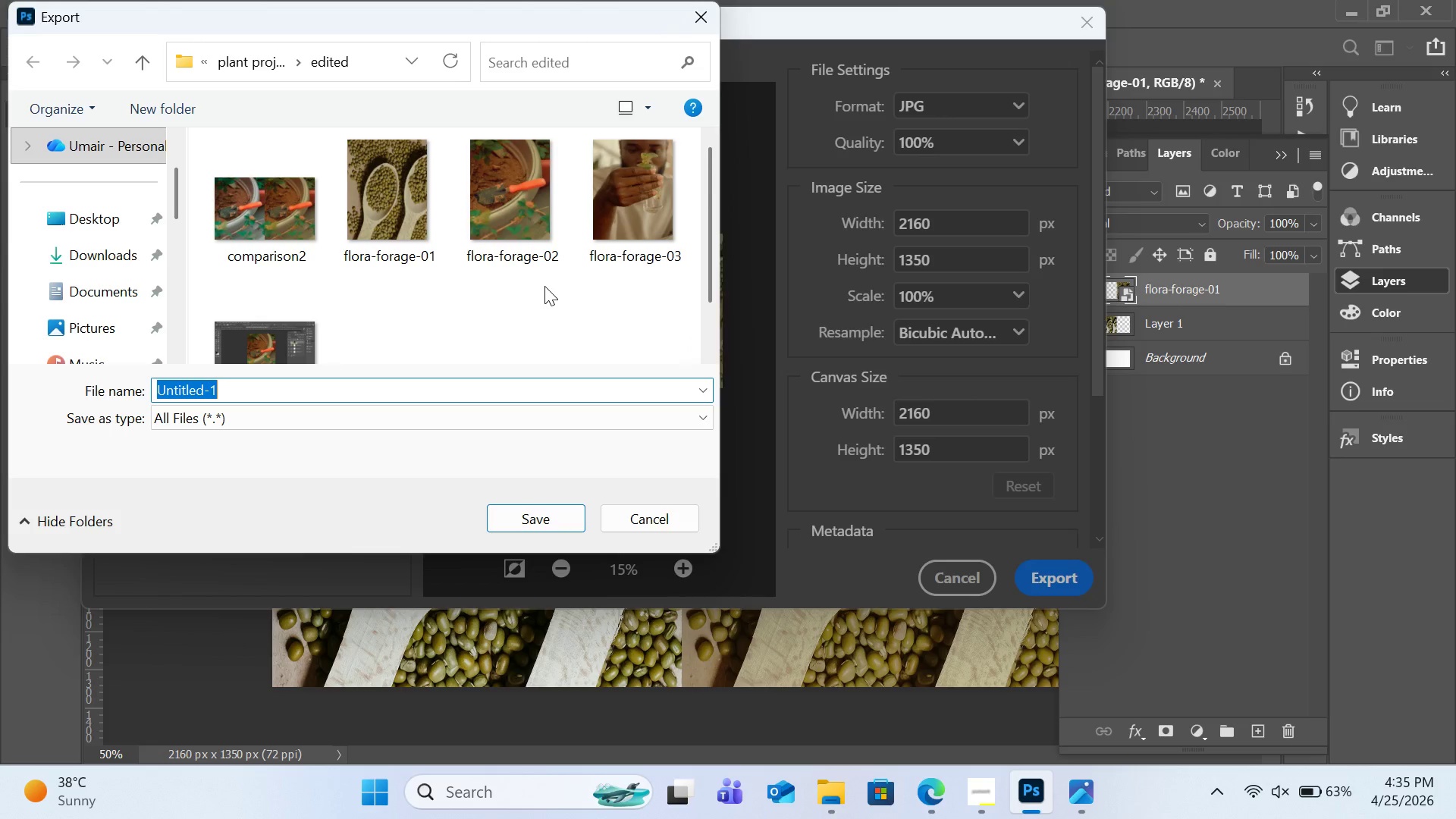 
left_click([259, 258])
 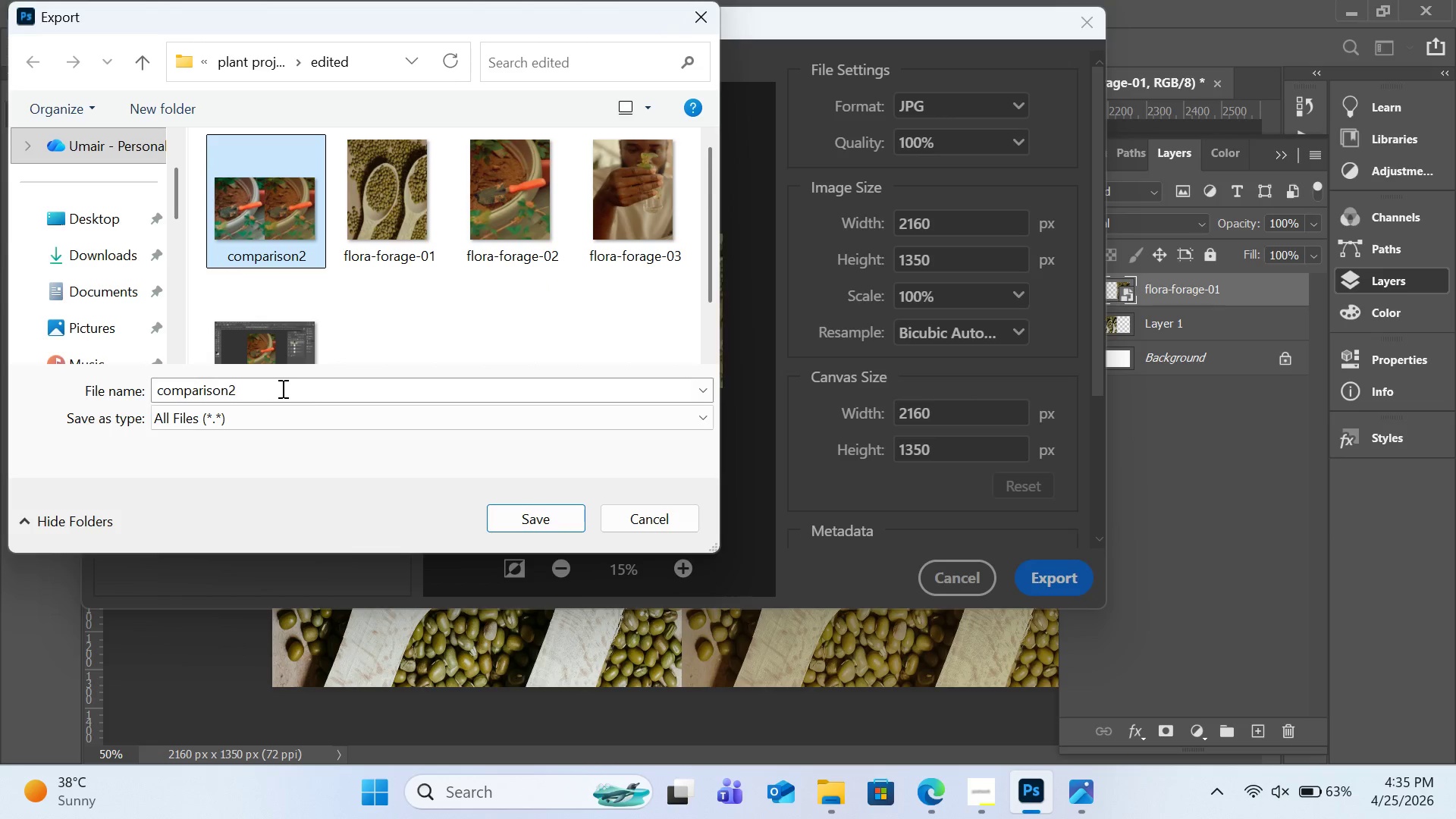 
double_click([281, 388])
 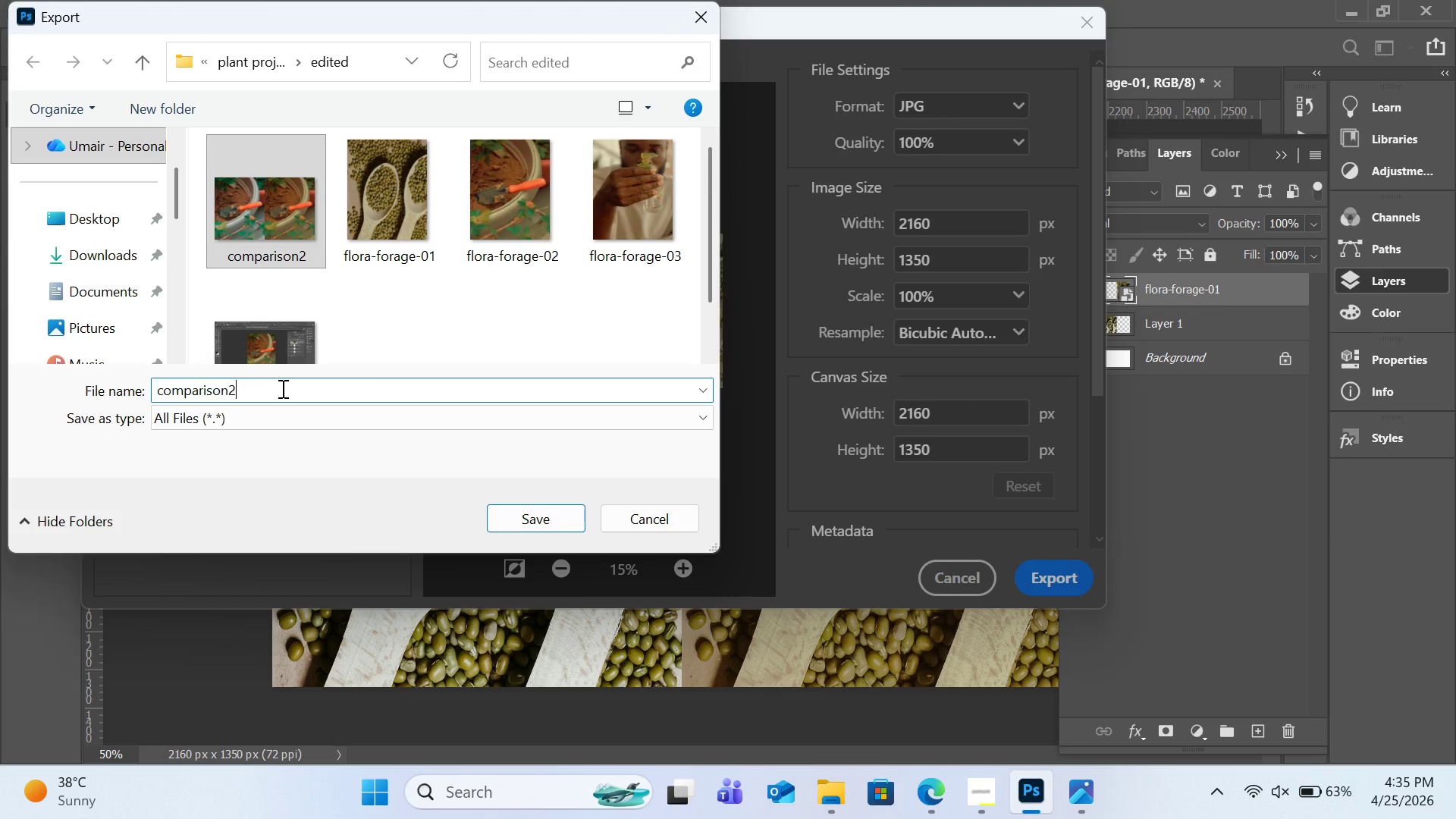 
triple_click([281, 388])
 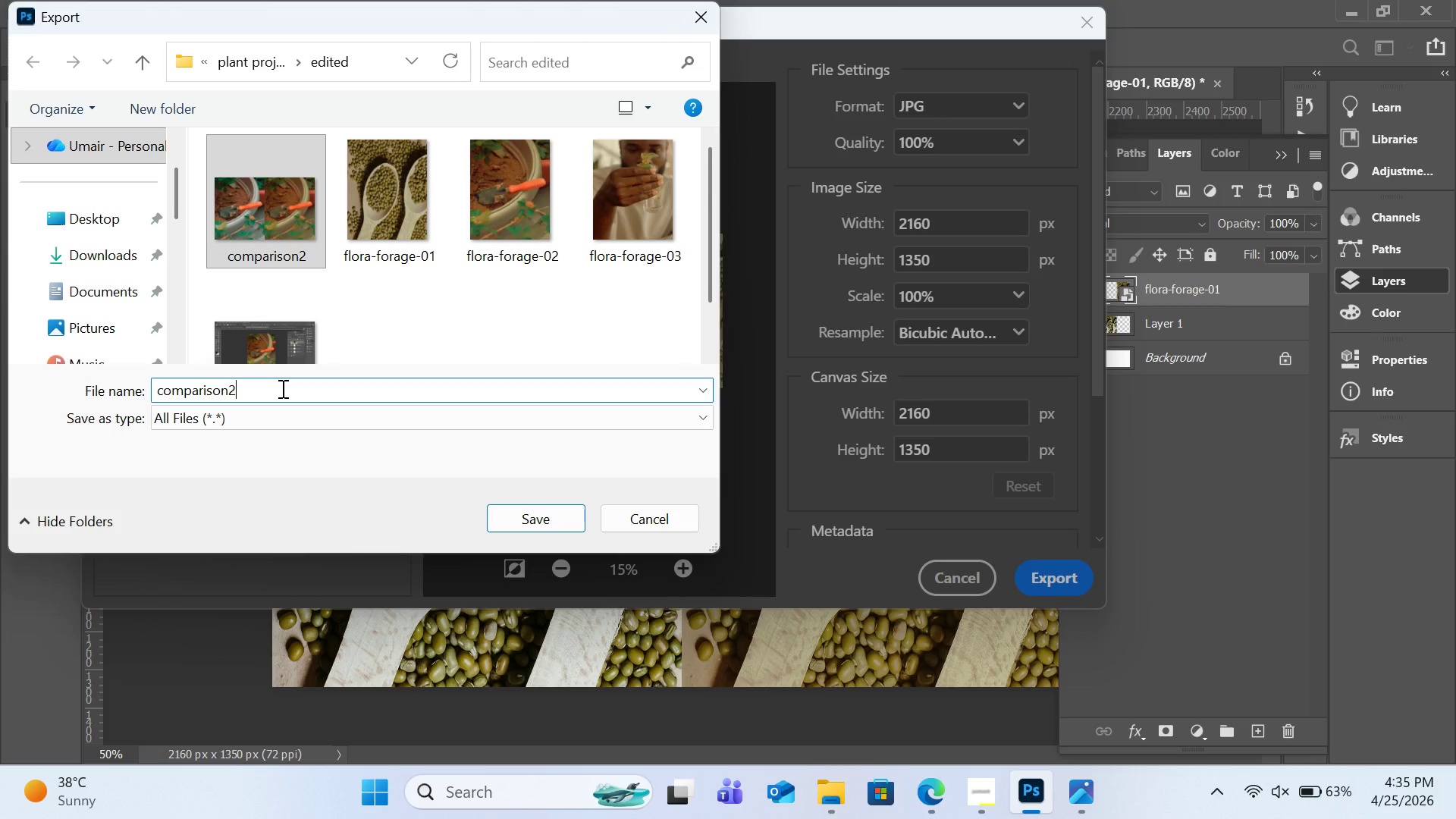 
key(Backspace)
 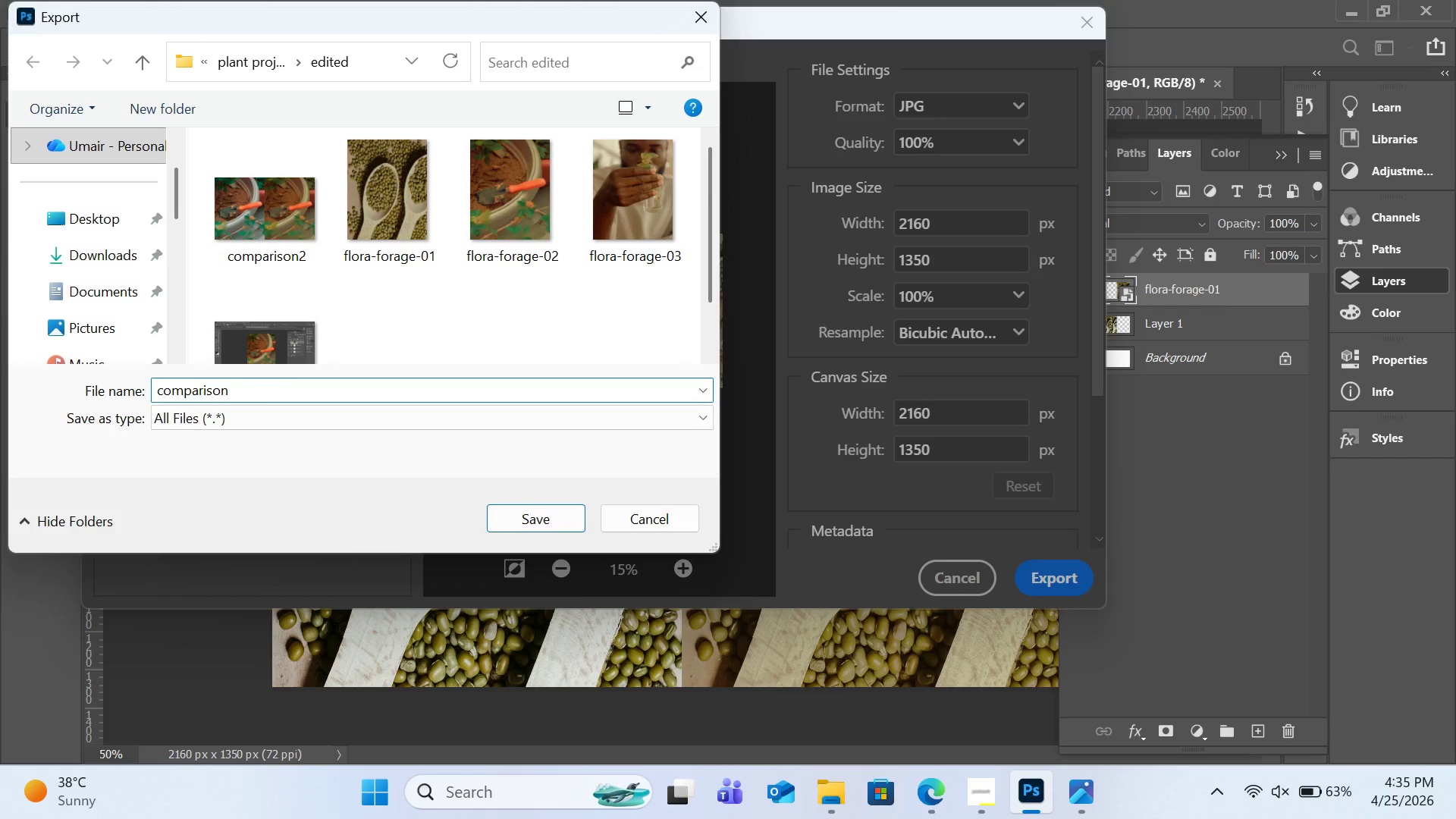 
key(1)
 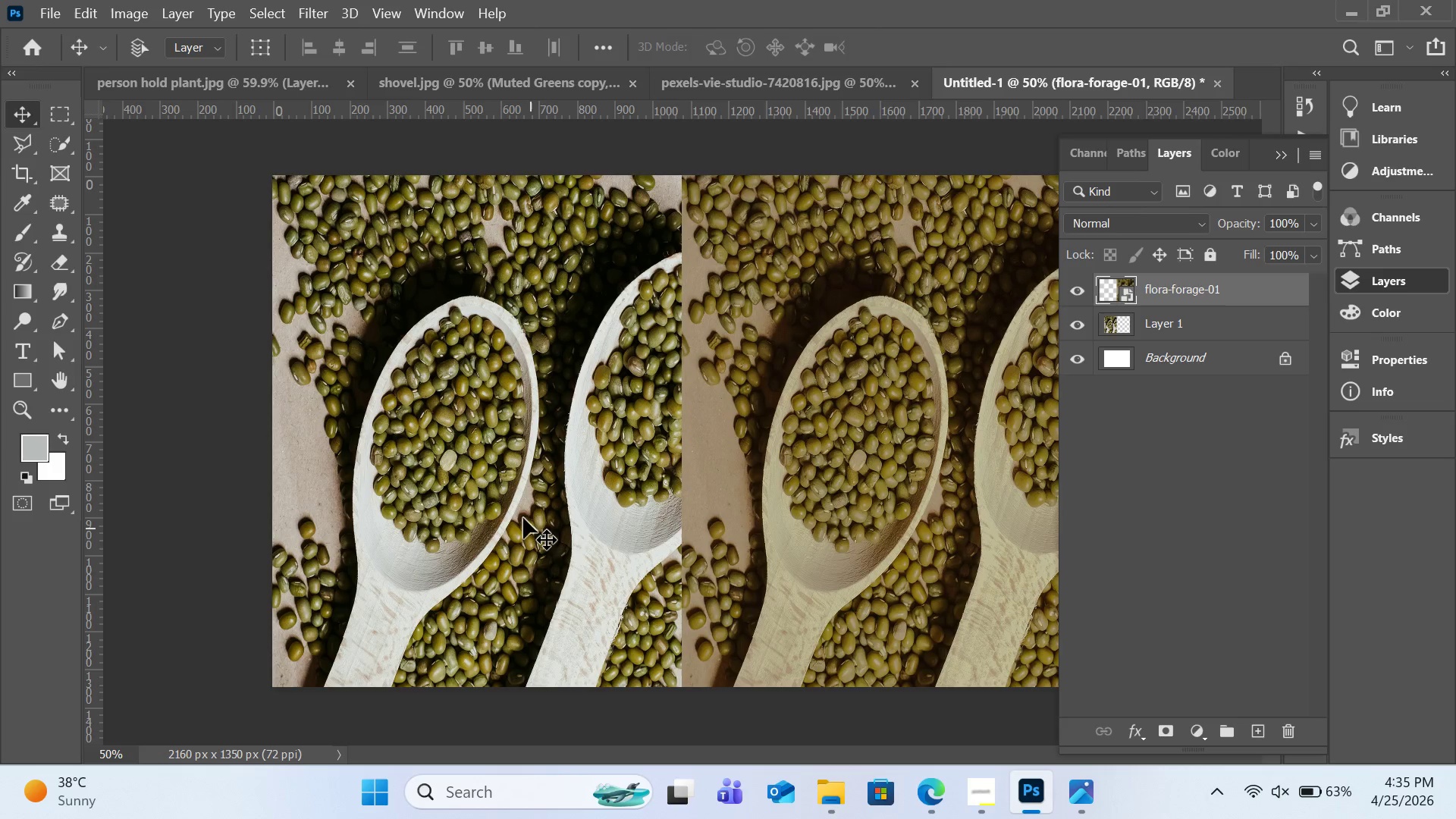 
wait(30.16)
 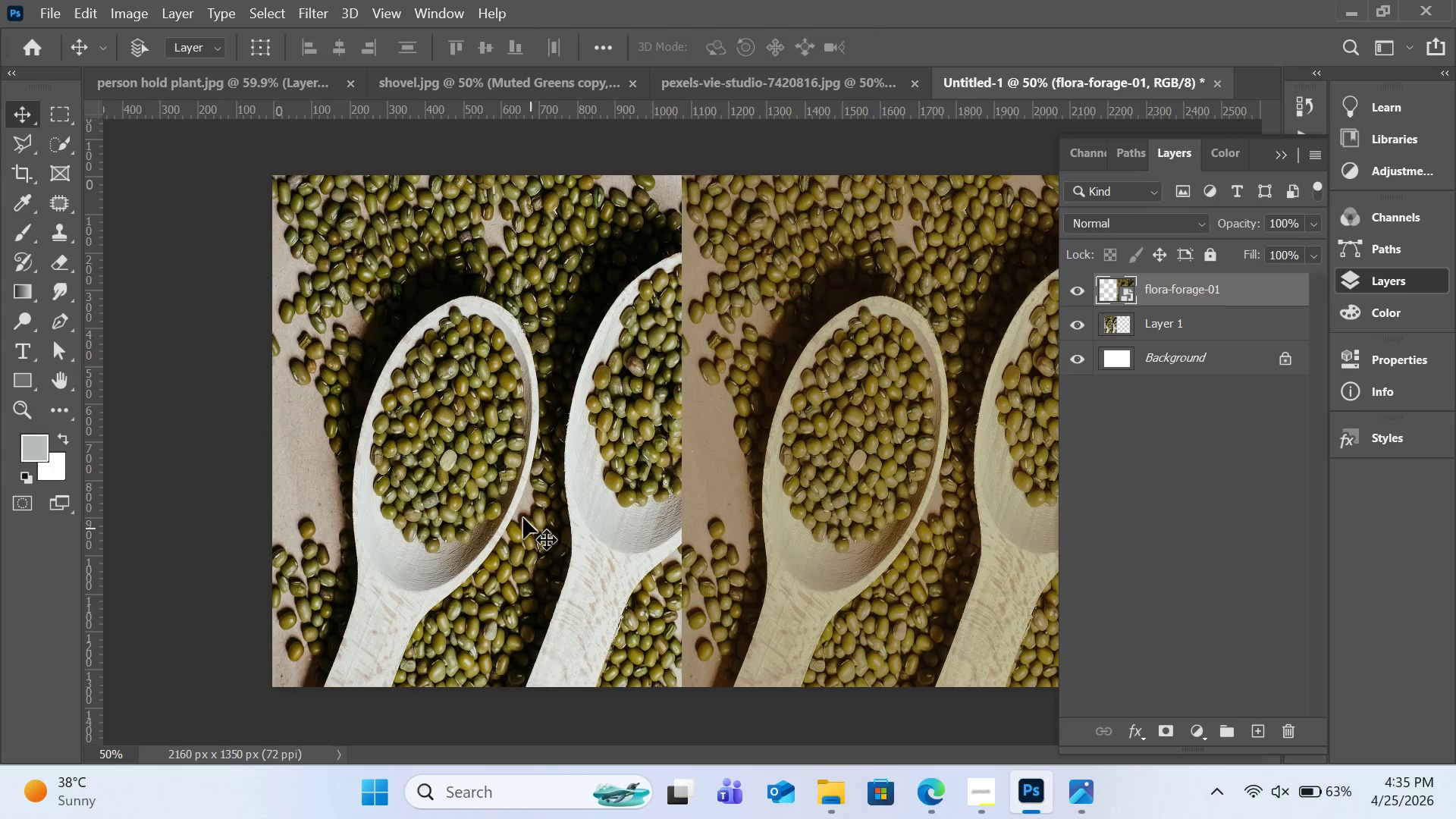 
left_click([1111, 83])
 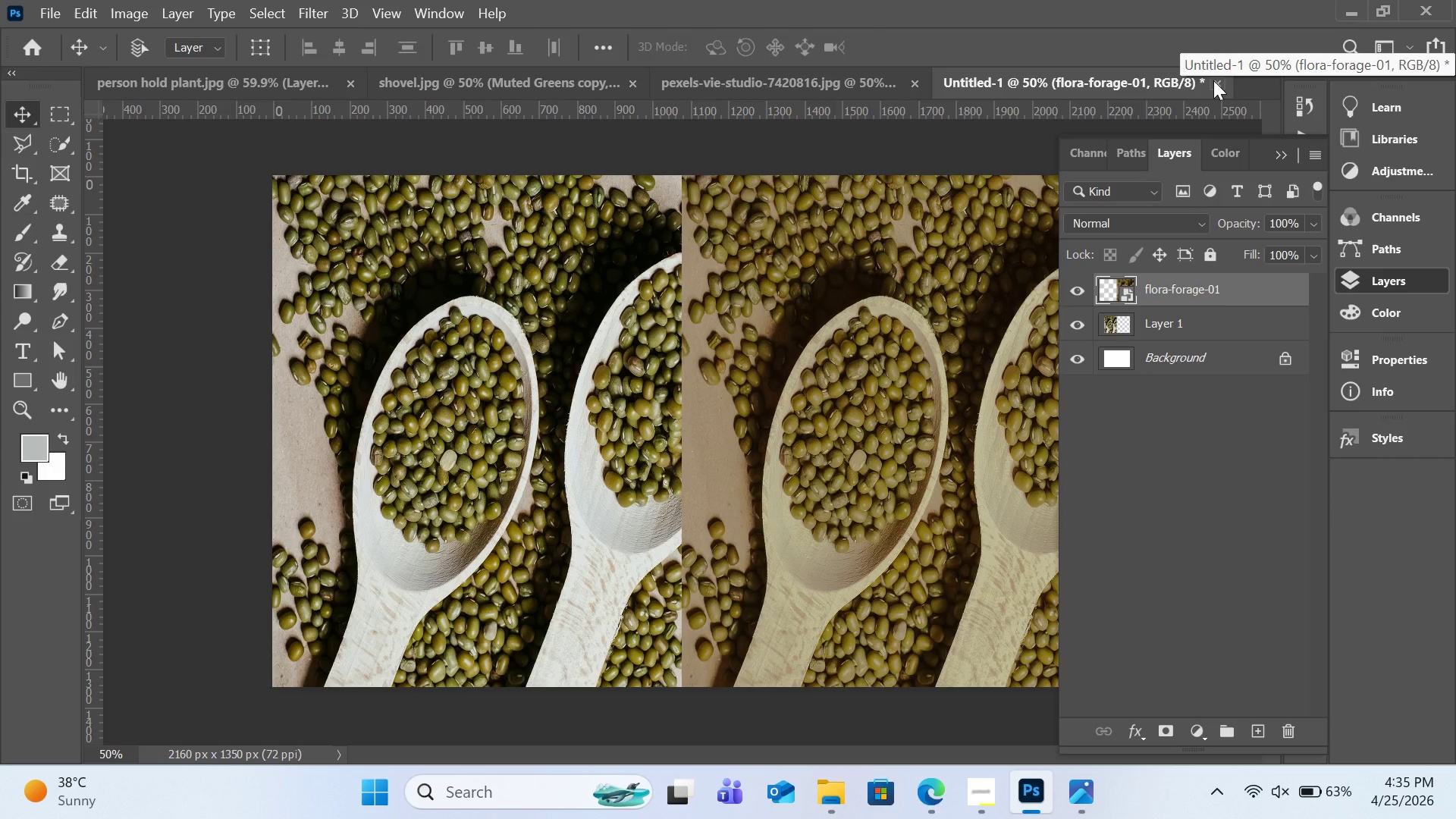 
left_click([1213, 80])
 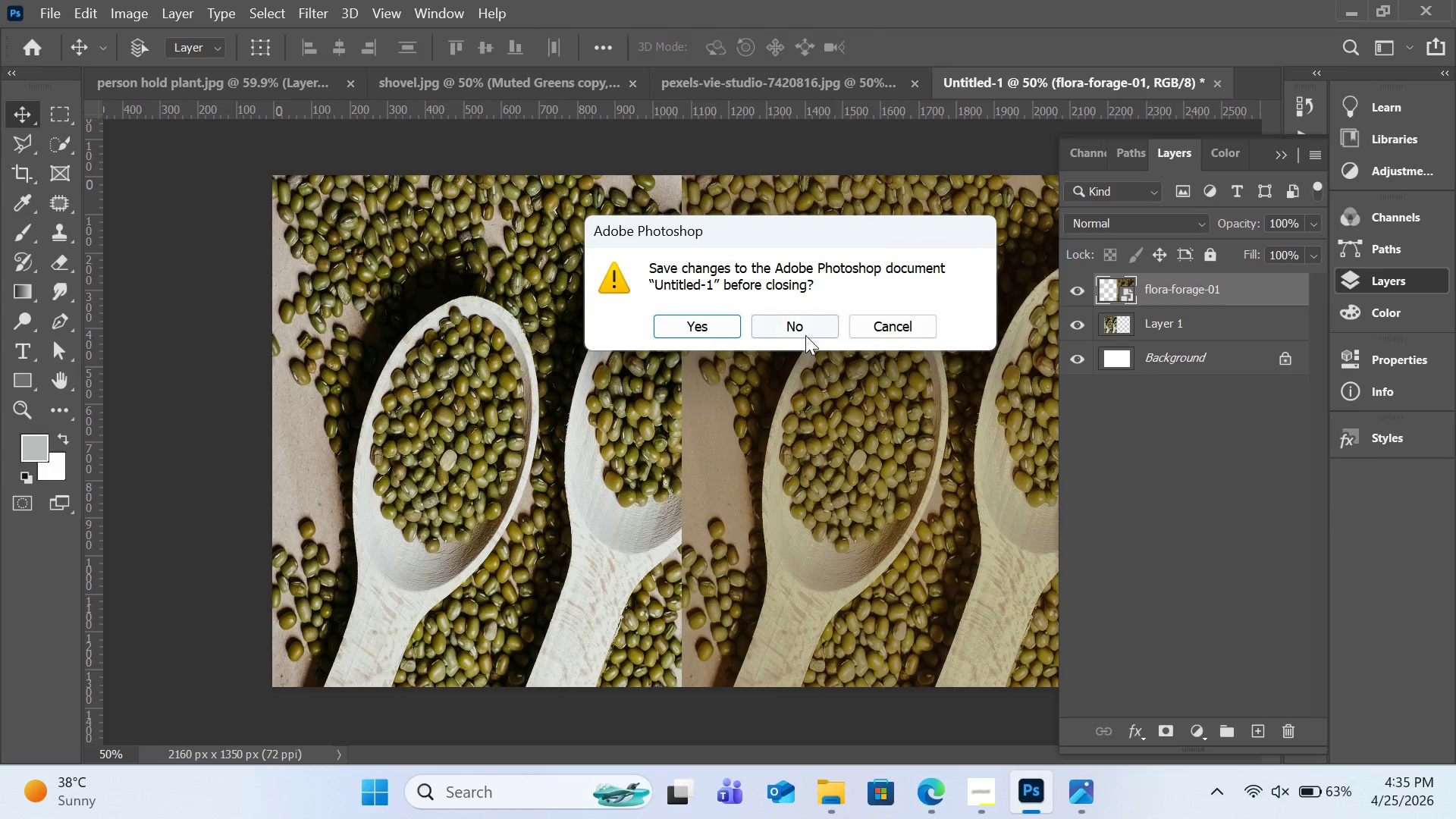 
left_click([805, 334])
 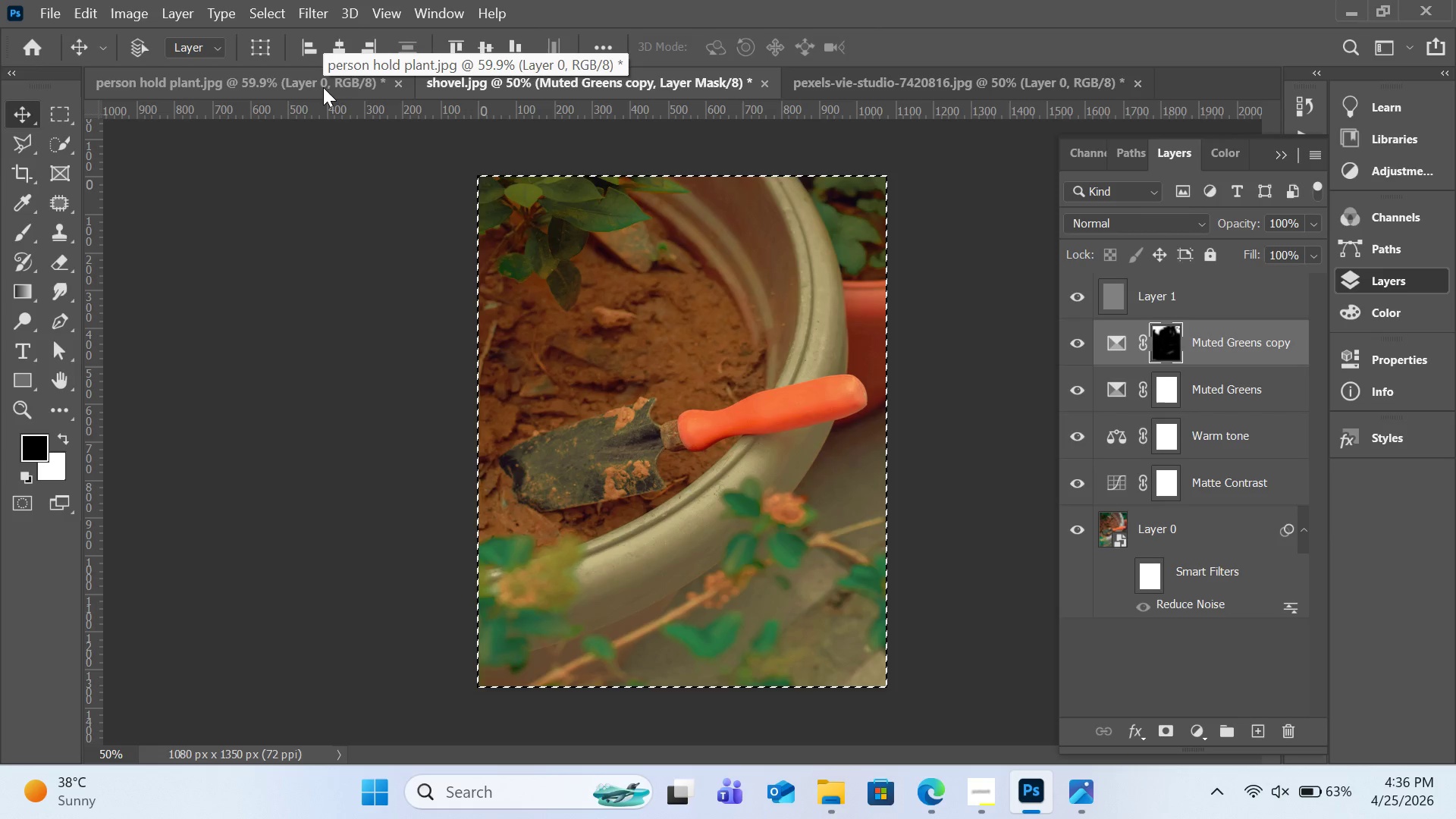 
wait(6.92)
 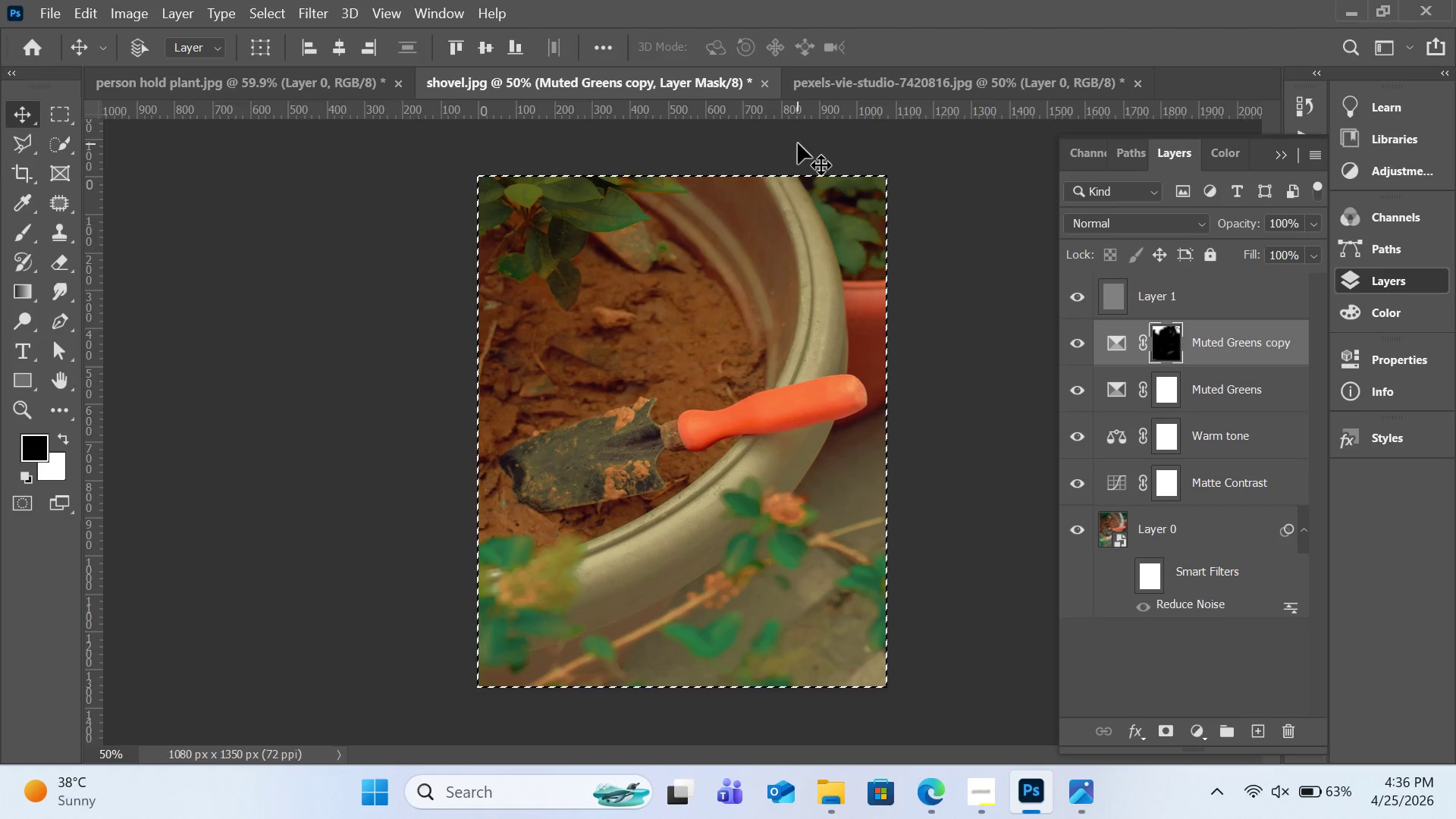 
left_click([323, 87])
 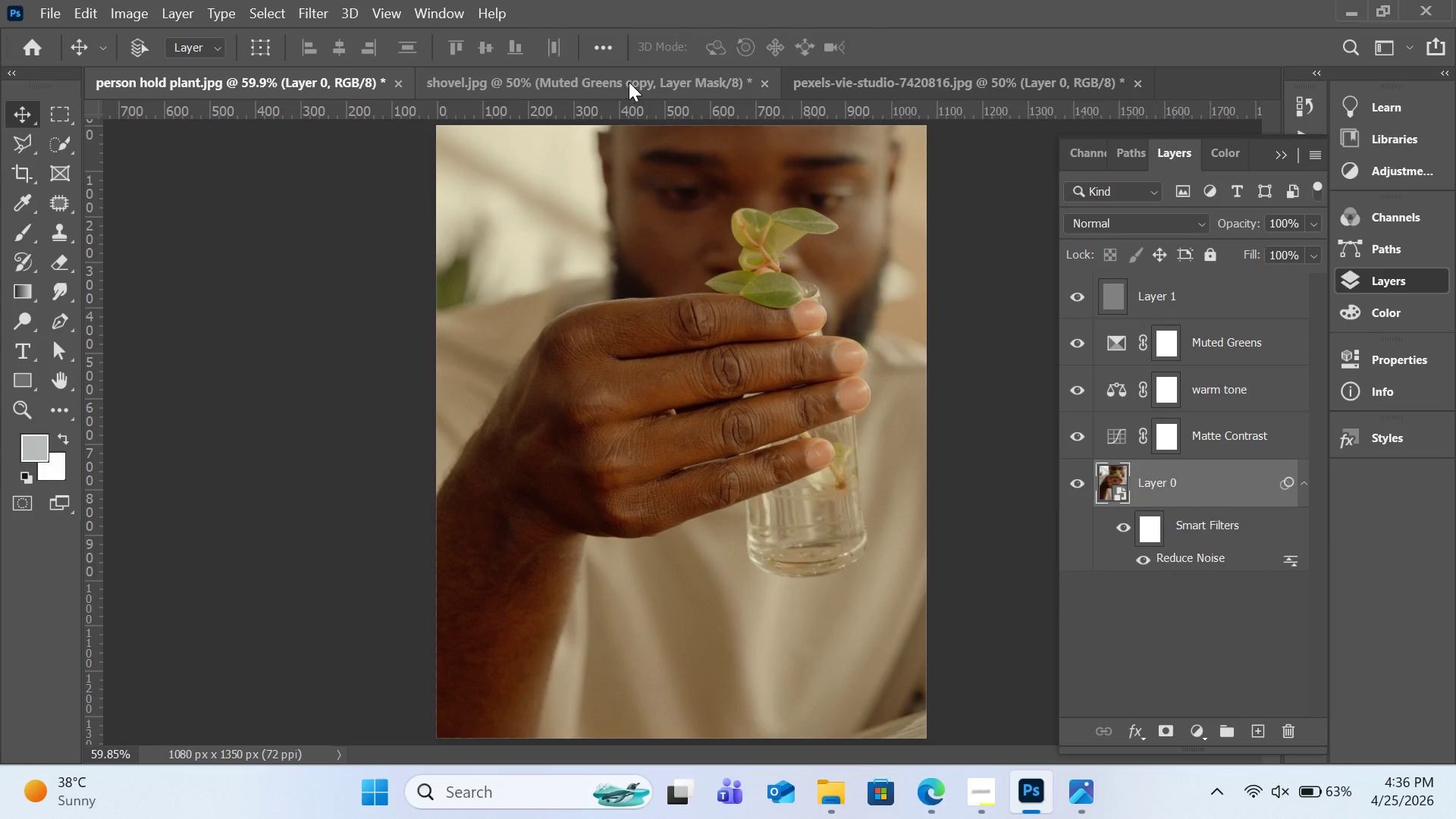 
left_click([633, 77])
 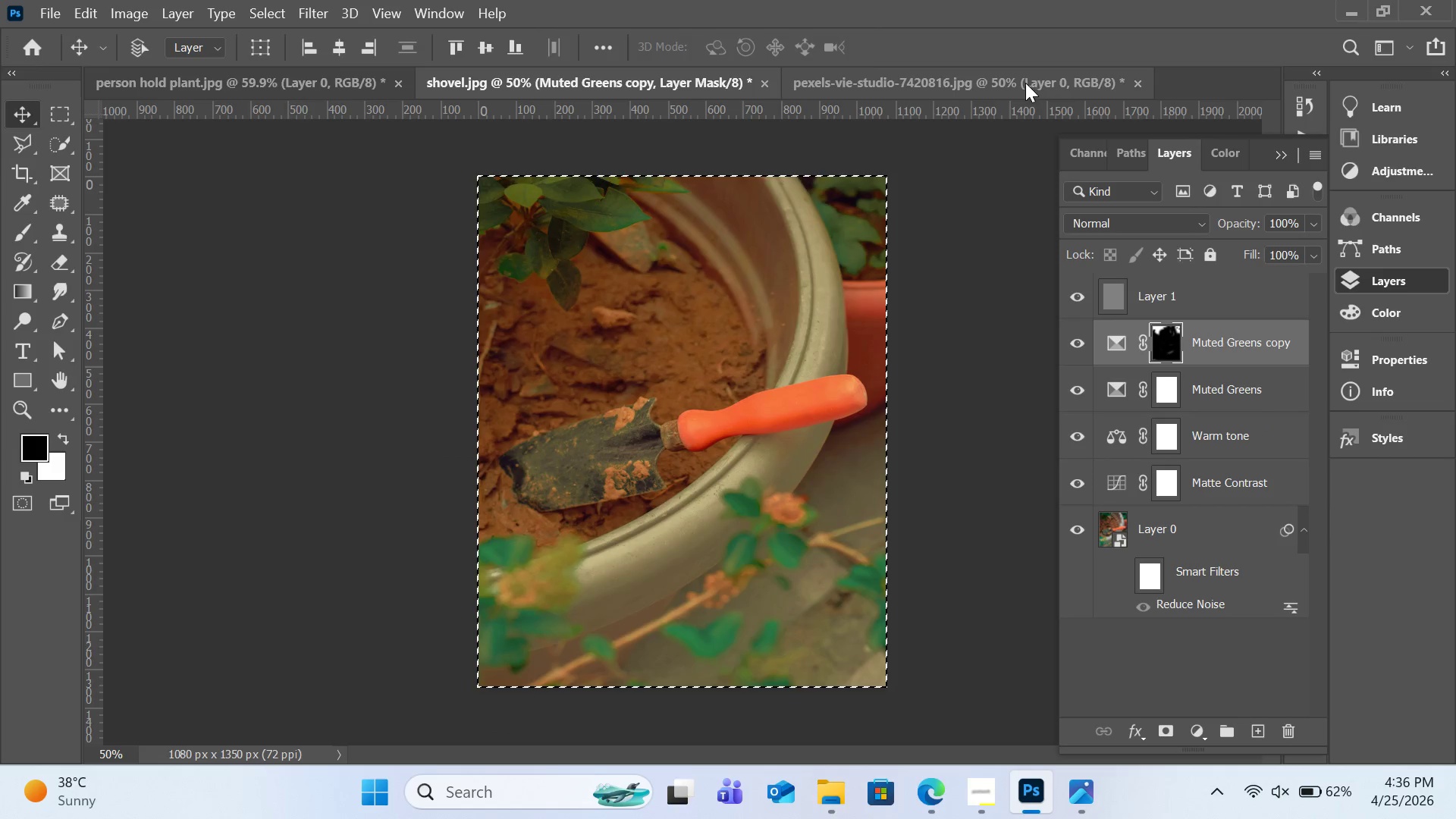 
left_click([1025, 83])
 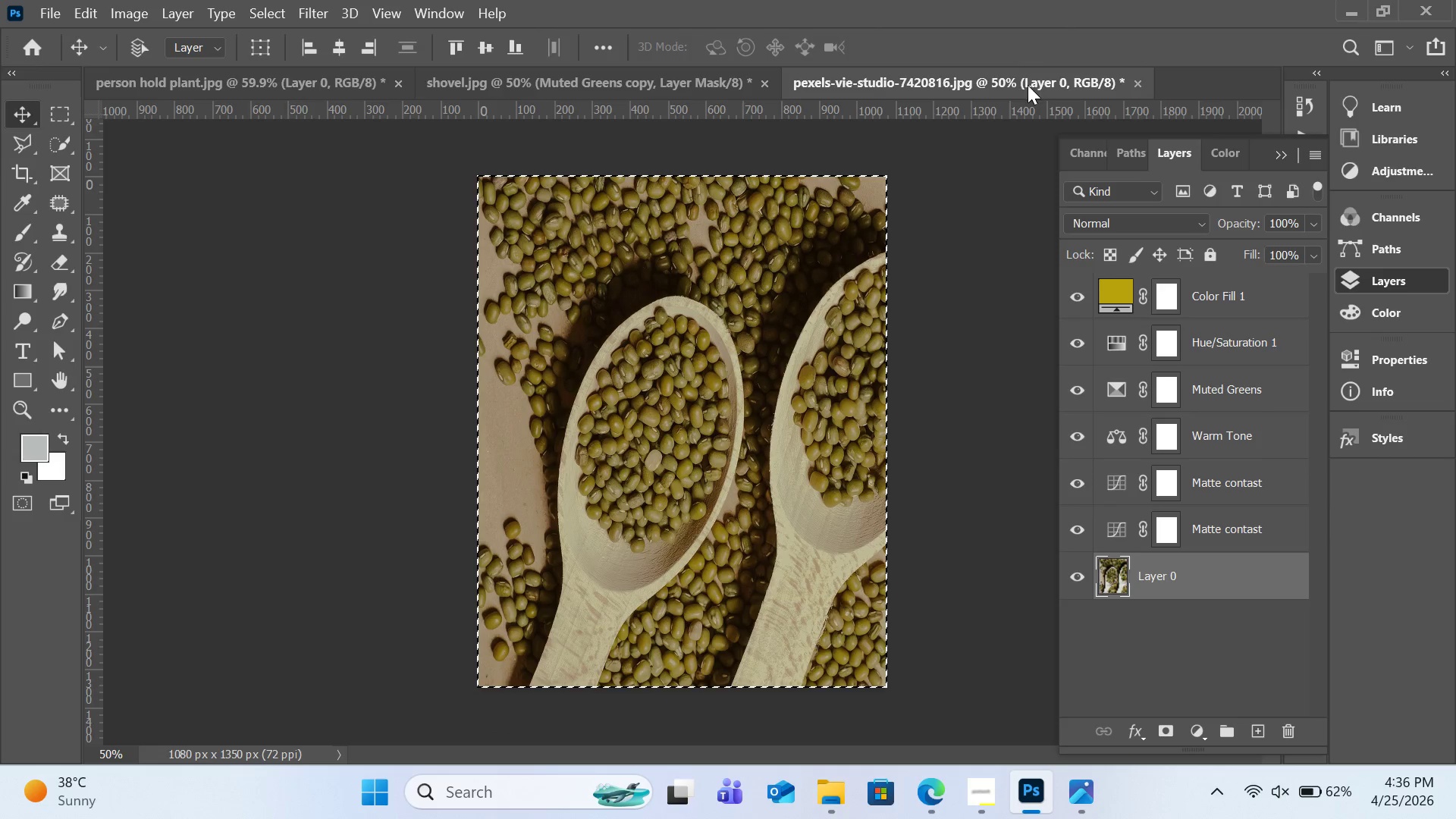 
wait(8.97)
 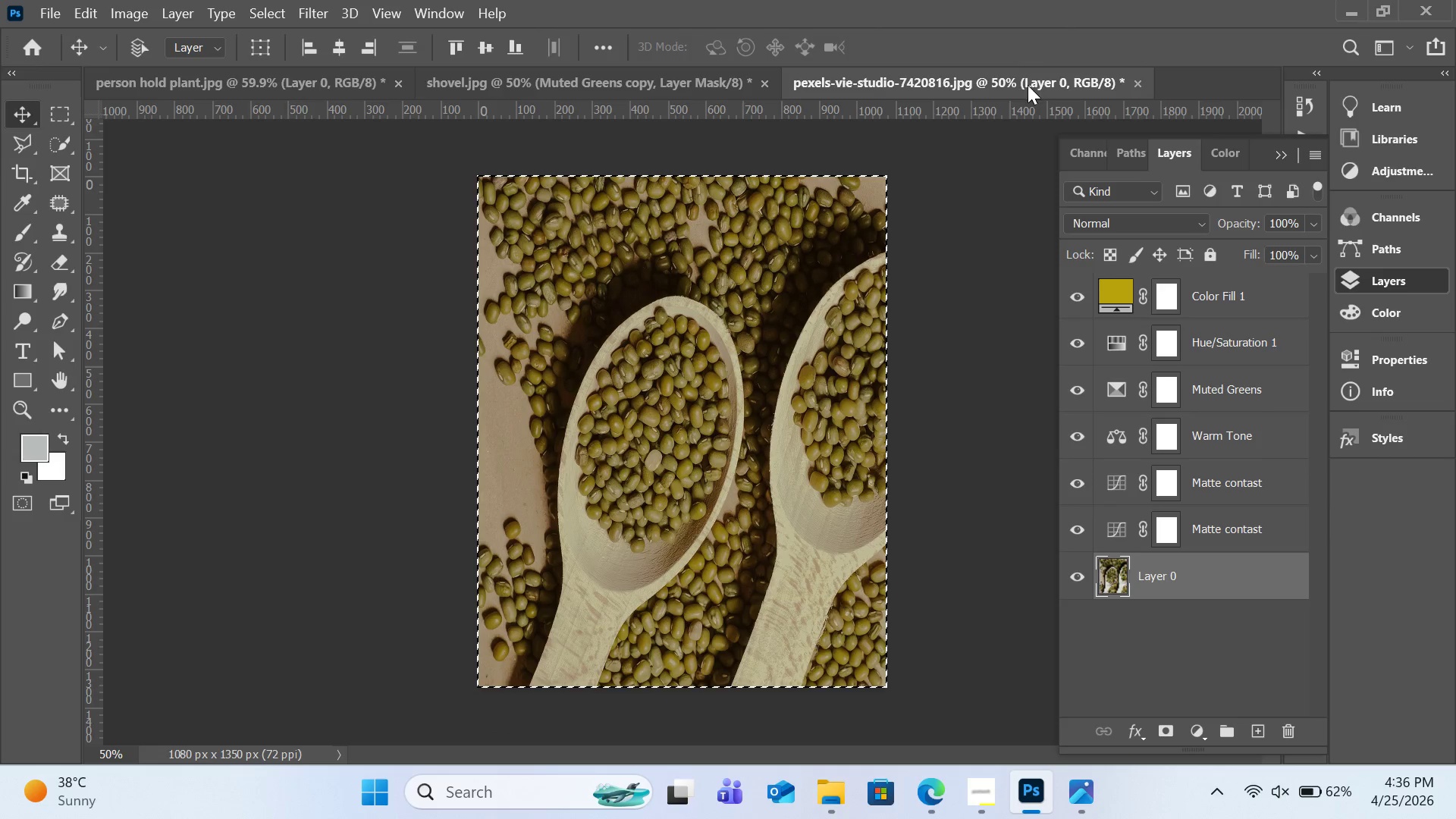 
left_click([645, 85])
 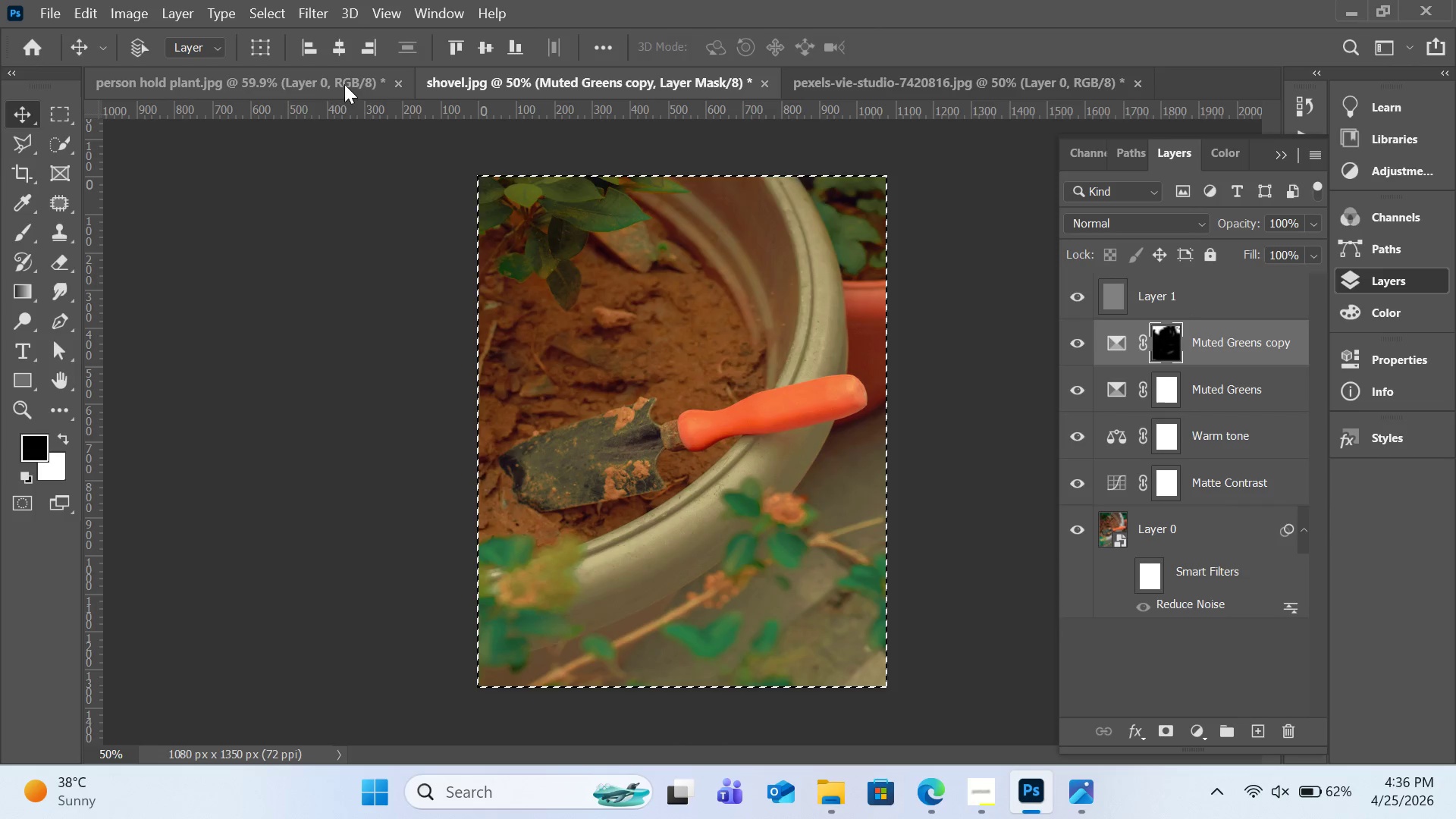 
left_click([306, 78])
 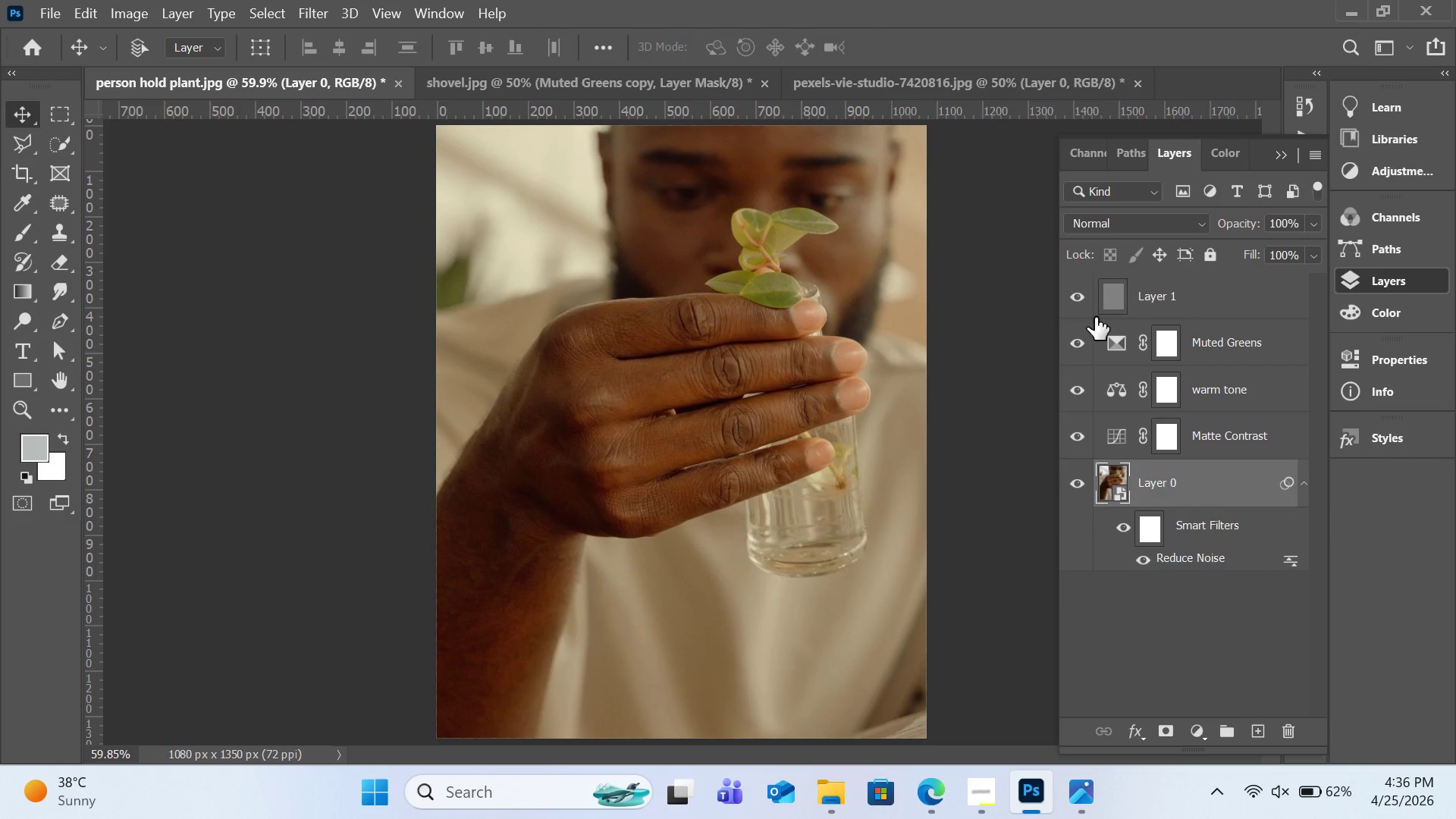 
wait(5.61)
 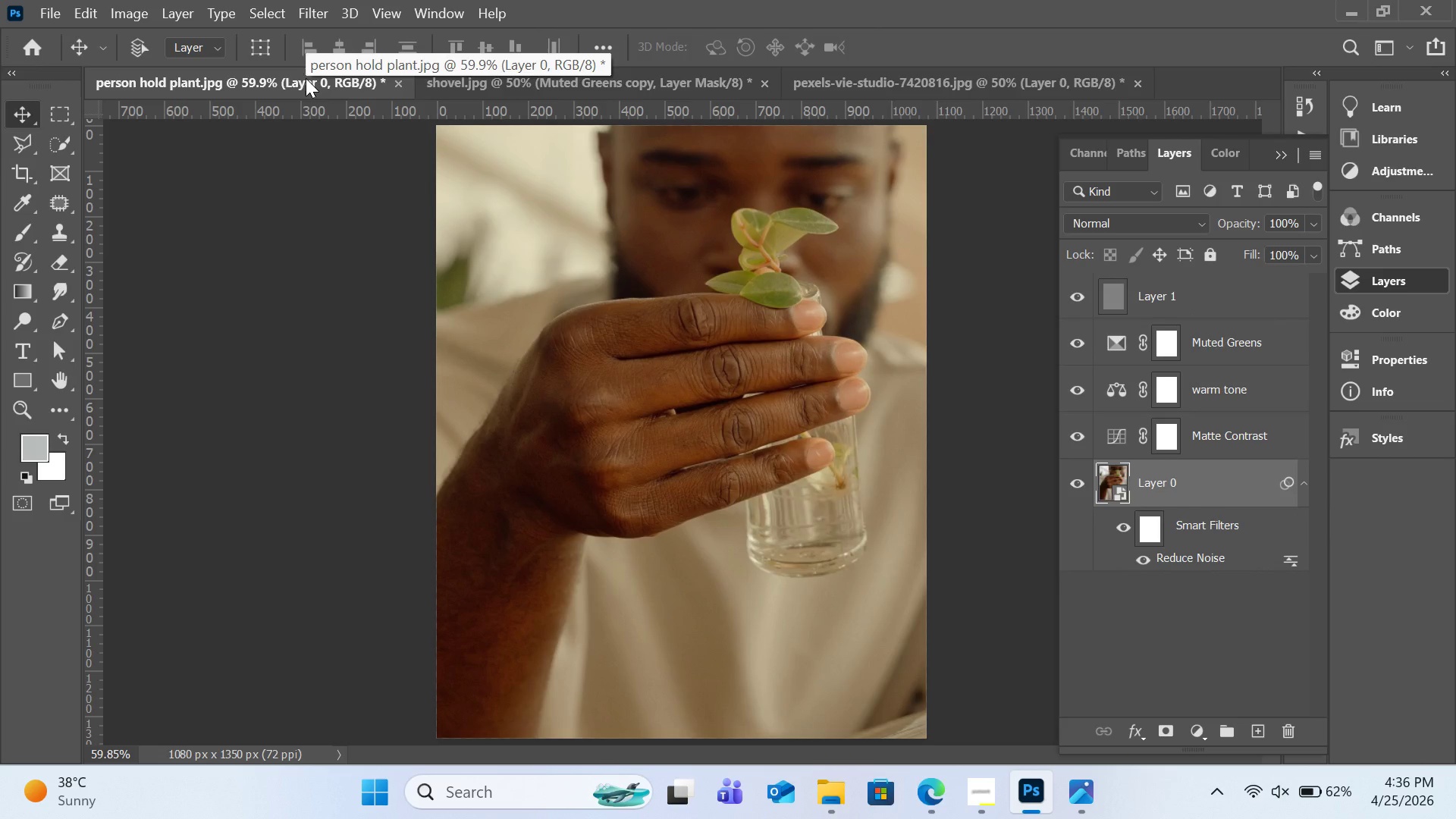 
left_click([1197, 349])
 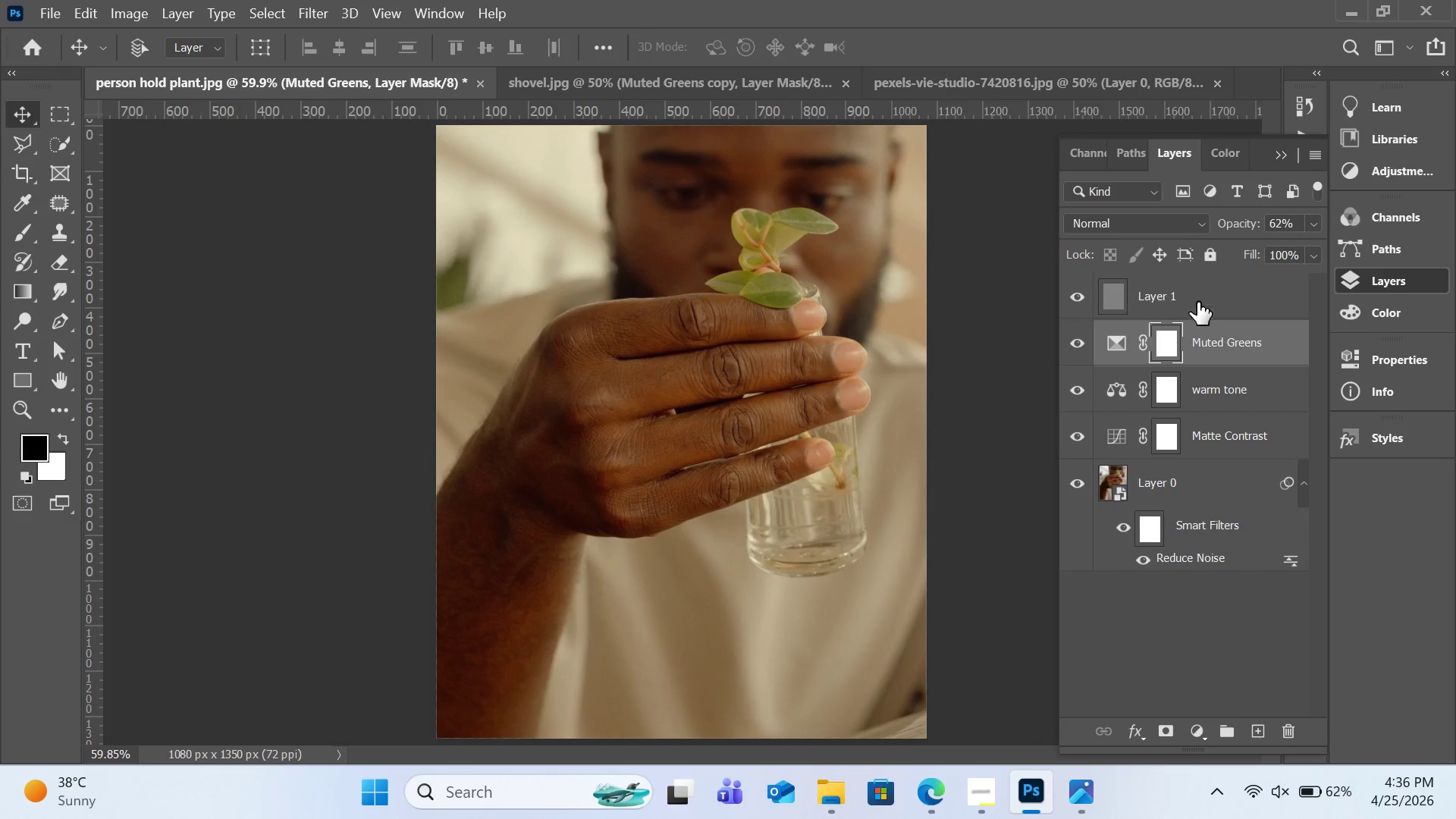 
left_click([1197, 301])
 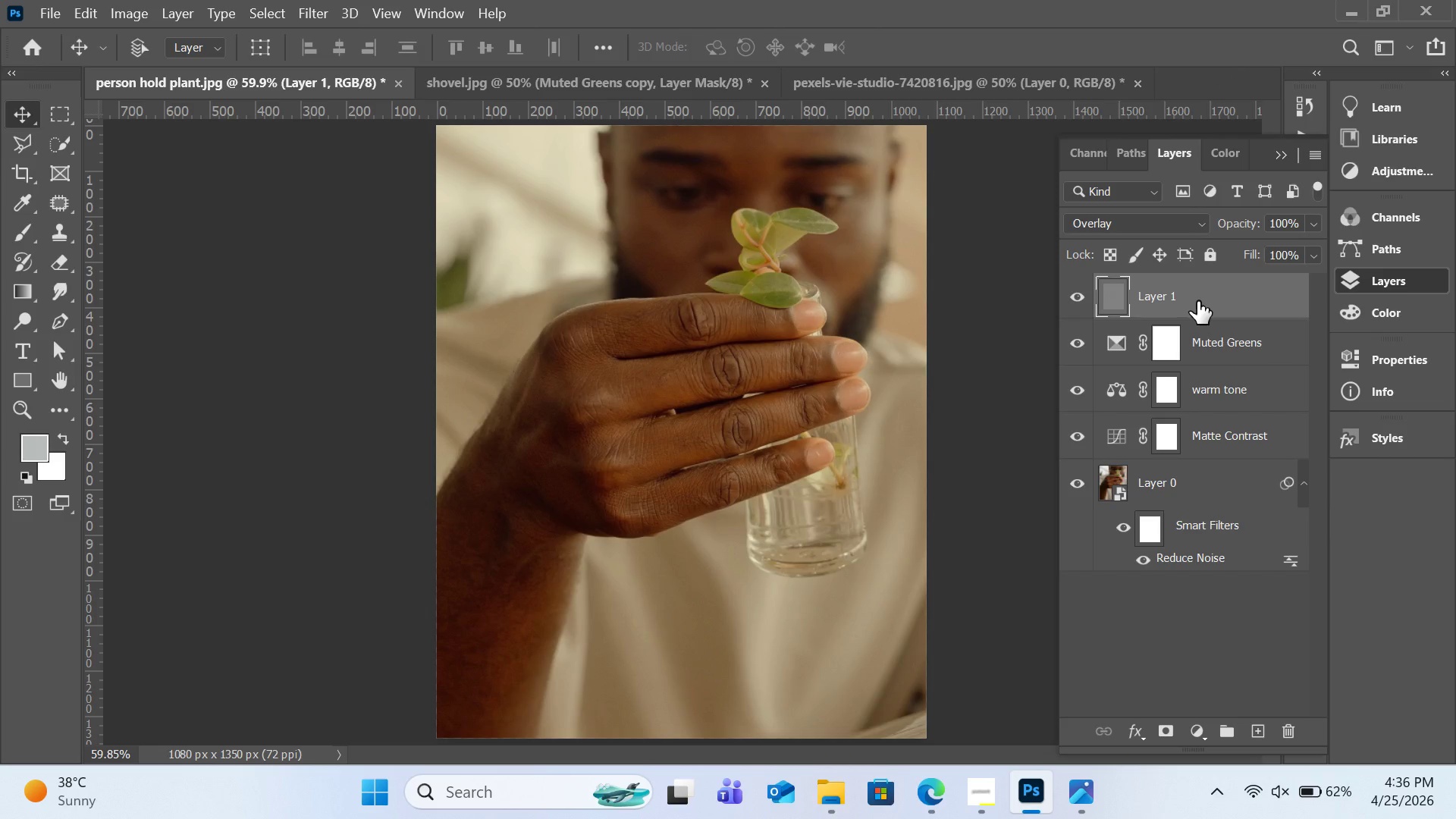 
left_click([1087, 301])
 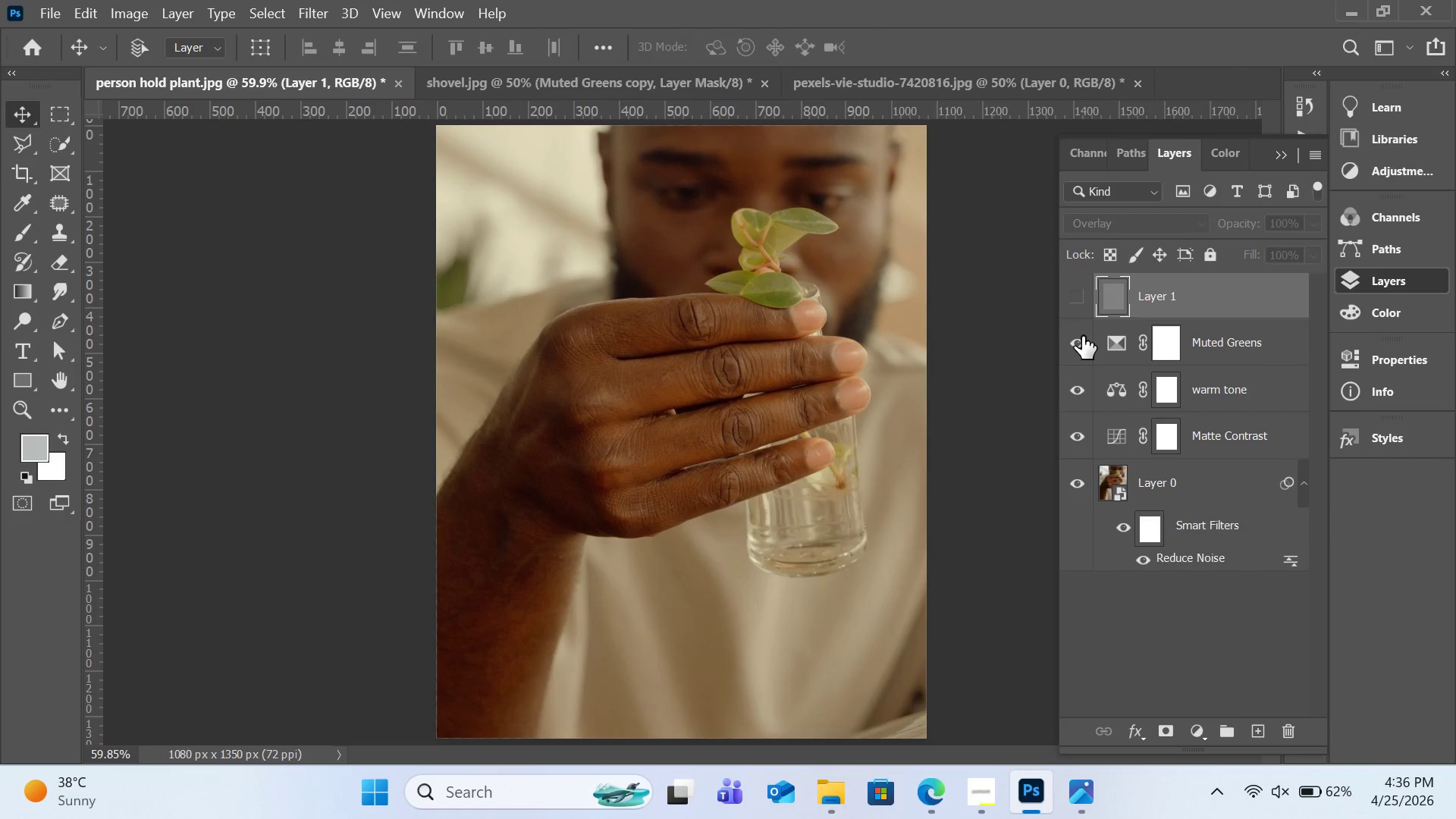 
left_click([1082, 336])
 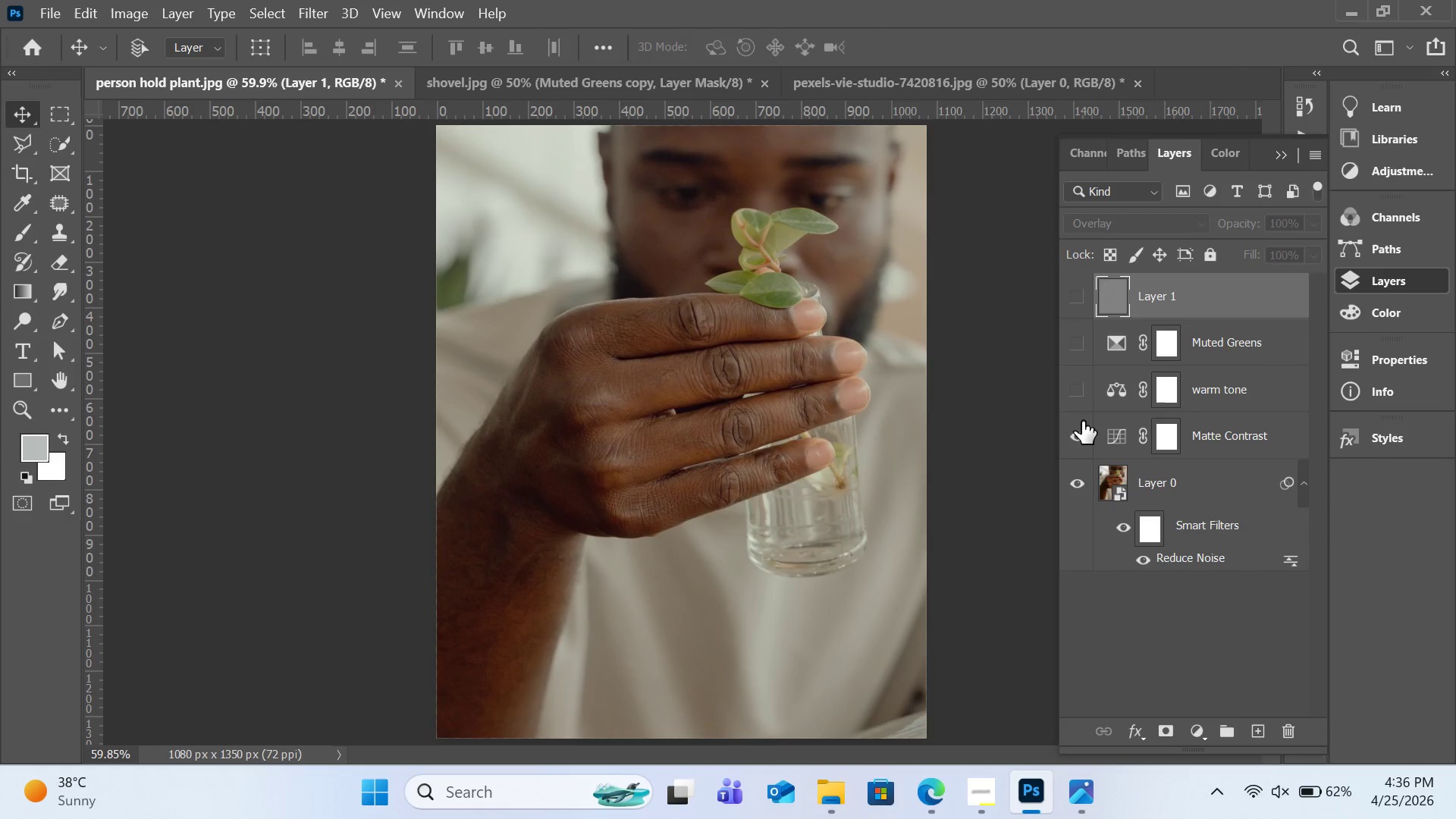 
left_click([1082, 428])
 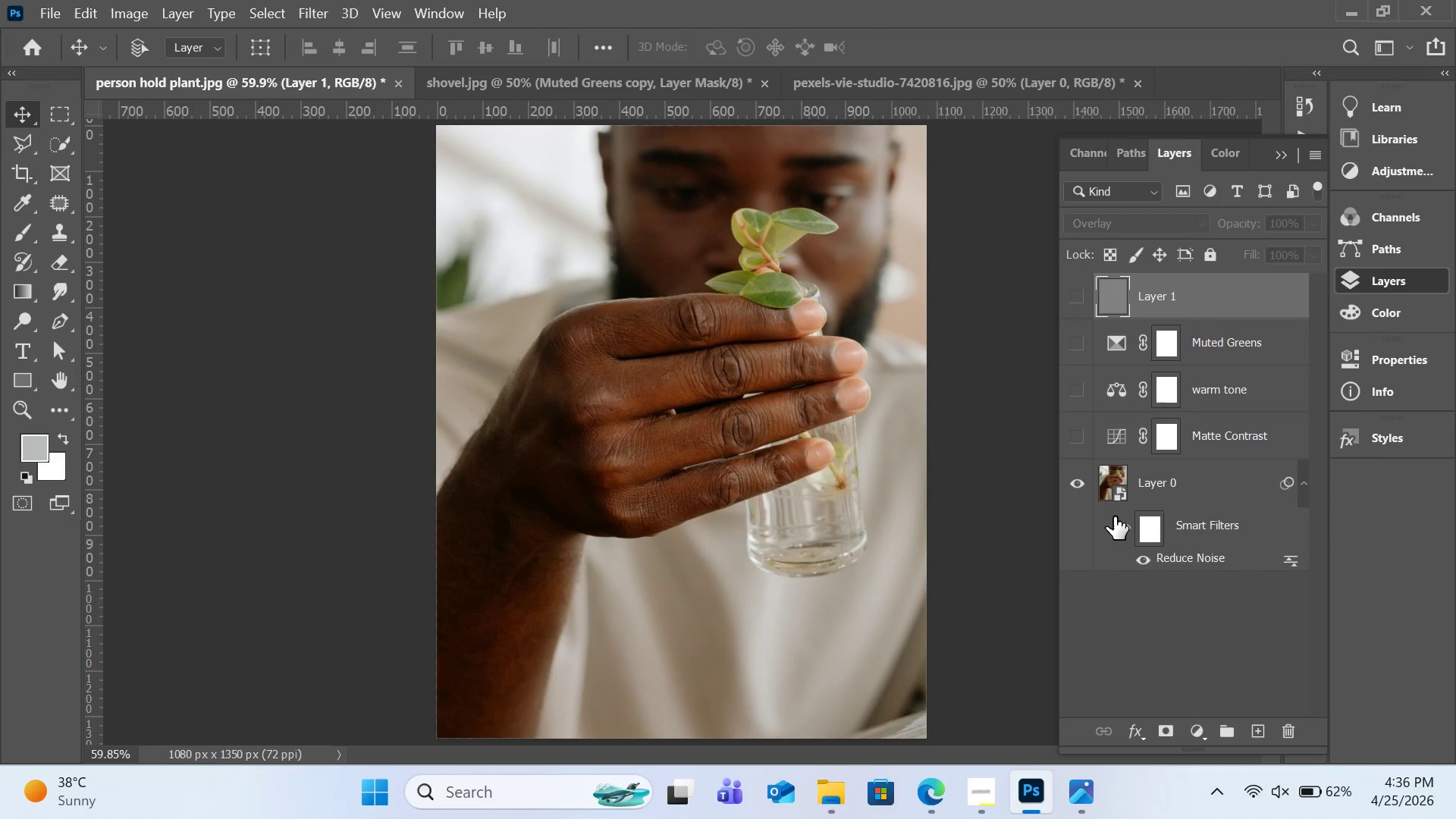 
left_click([1123, 525])
 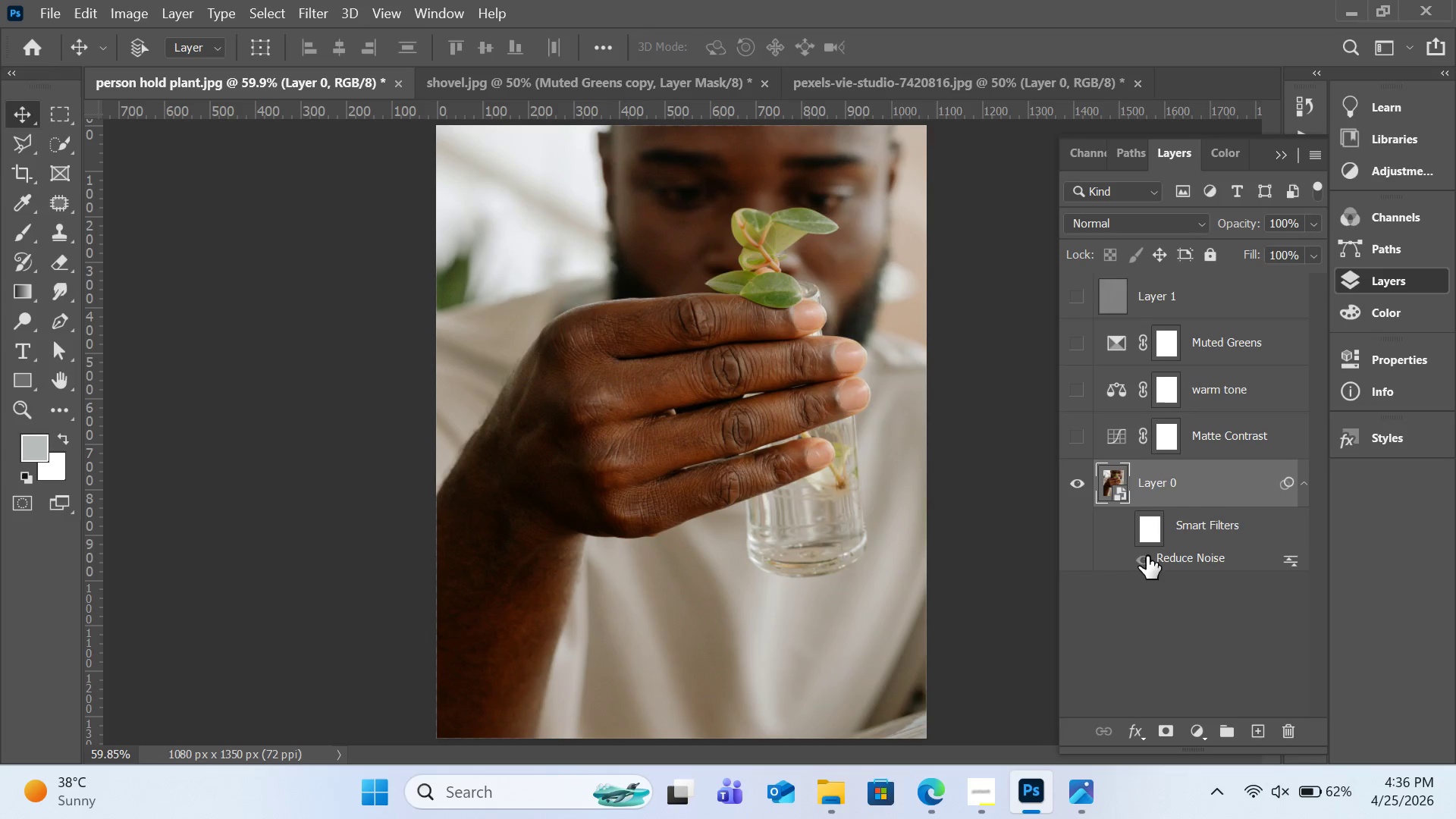 
left_click([1125, 527])
 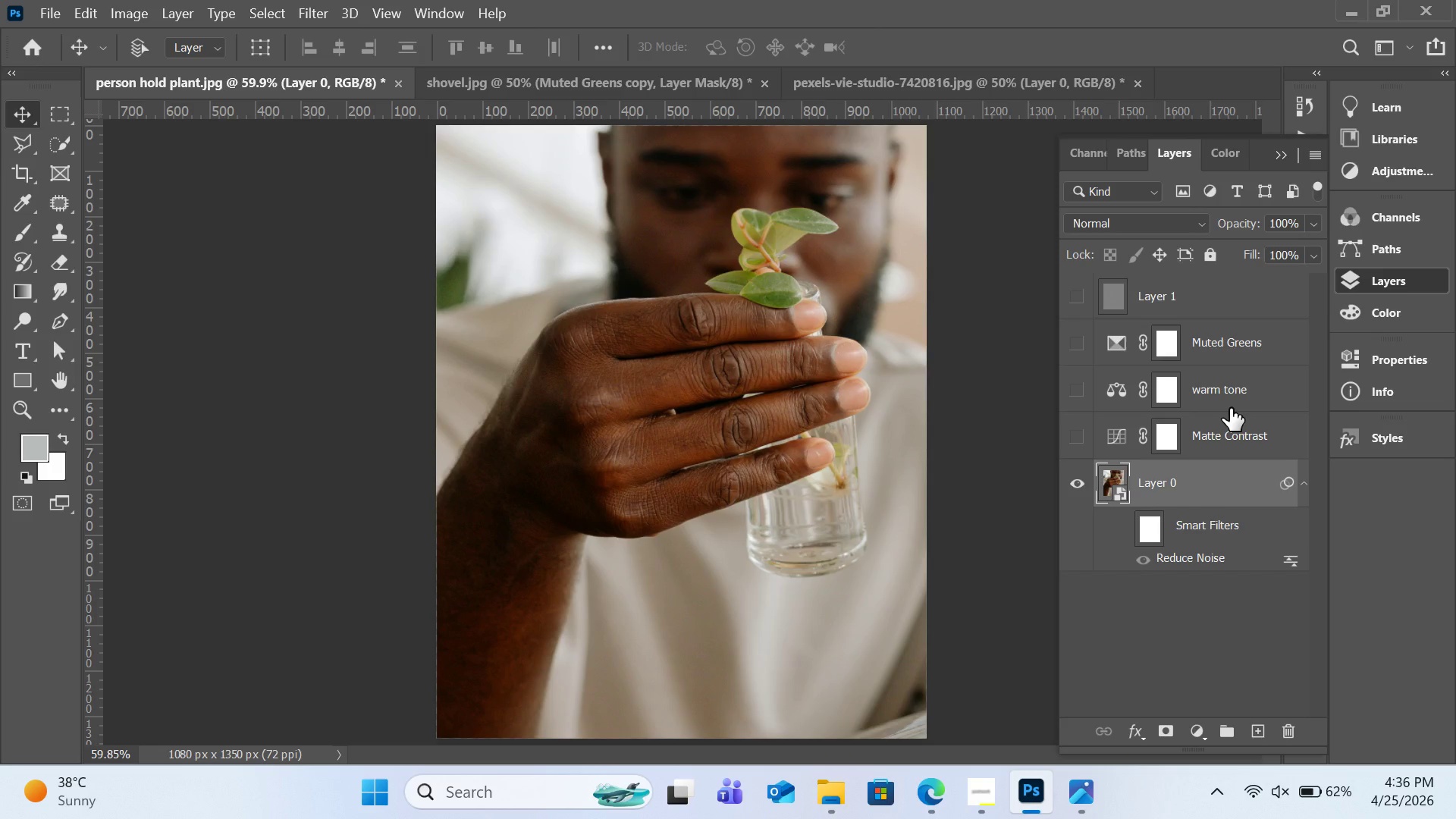 
key(Control+A)
 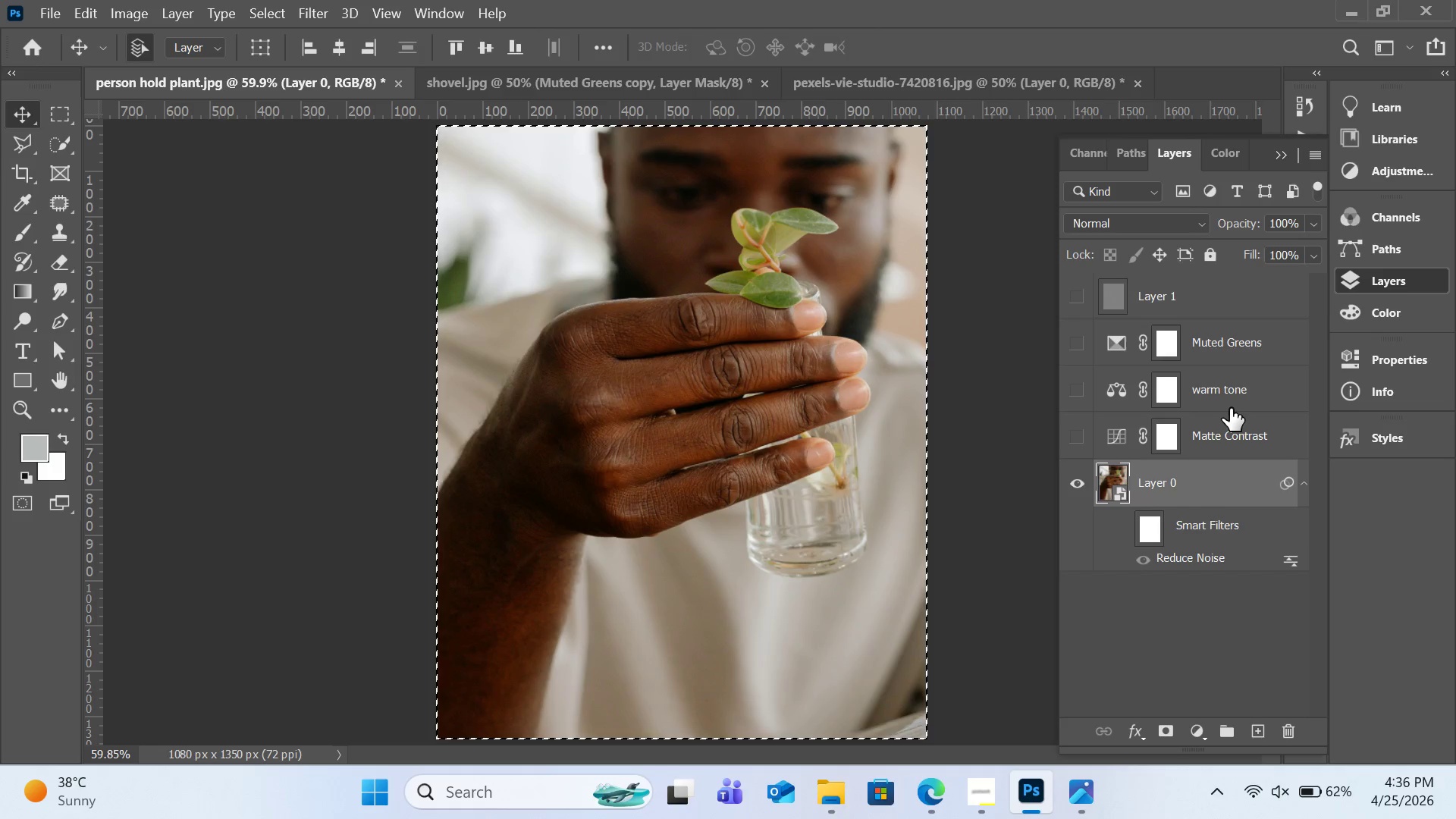 
key(Control+C)
 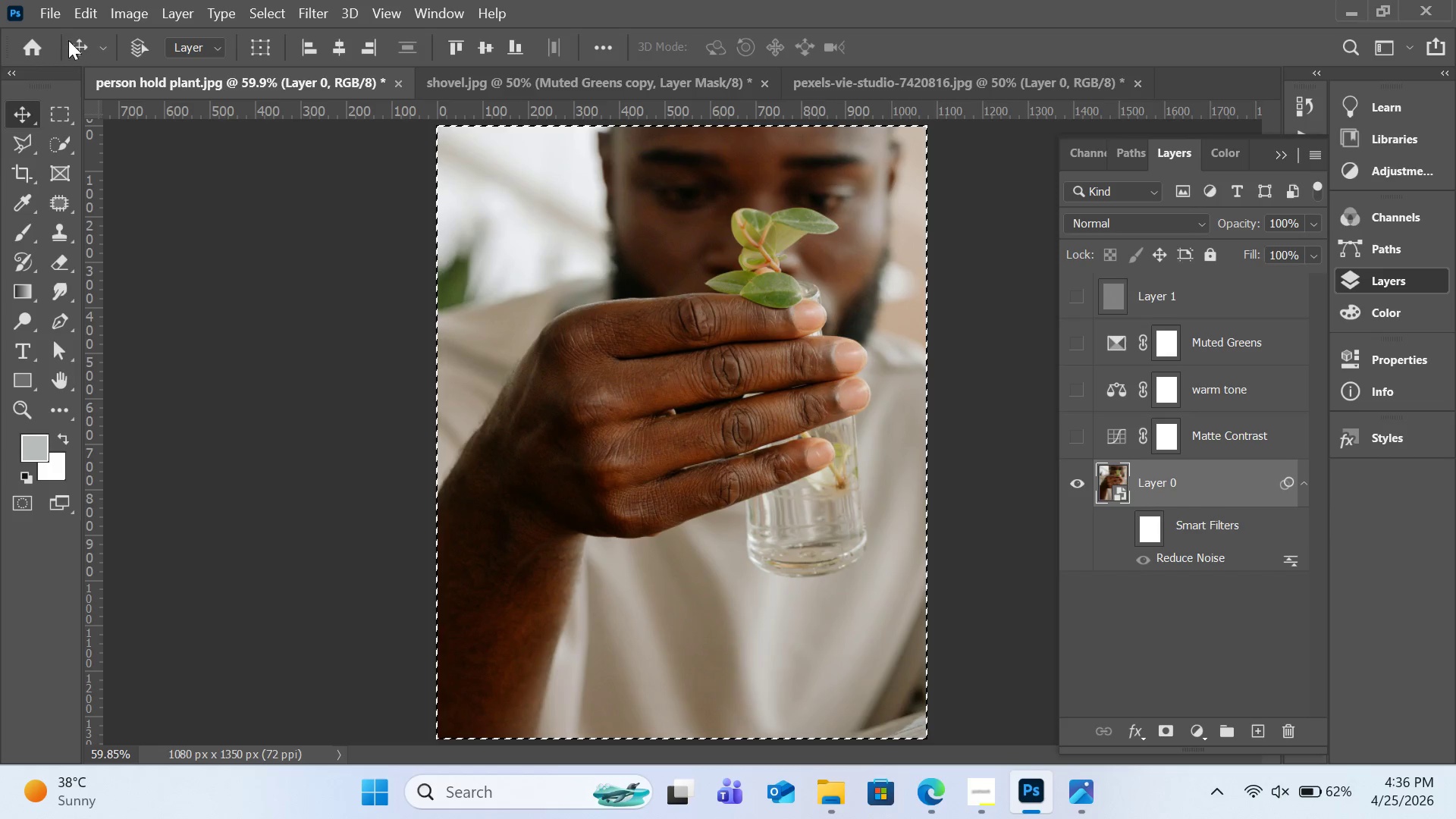 
left_click([45, 16])
 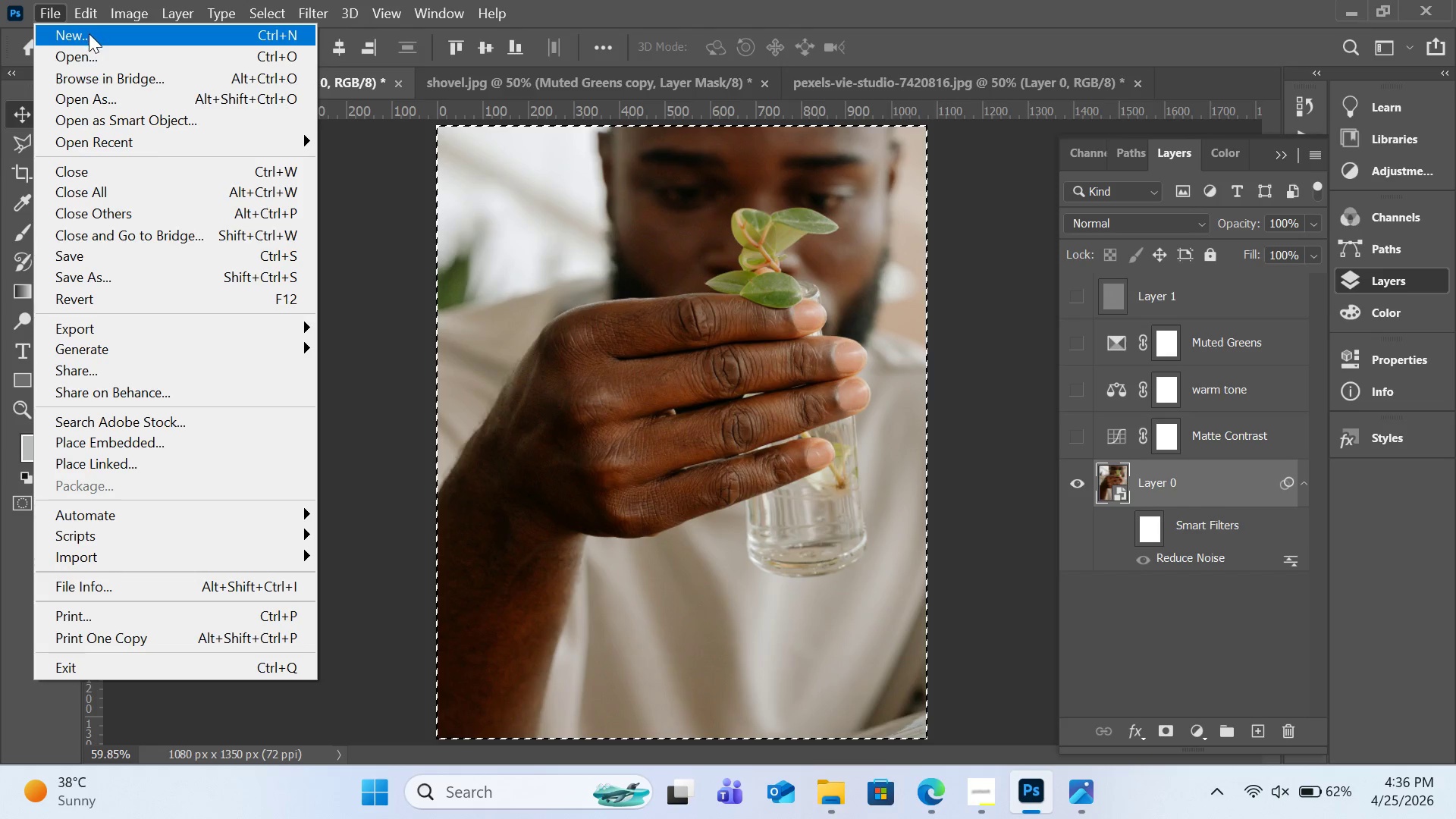 
left_click([89, 33])
 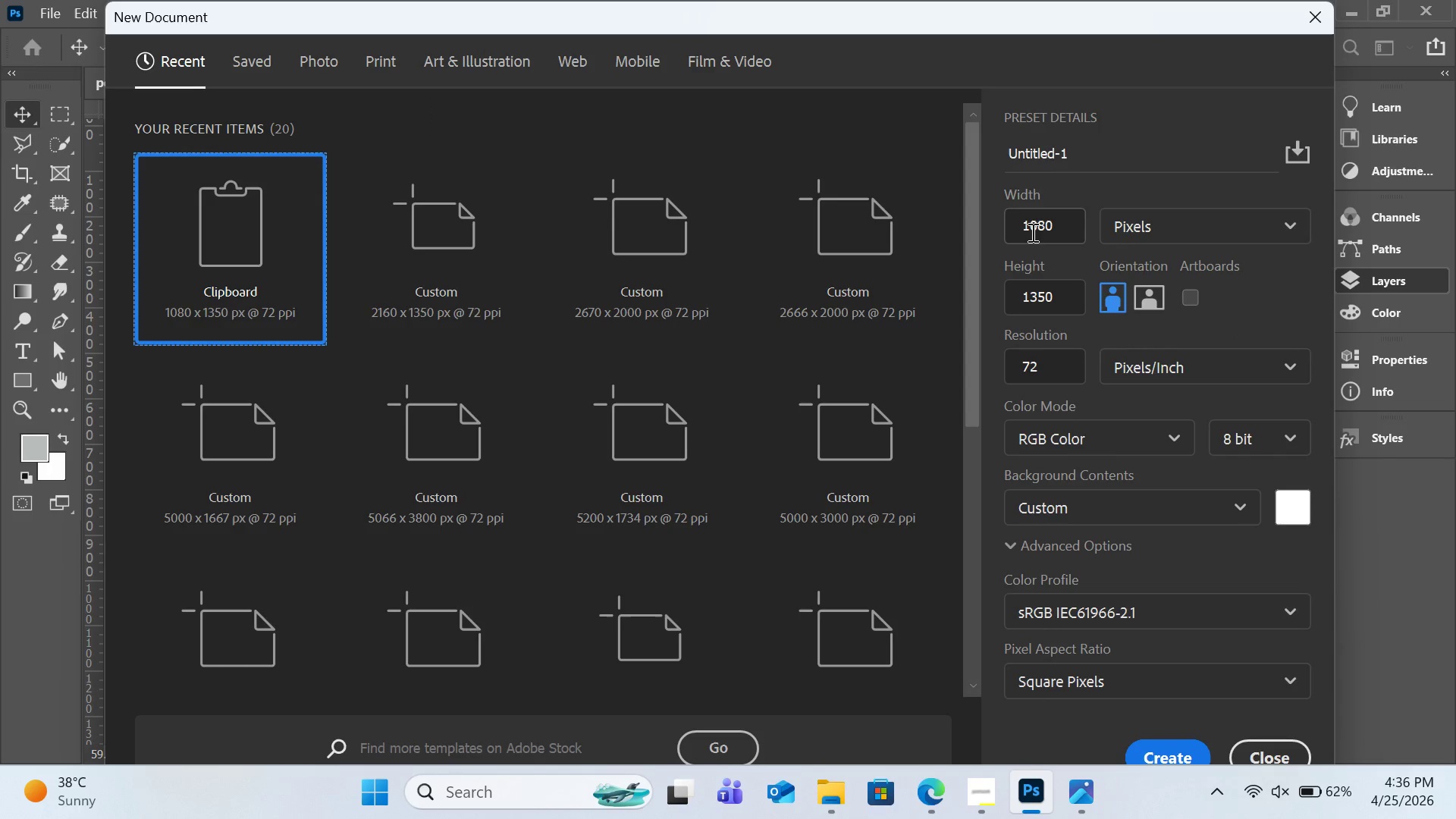 
wait(11.11)
 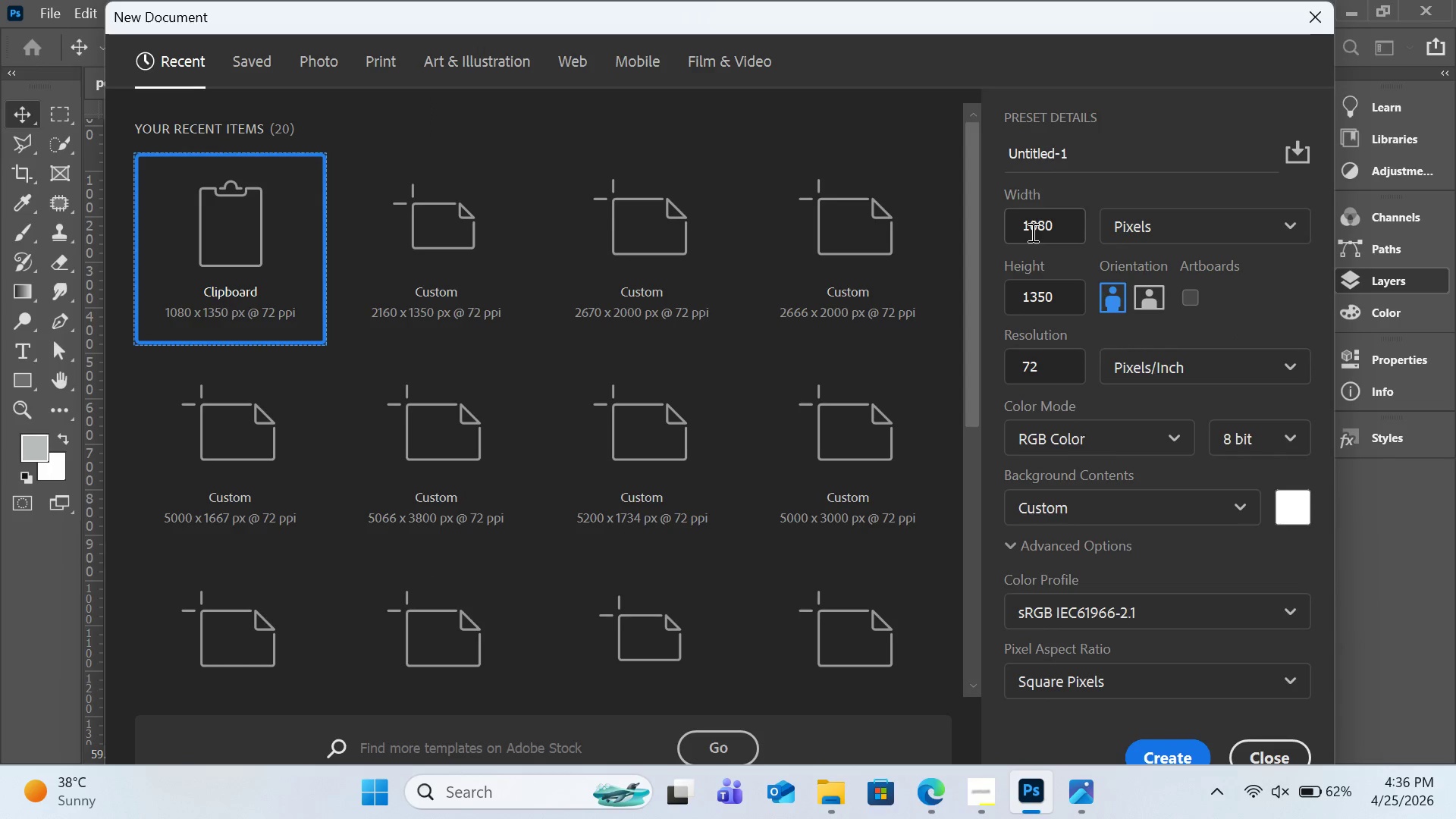 
key(Control+A)
 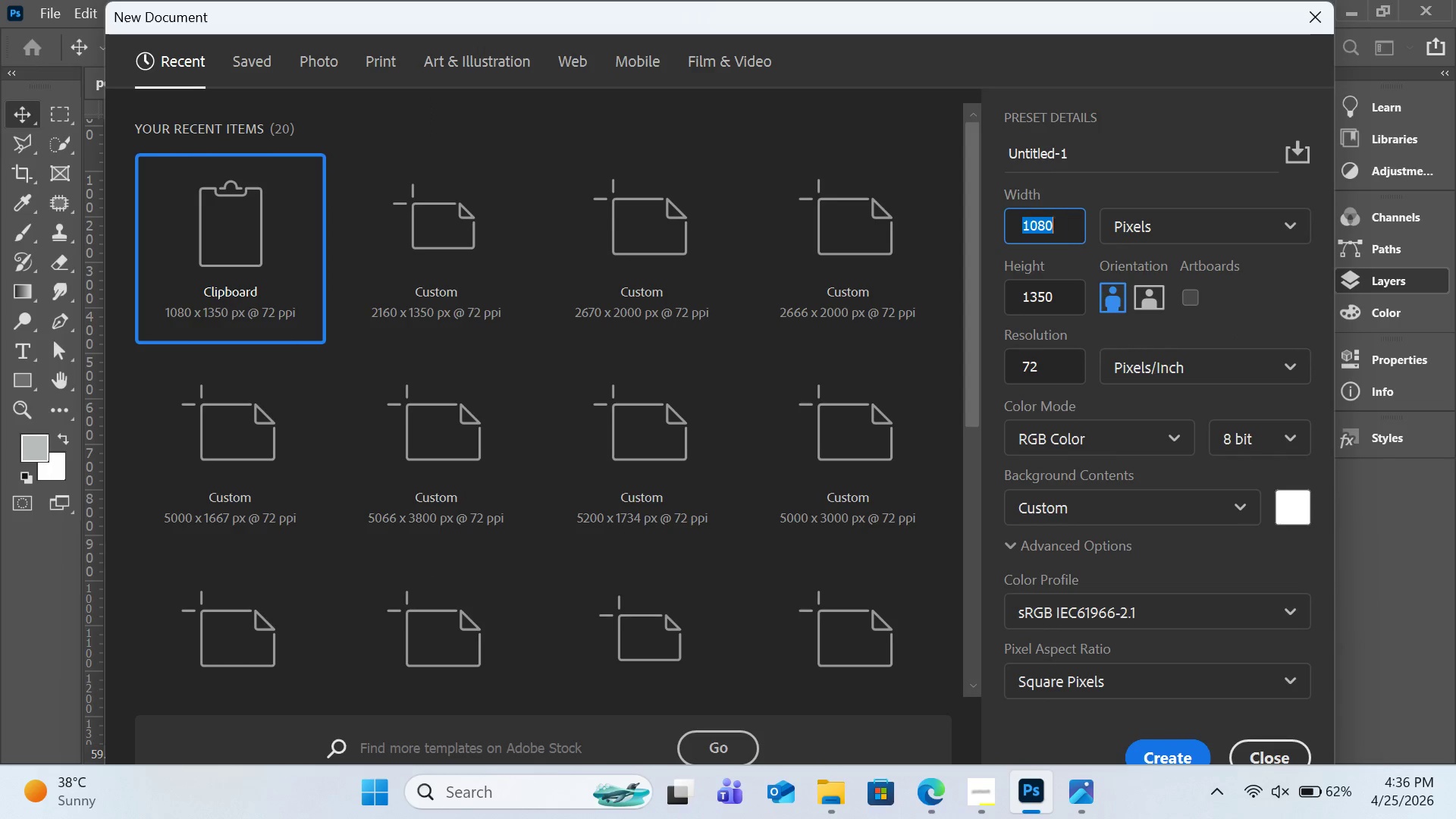 
type(2160)
 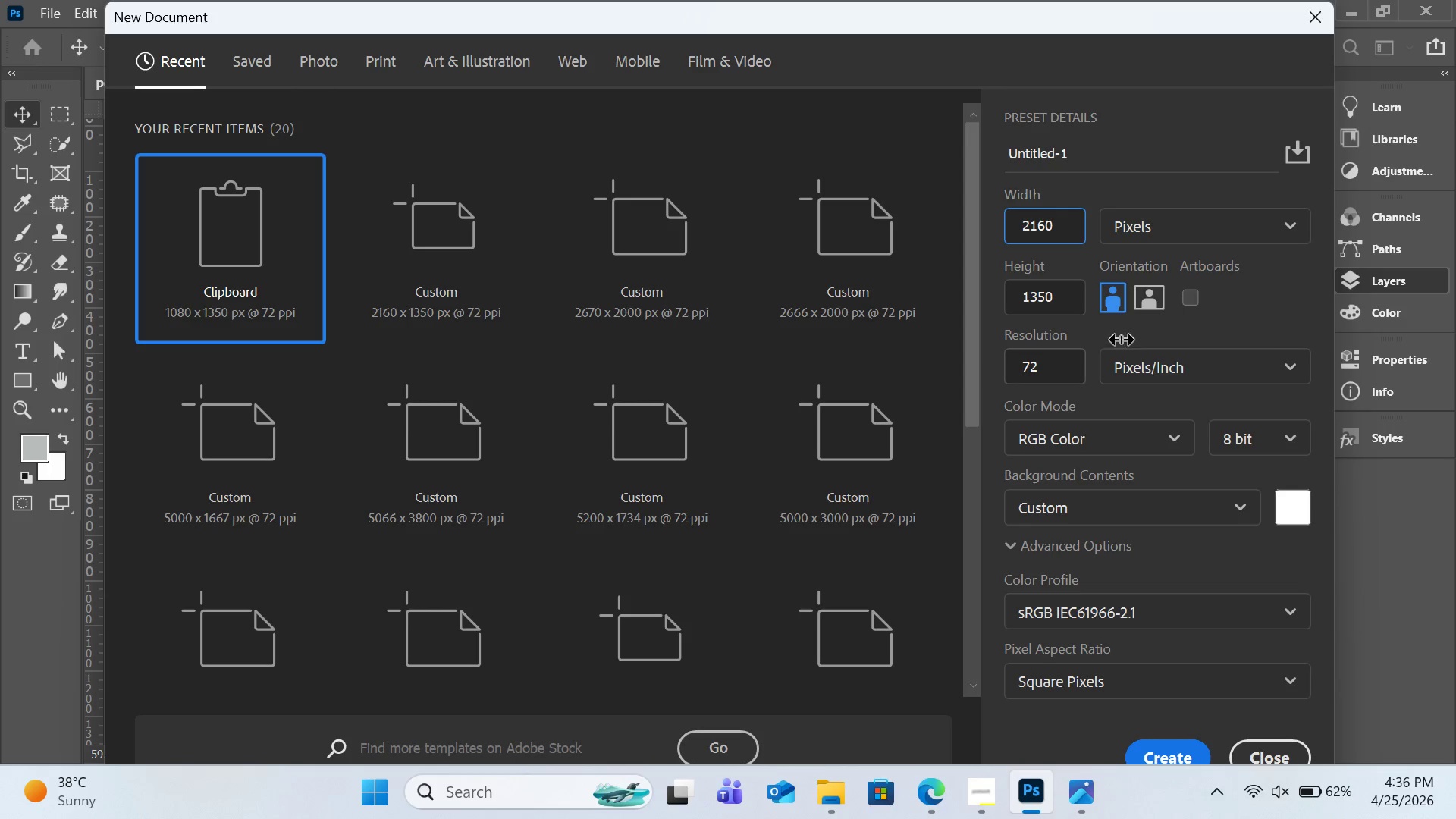 
scroll: coordinate [1126, 342], scroll_direction: down, amount: 1.0
 